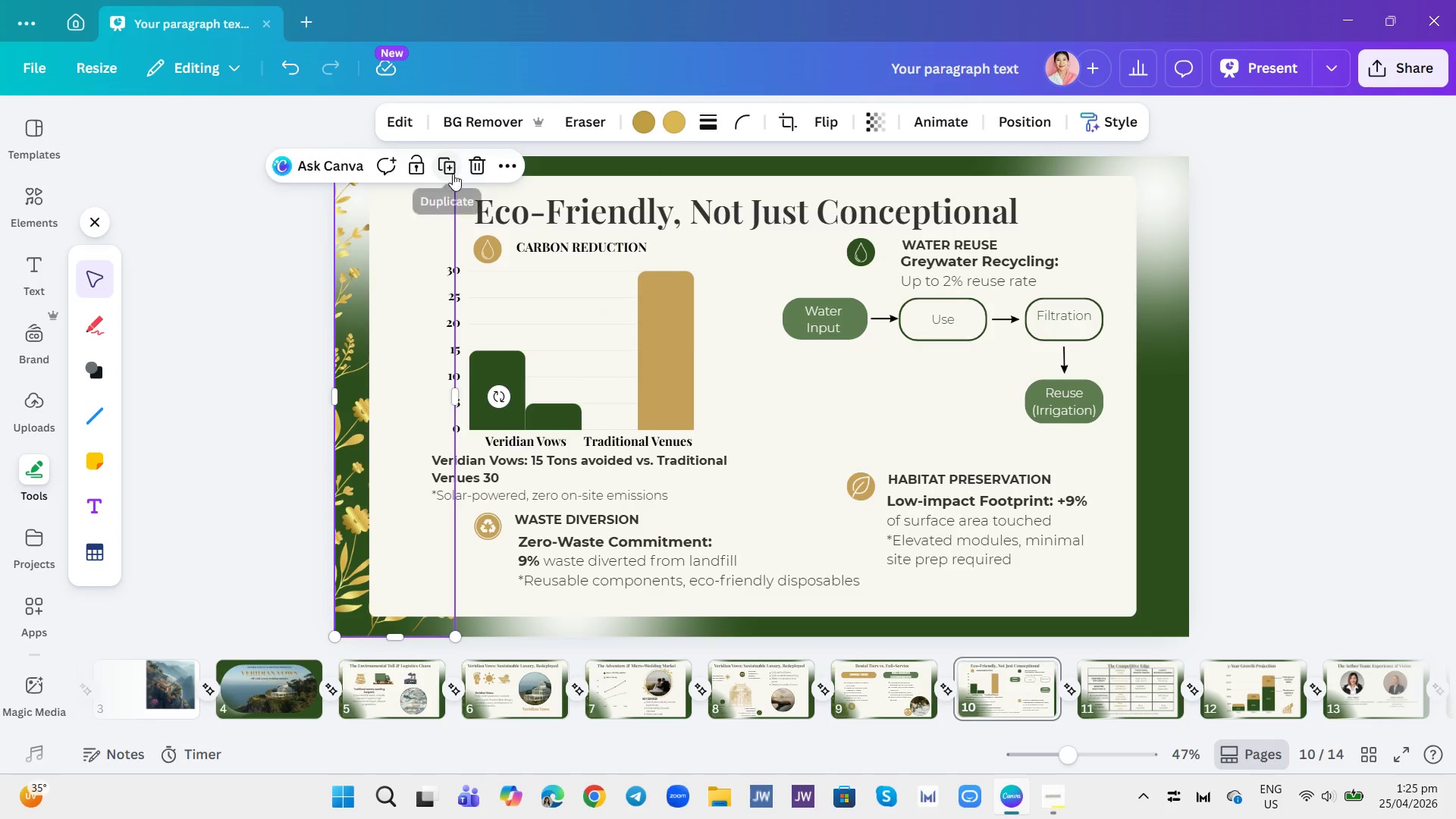 
left_click([447, 167])
 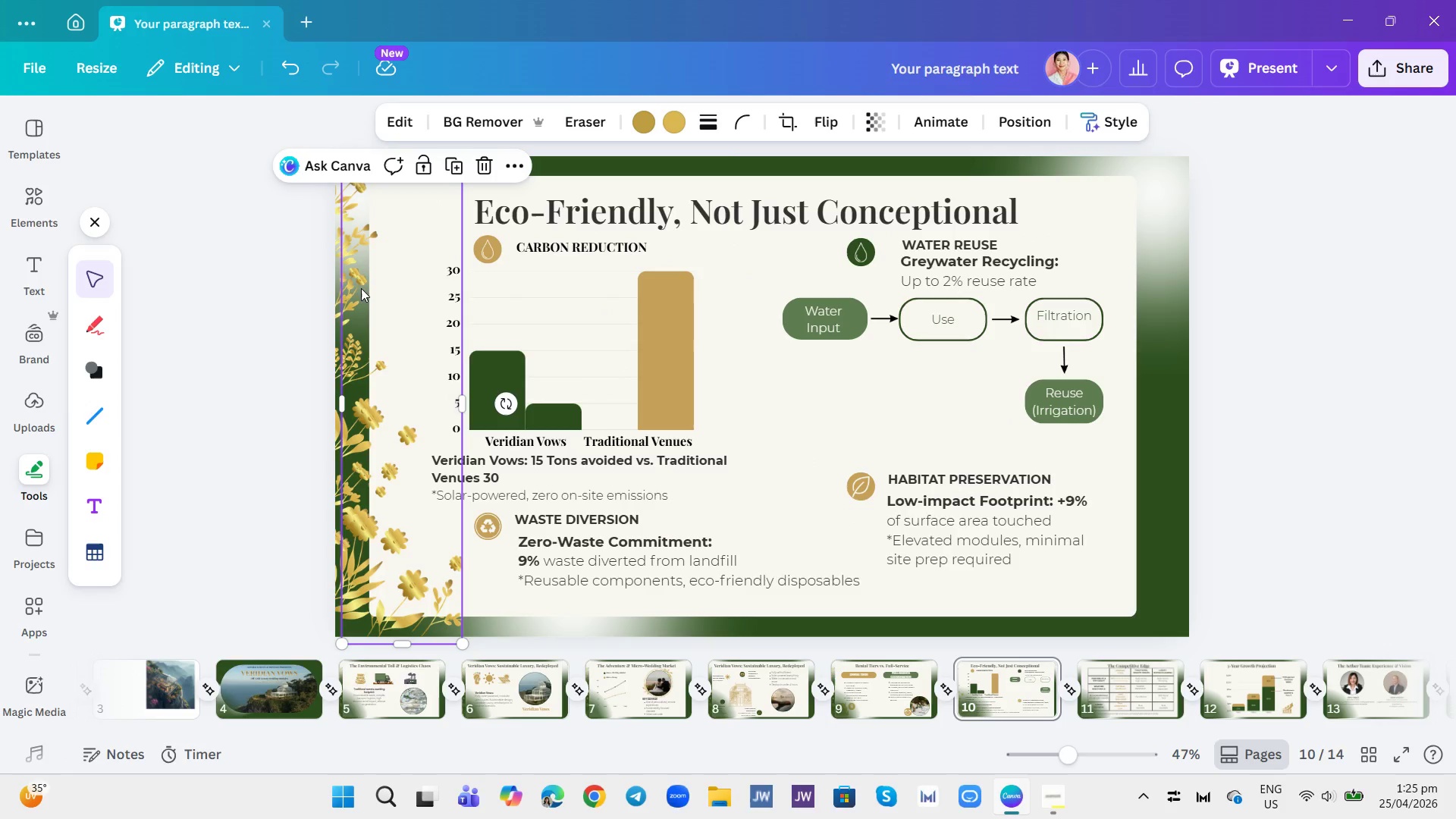 
left_click_drag(start_coordinate=[359, 288], to_coordinate=[1131, 681])
 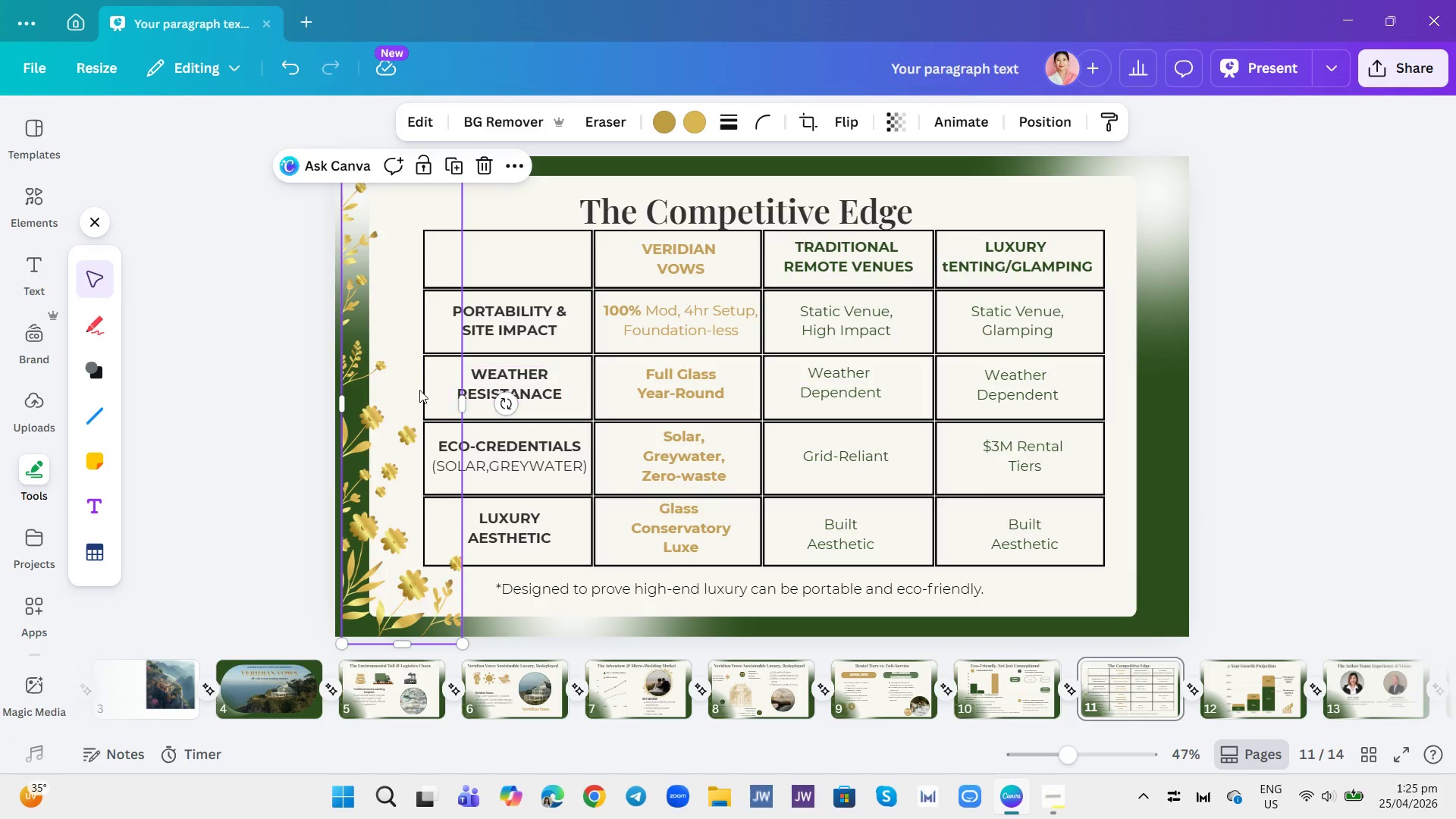 
left_click_drag(start_coordinate=[365, 413], to_coordinate=[361, 407])
 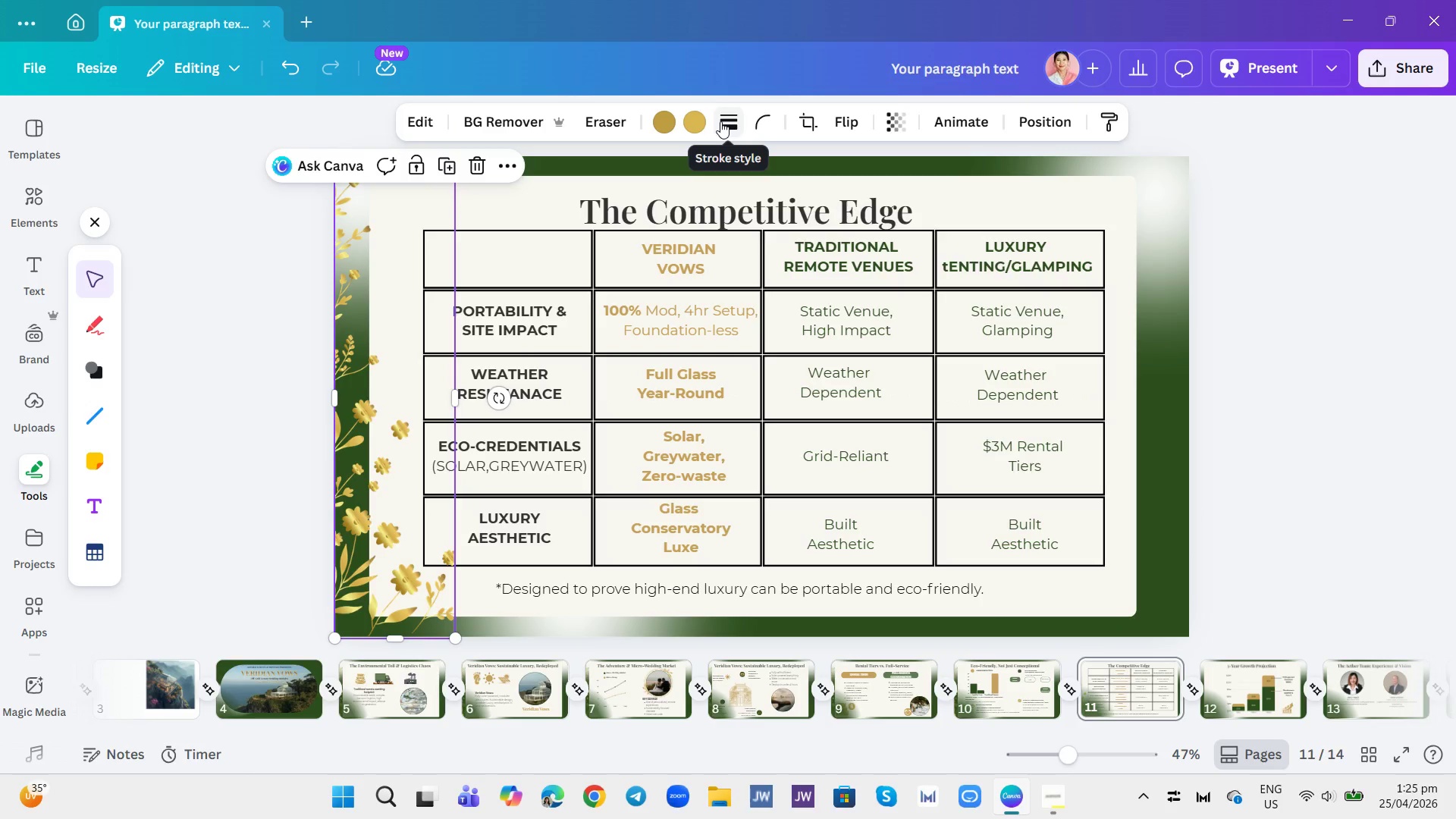 
left_click([1049, 119])
 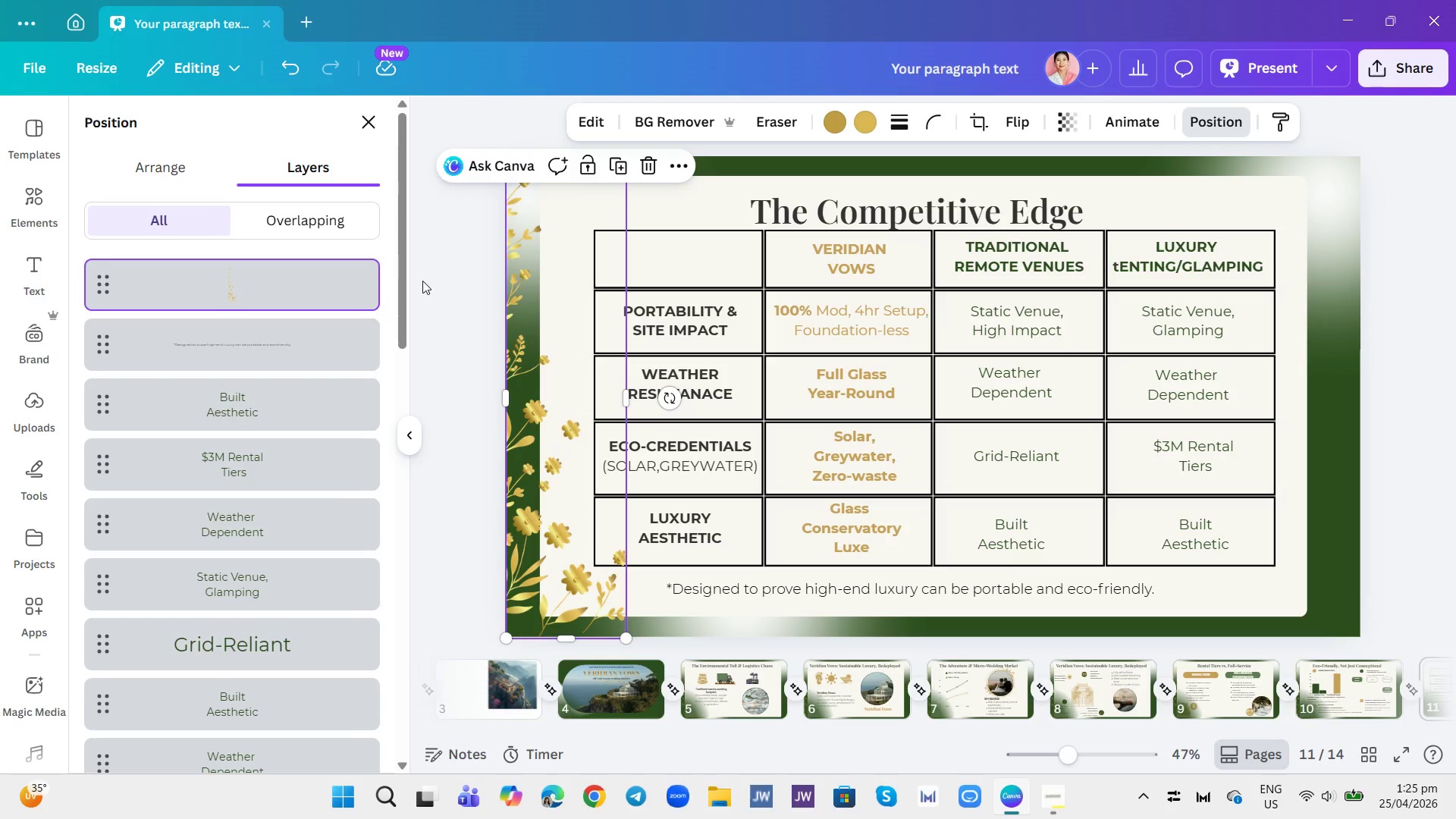 
left_click_drag(start_coordinate=[278, 283], to_coordinate=[275, 617])
 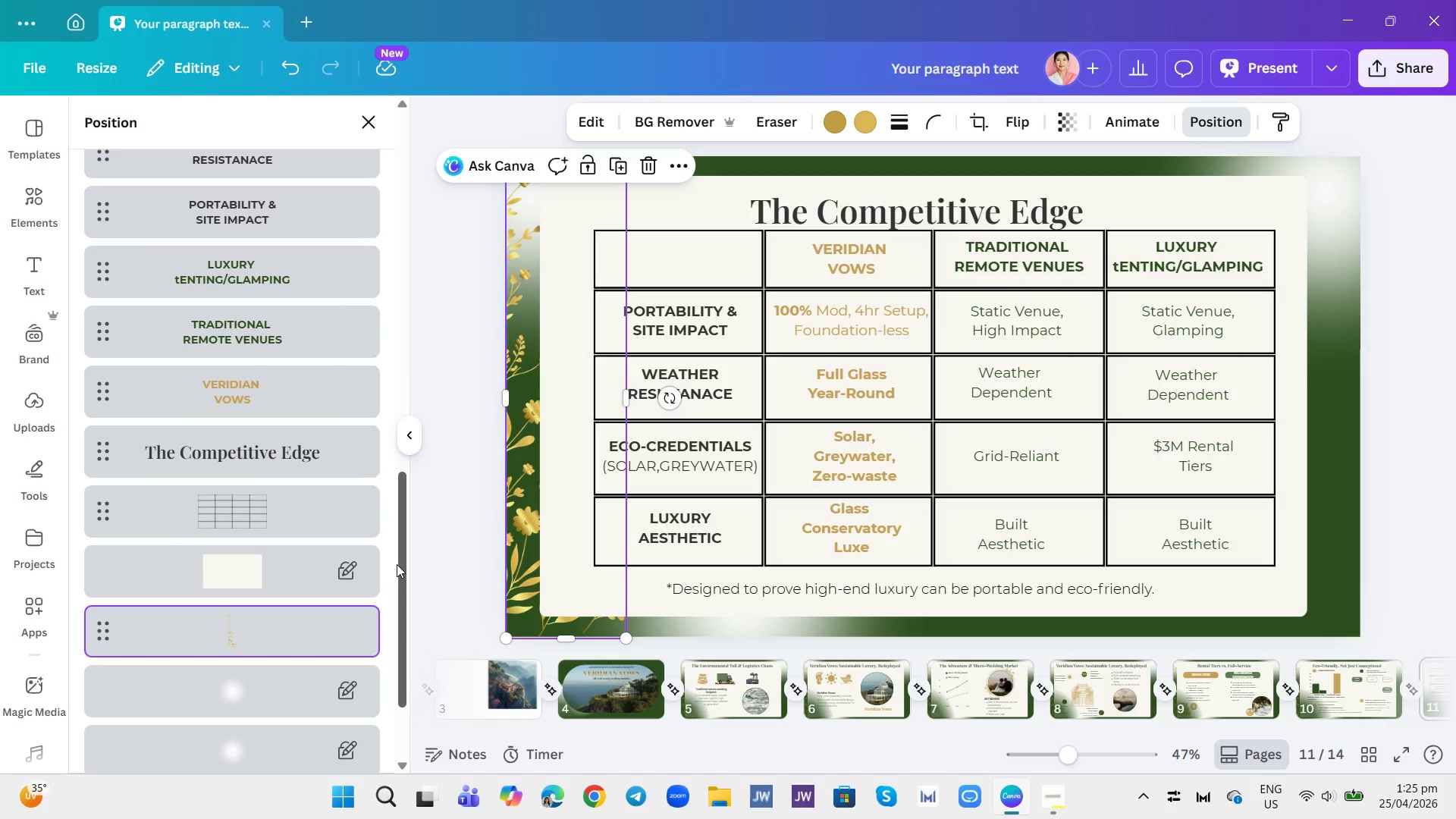 
left_click([426, 576])
 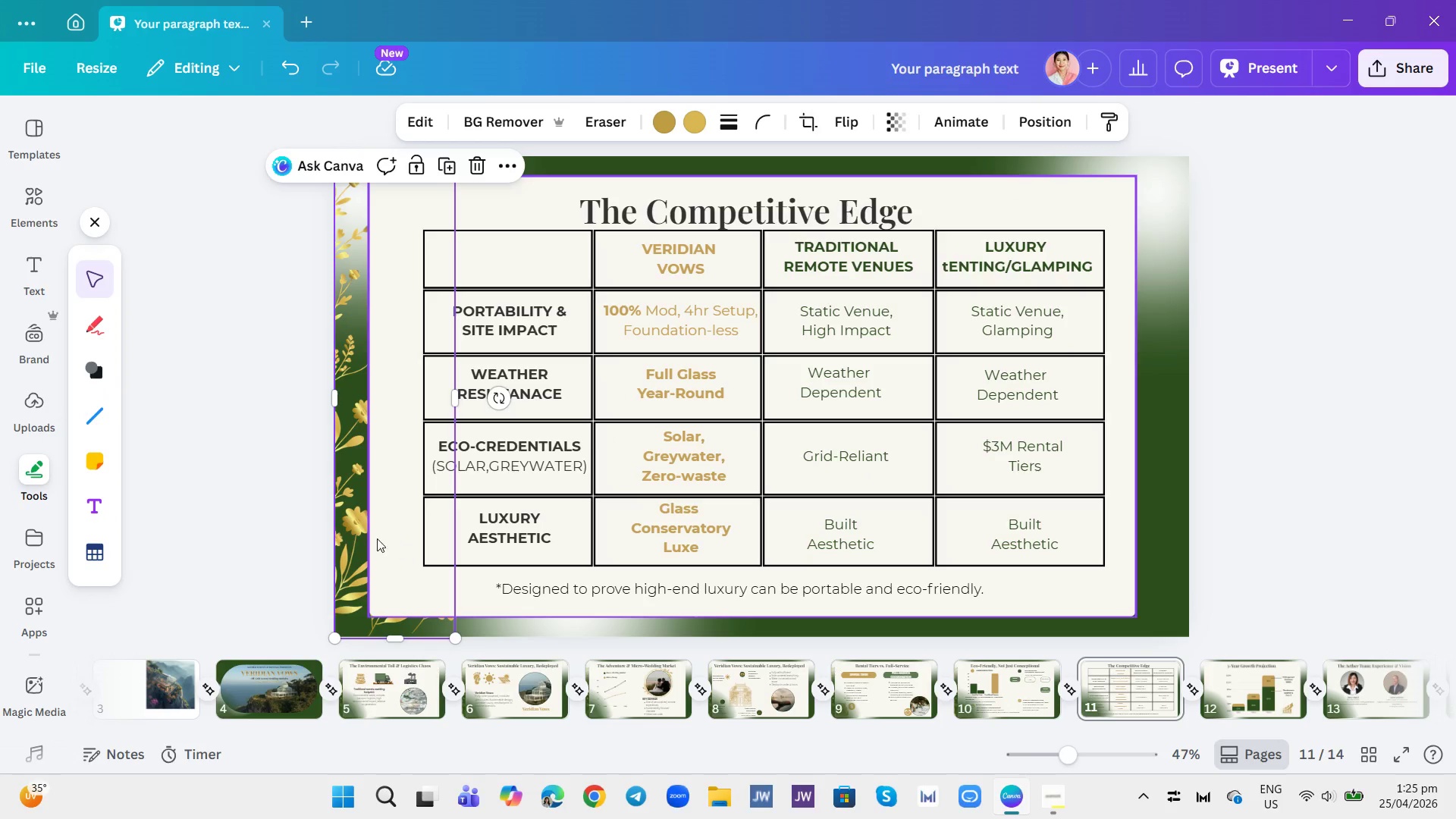 
left_click([362, 535])
 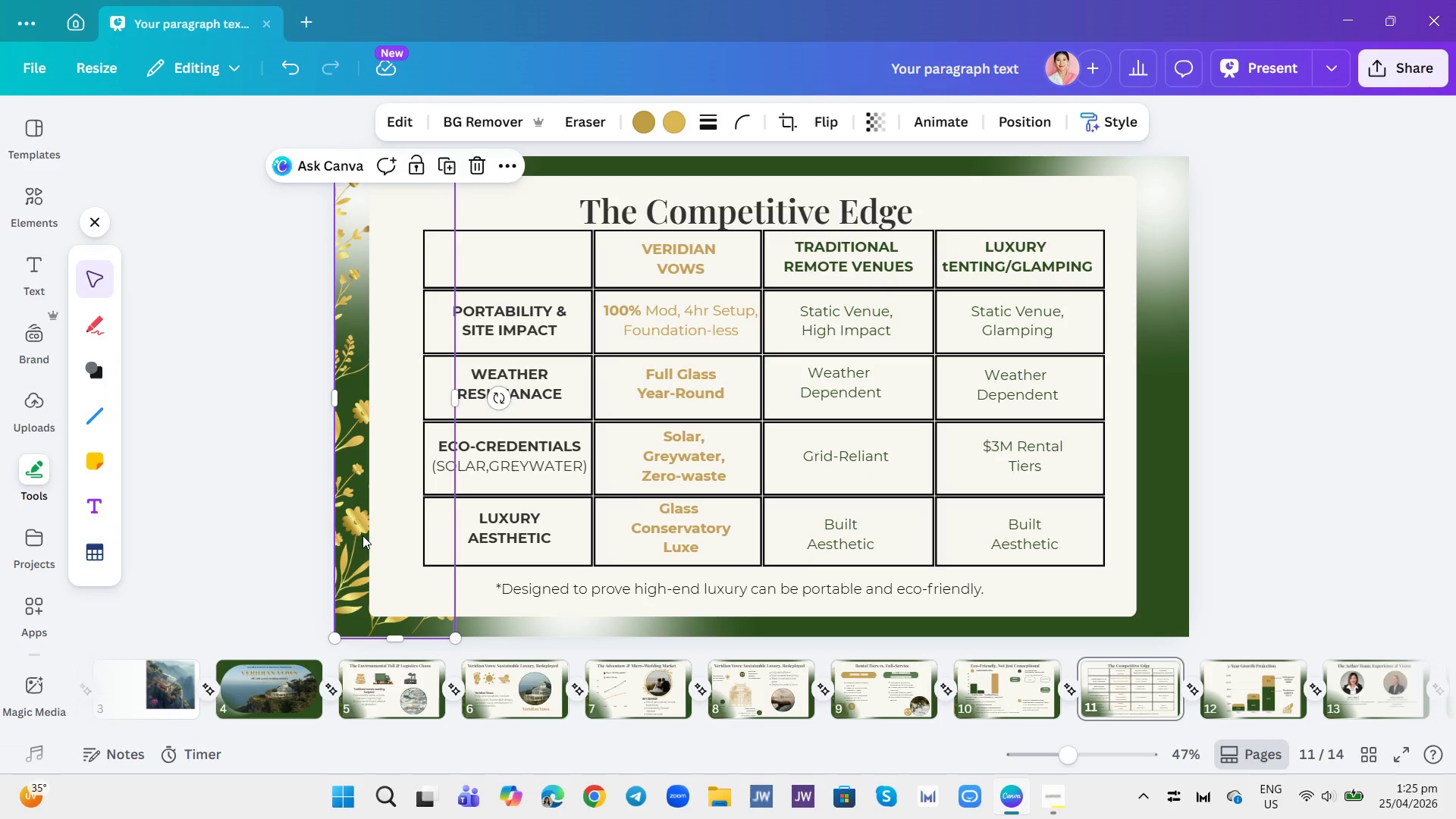 
key(Control+C)
 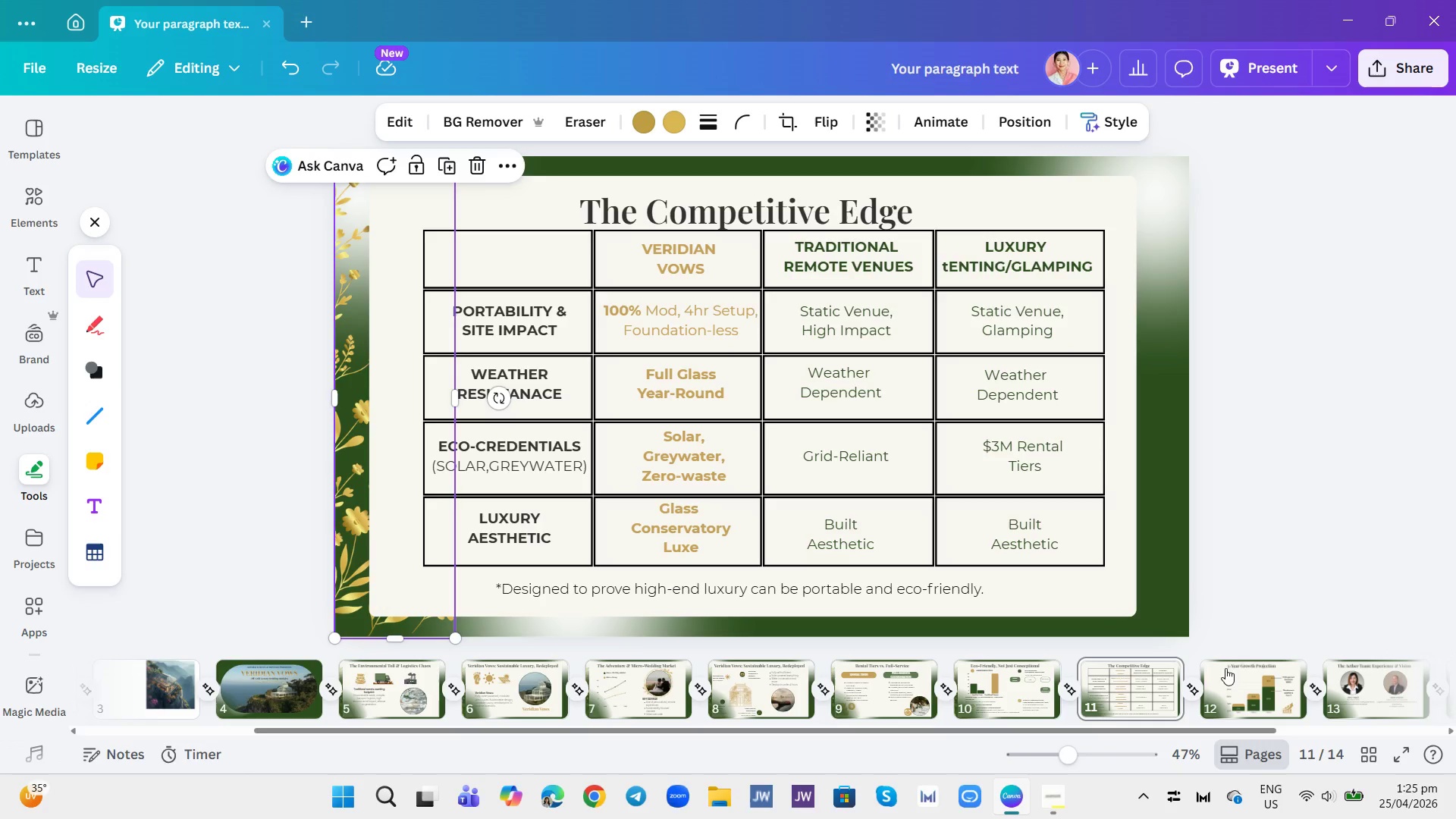 
left_click([1253, 683])
 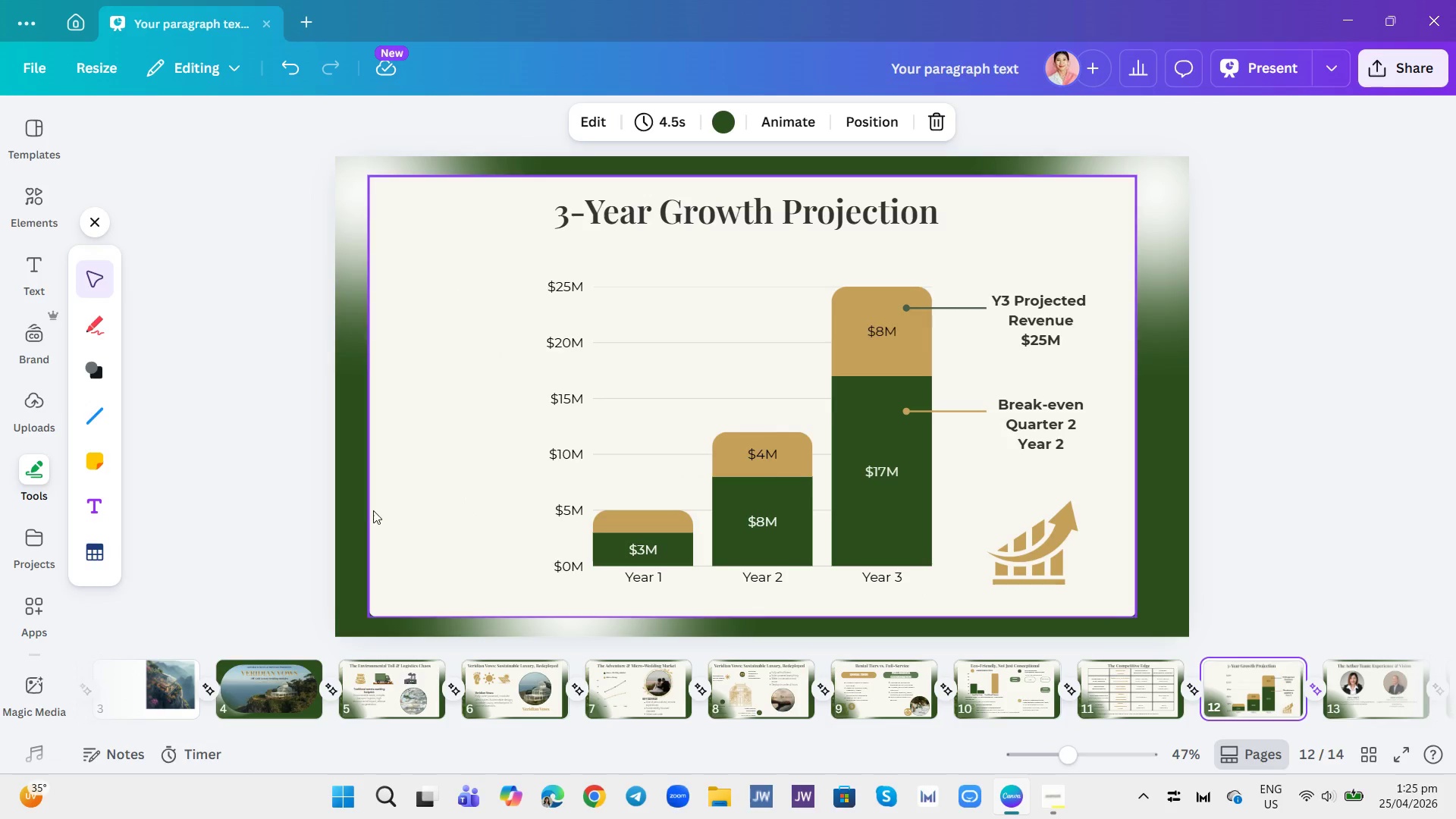 
left_click([354, 513])
 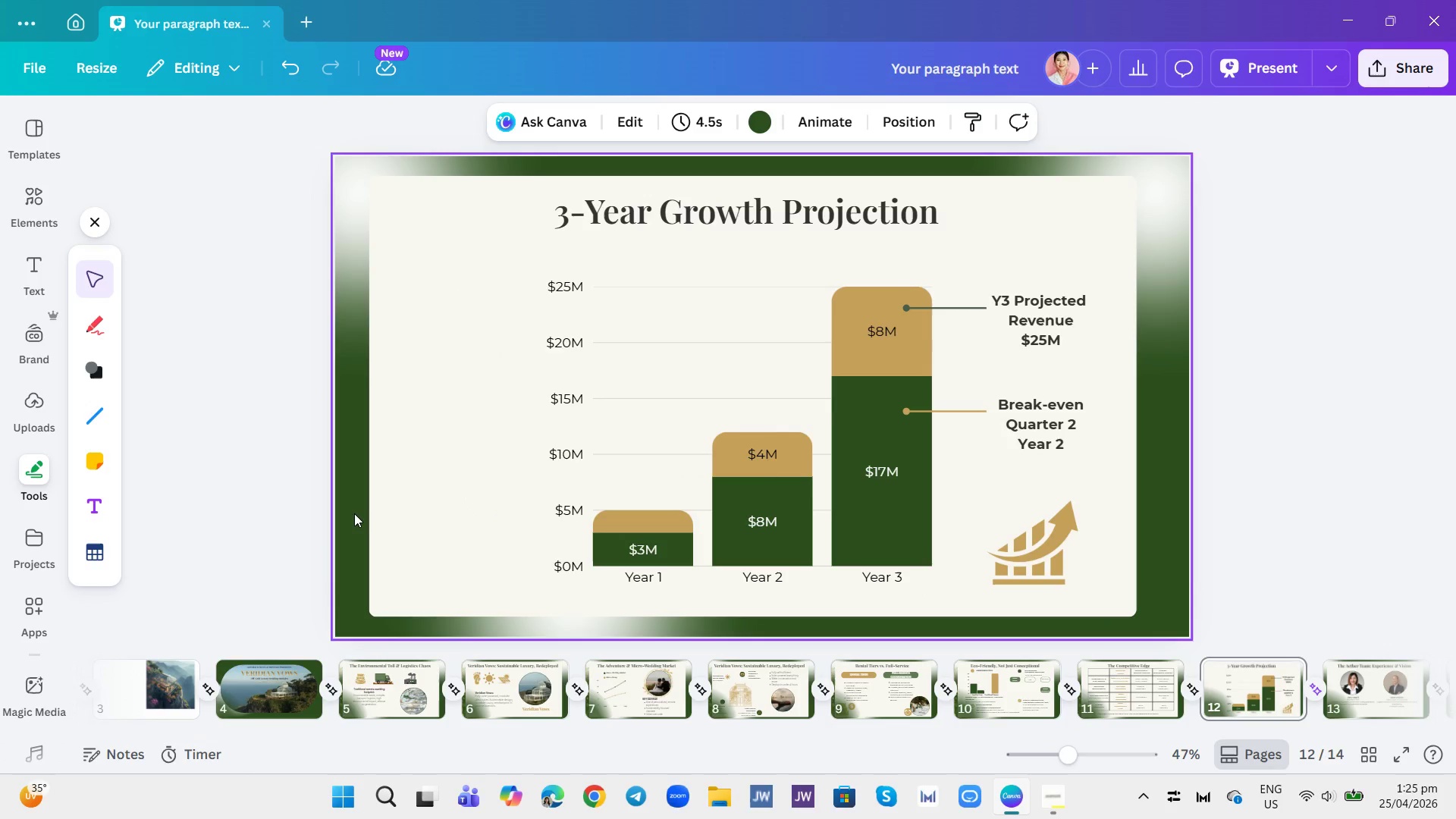 
key(Control+V)
 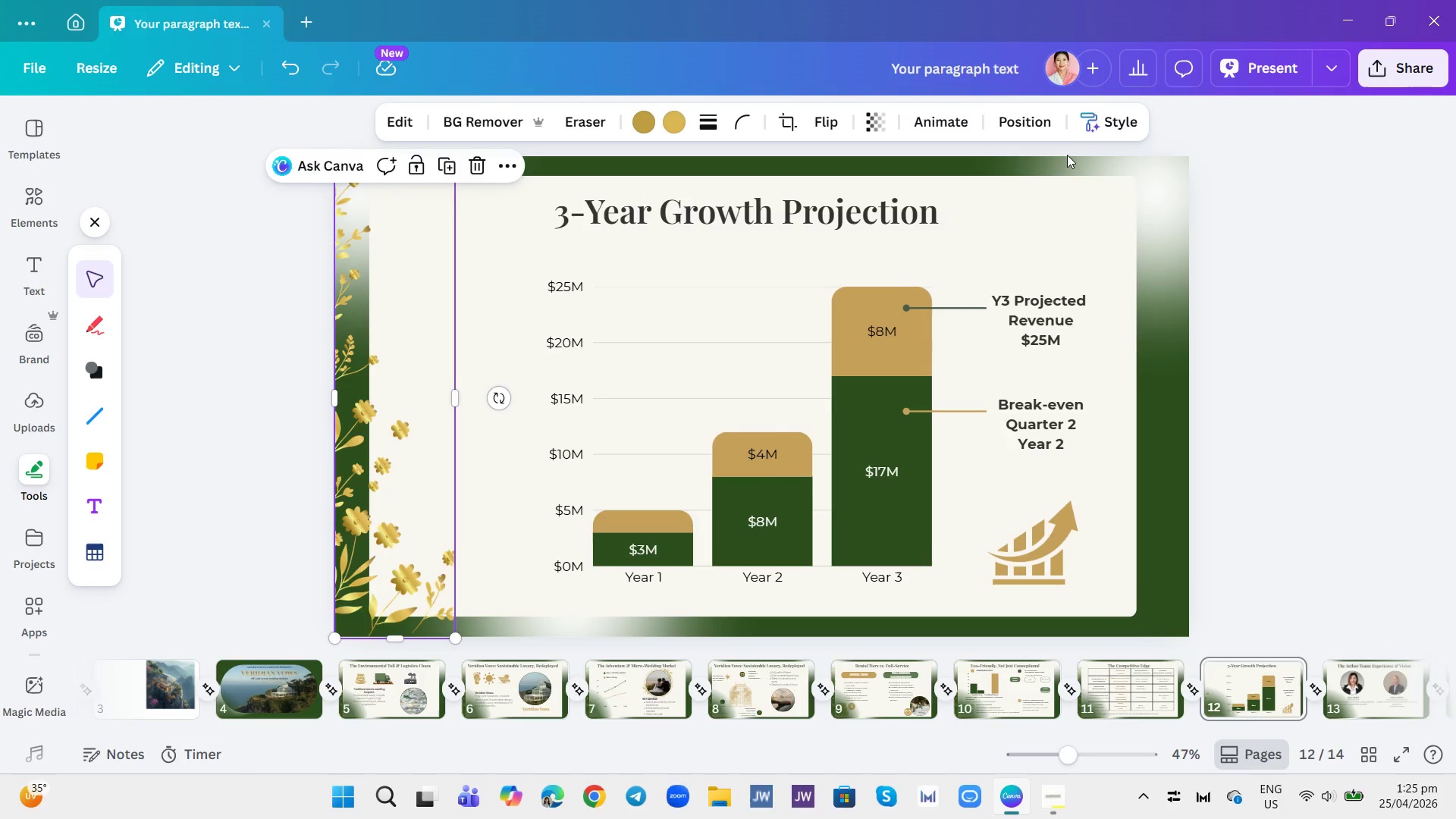 
left_click([1025, 118])
 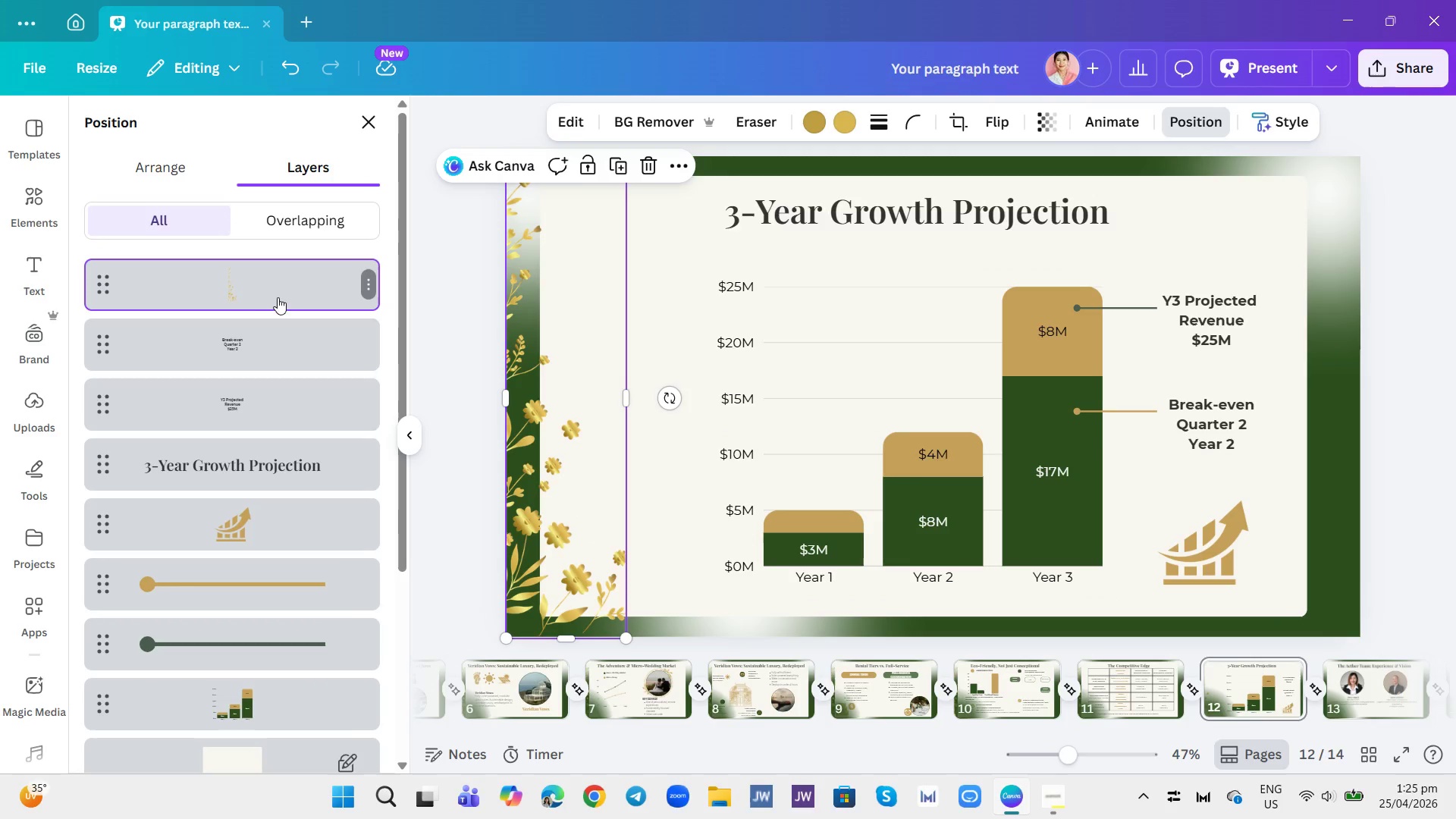 
left_click_drag(start_coordinate=[276, 281], to_coordinate=[300, 517])
 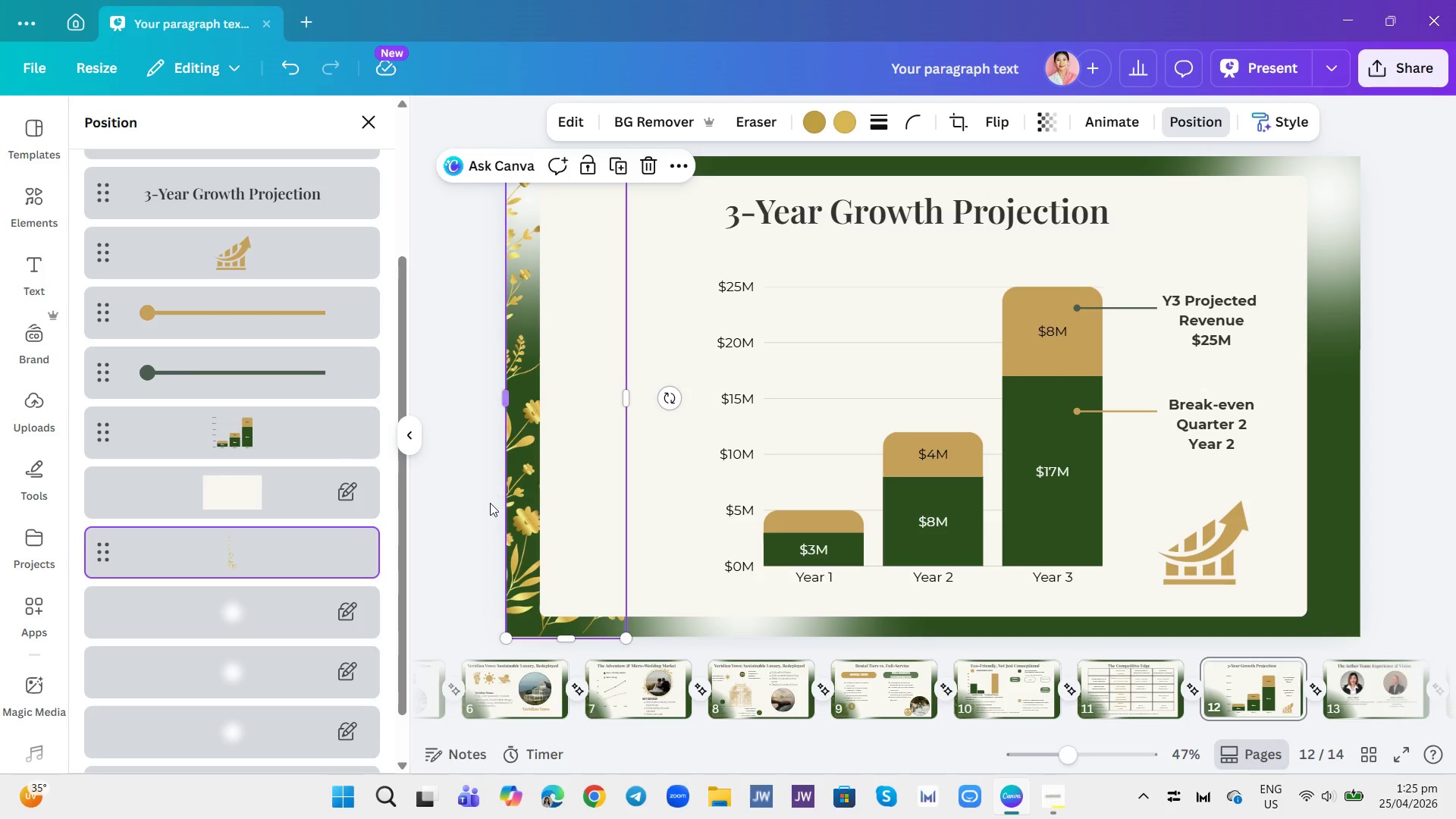 
left_click([472, 494])
 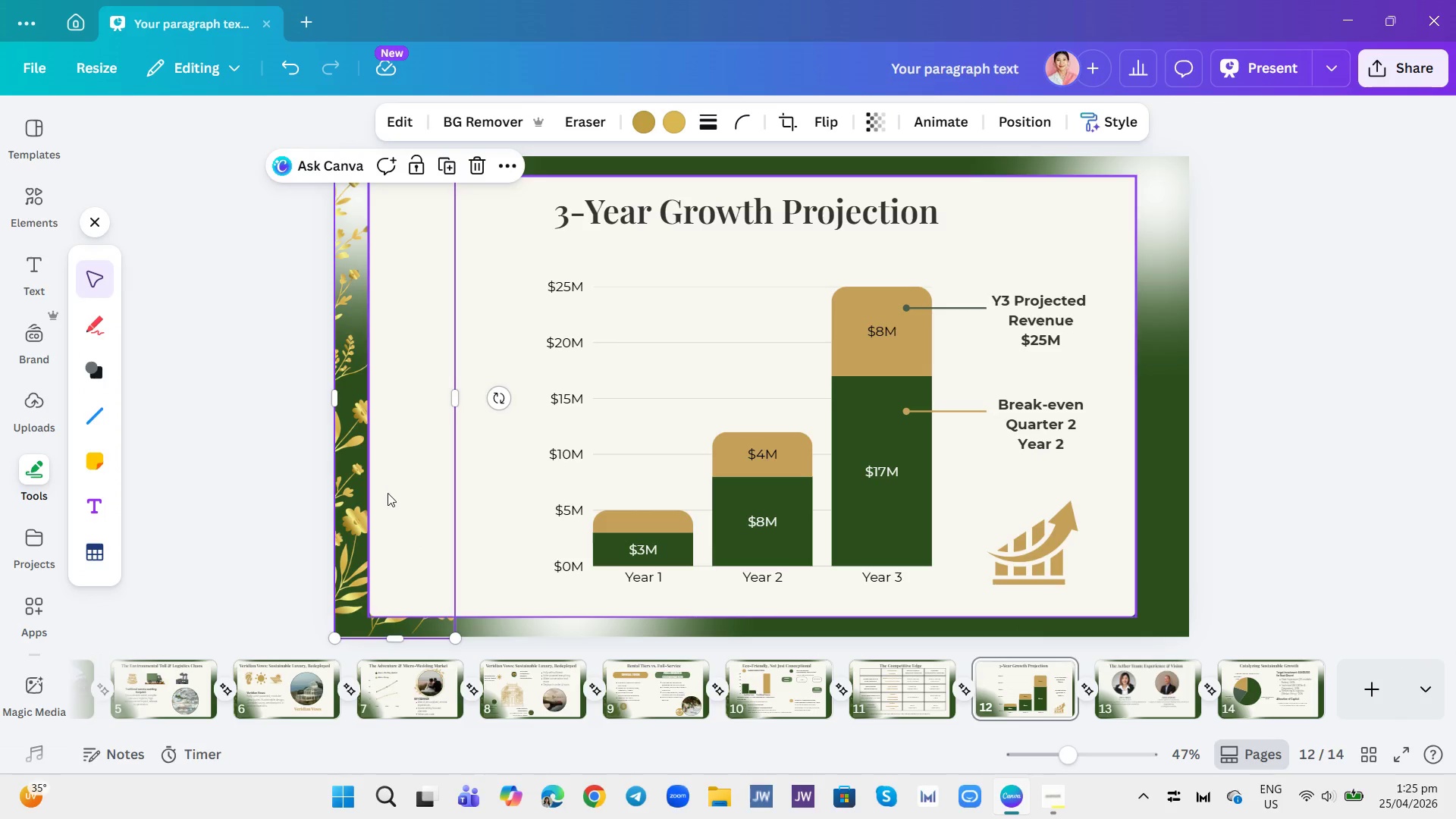 
wait(5.75)
 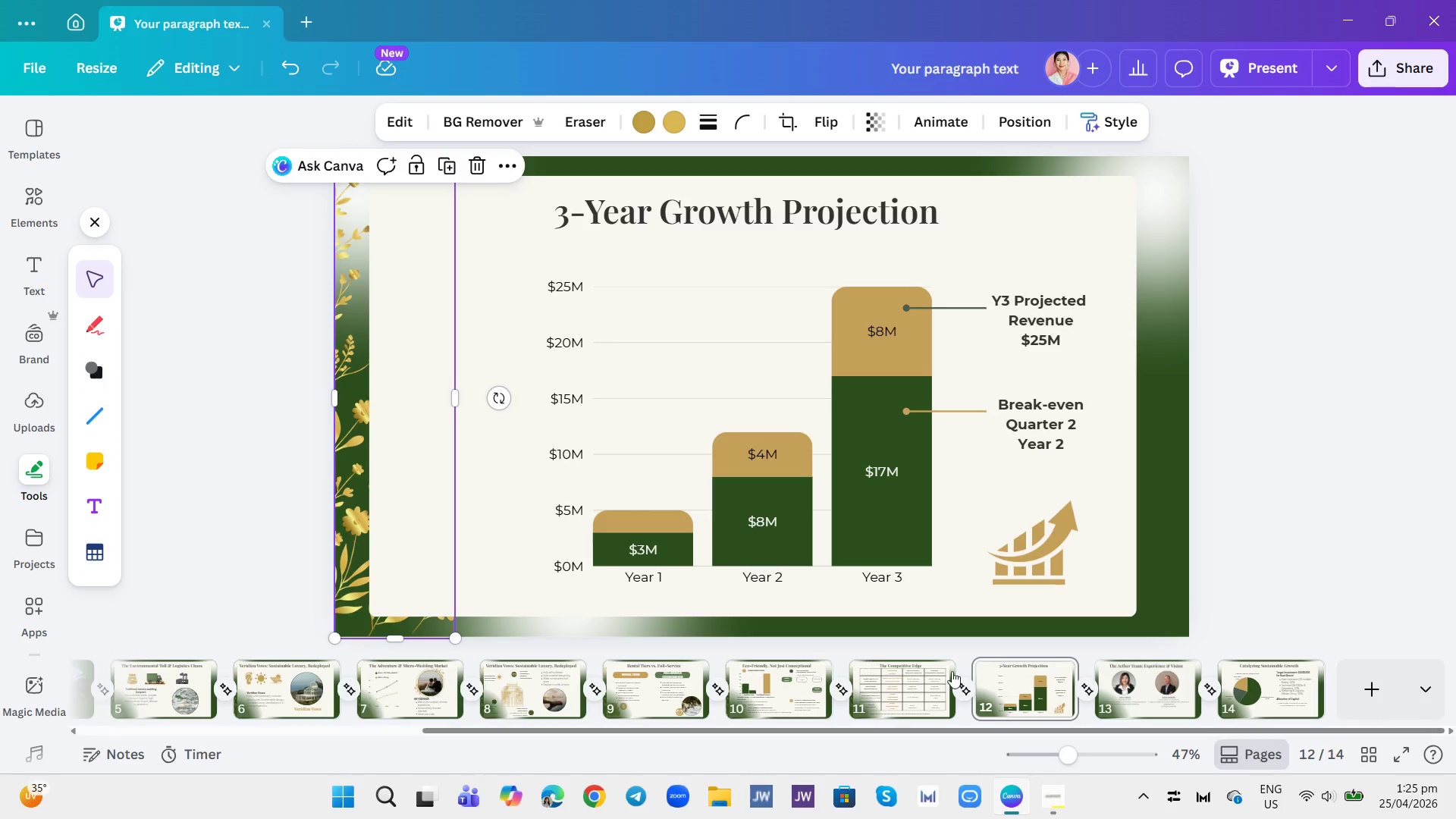 
left_click([1132, 684])
 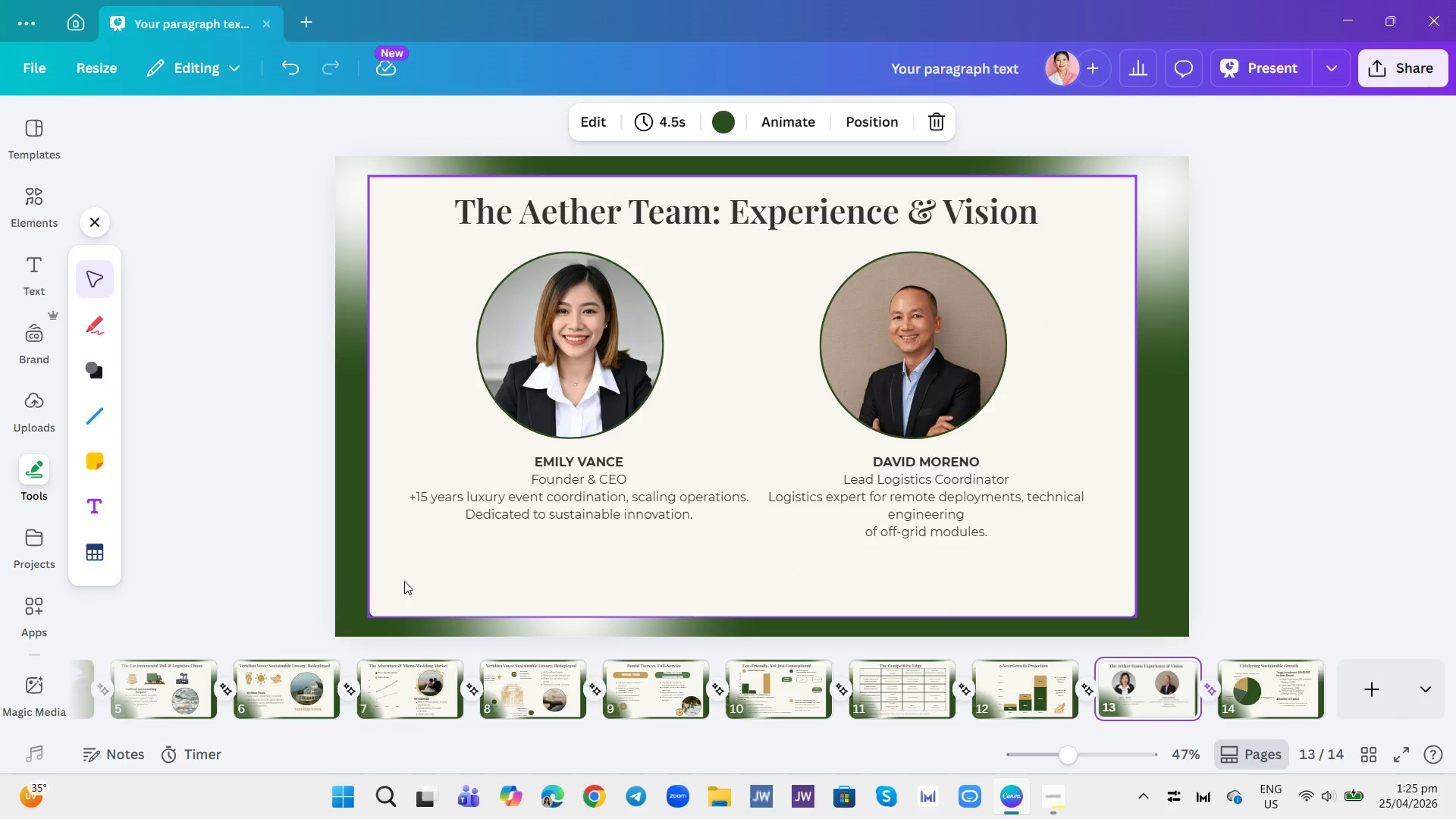 
left_click([351, 599])
 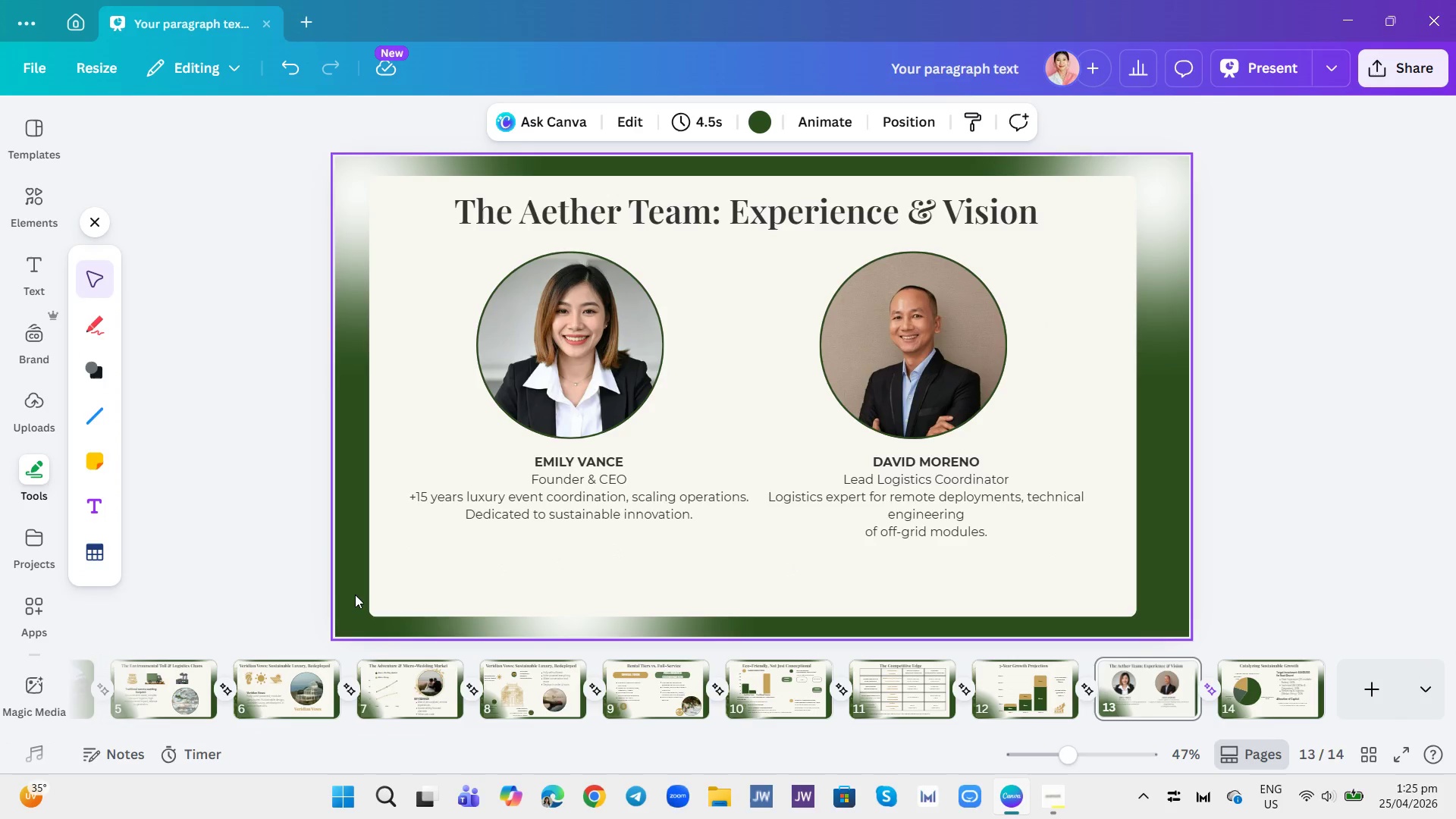 
key(Control+V)
 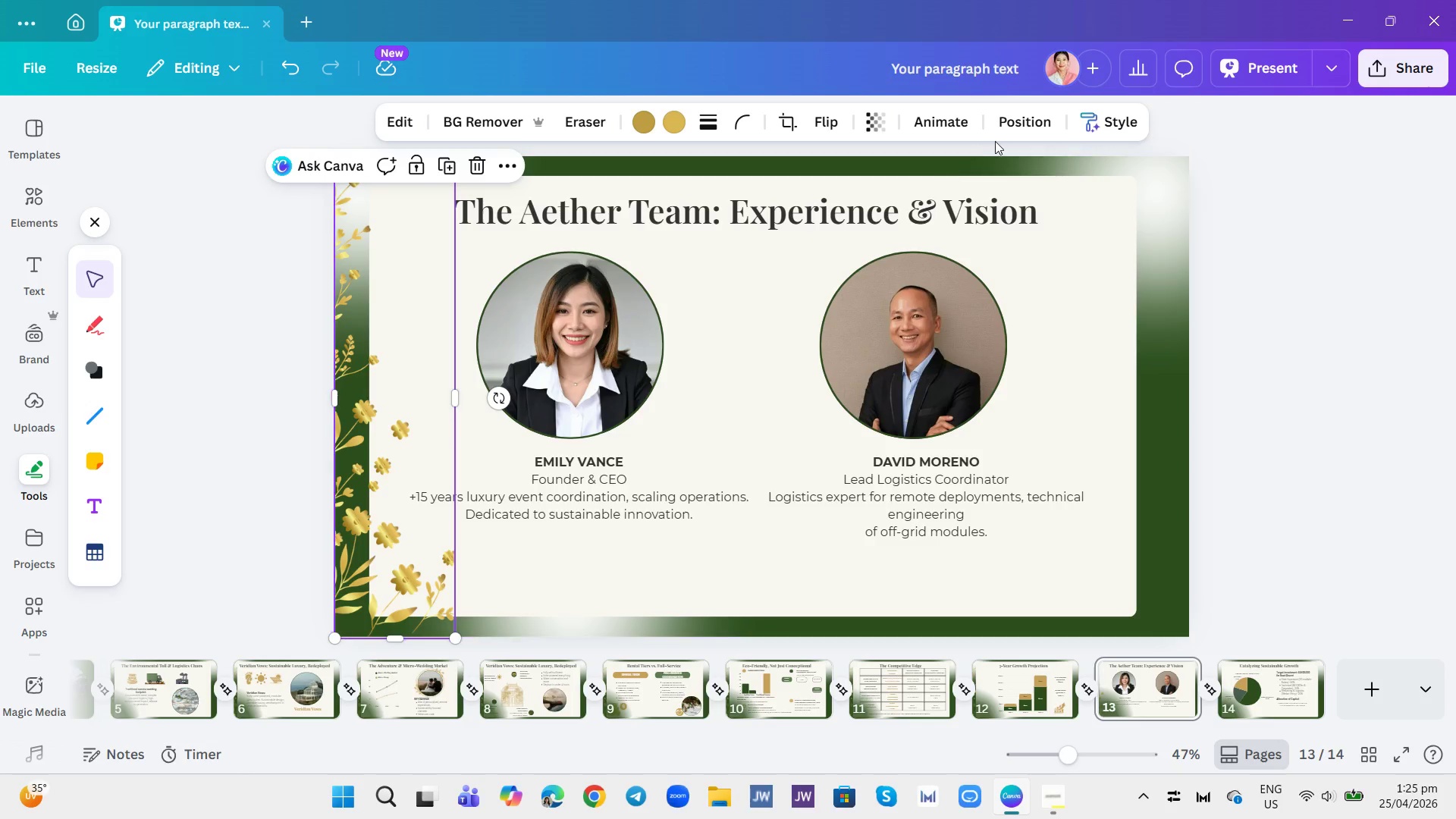 
left_click([1013, 128])
 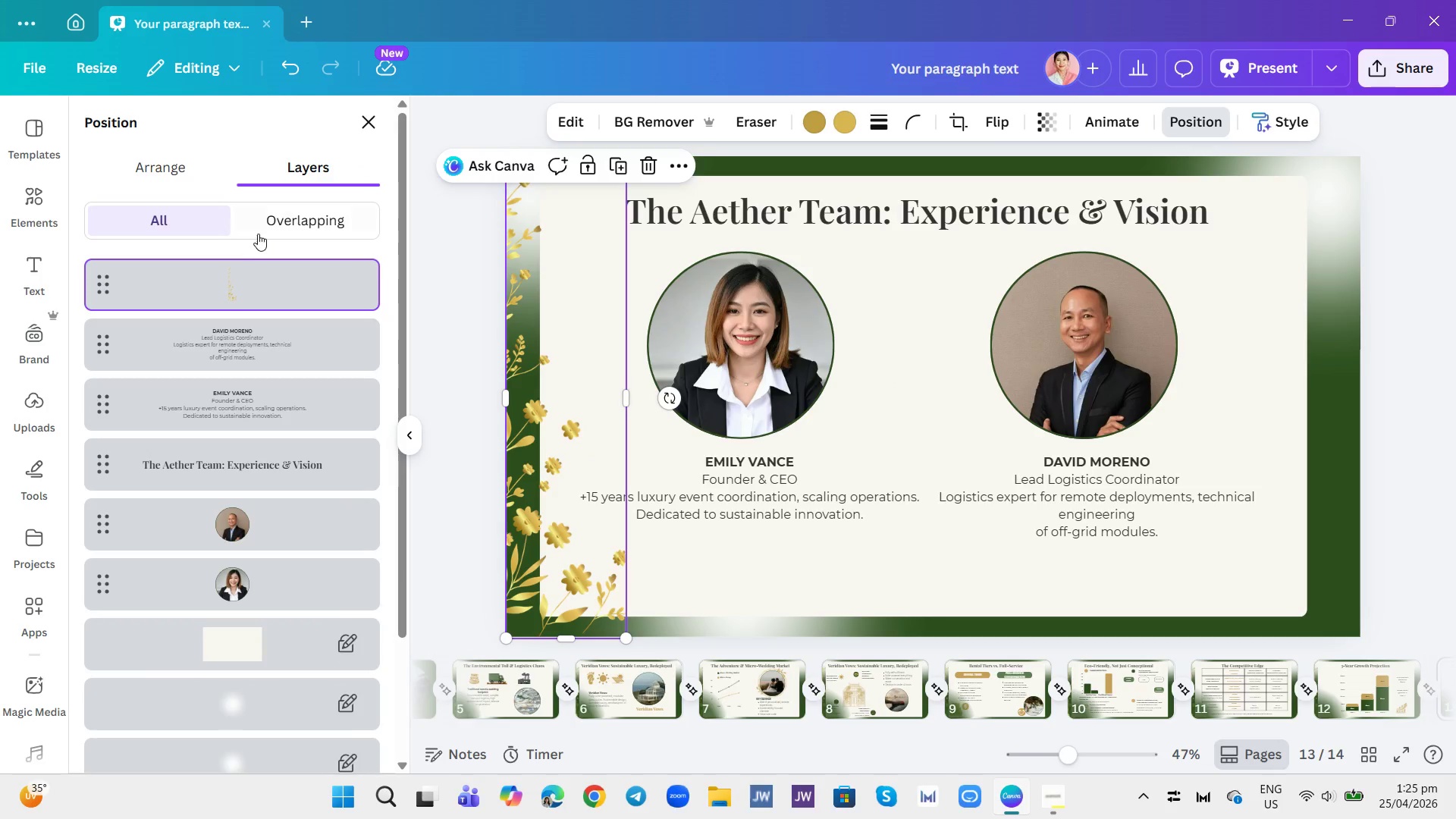 
left_click([183, 180])
 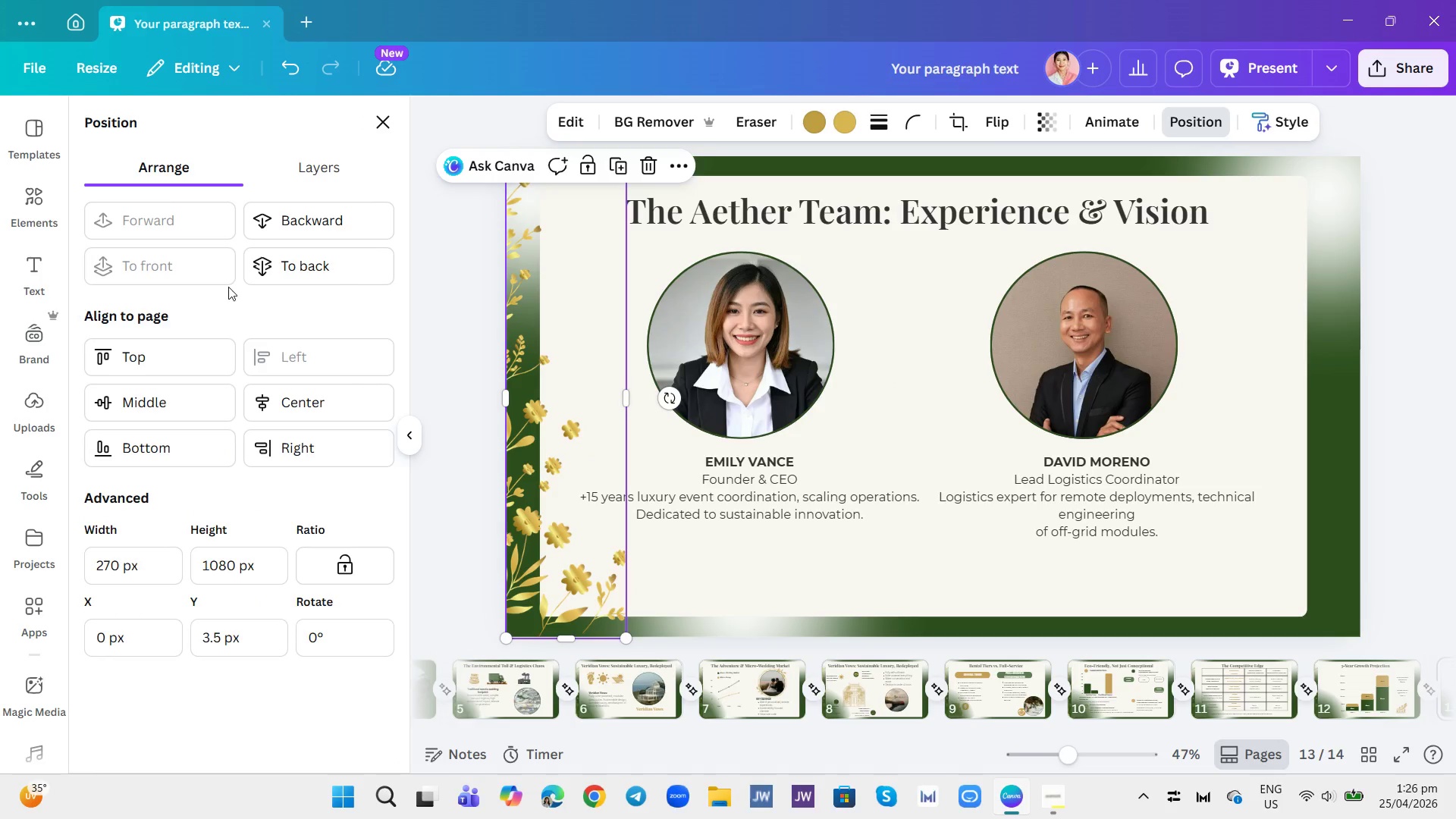 
left_click([305, 163])
 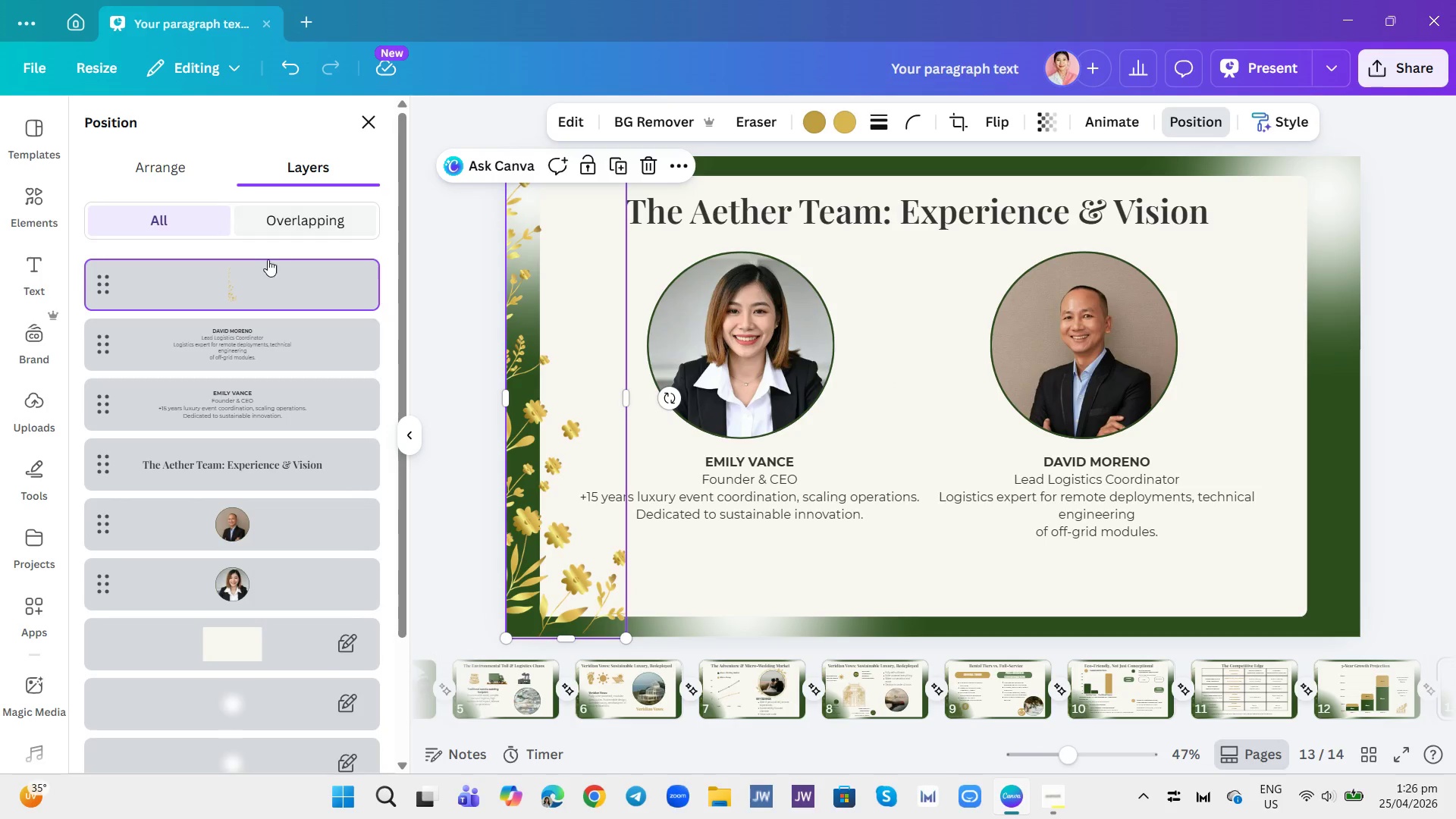 
left_click_drag(start_coordinate=[268, 260], to_coordinate=[256, 654])
 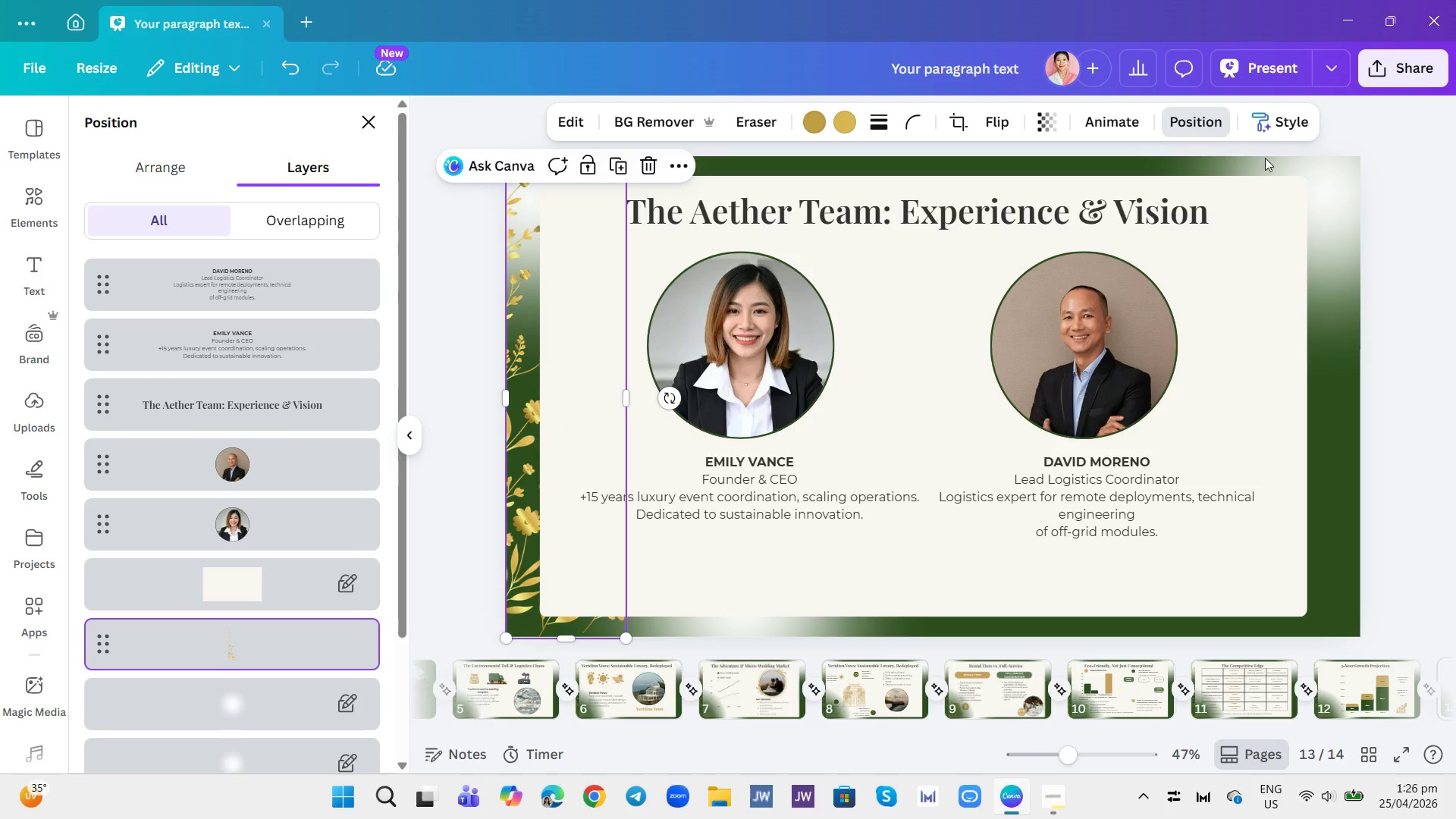 
left_click([1399, 149])
 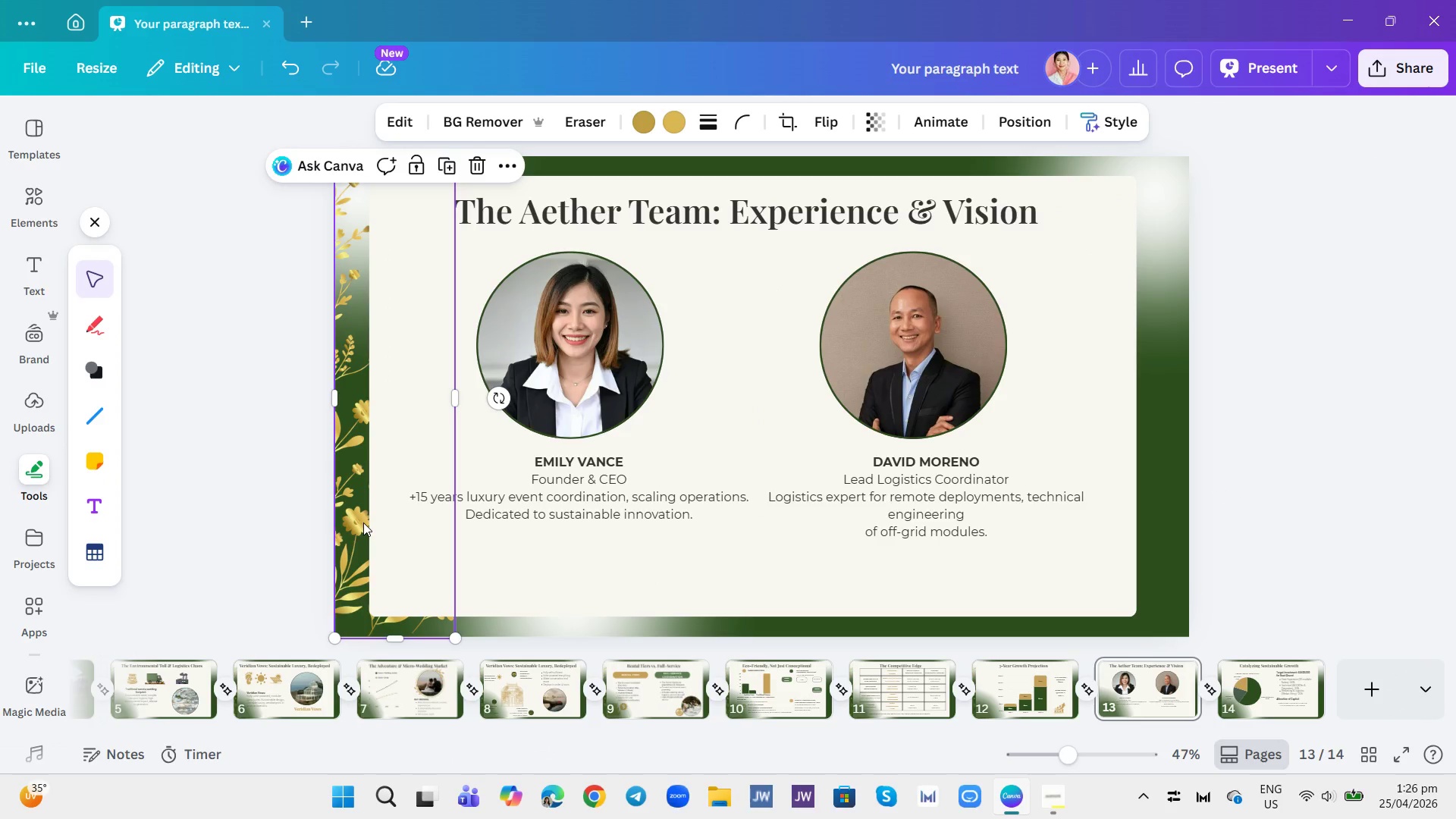 
left_click([1280, 696])
 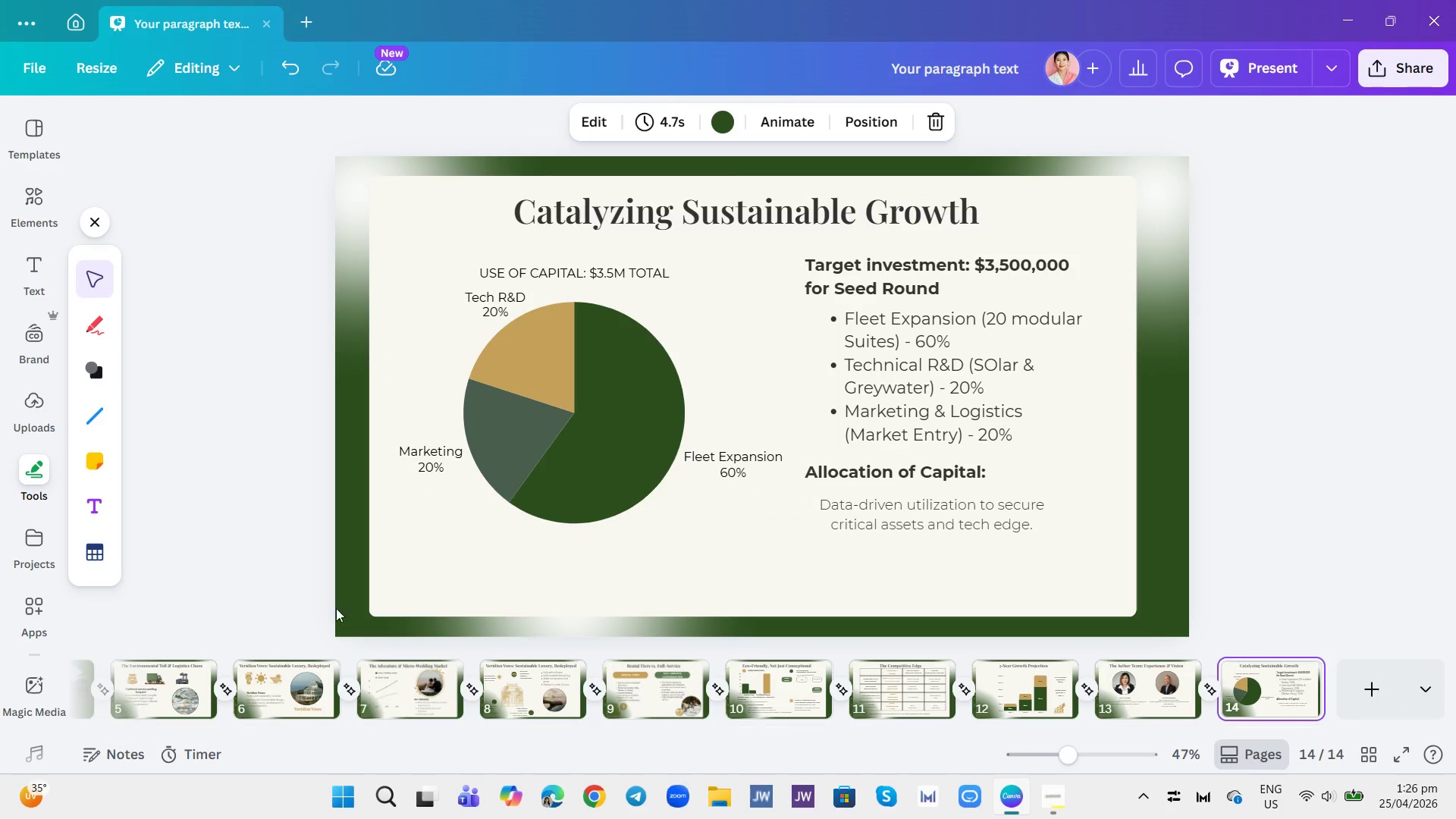 
left_click([355, 600])
 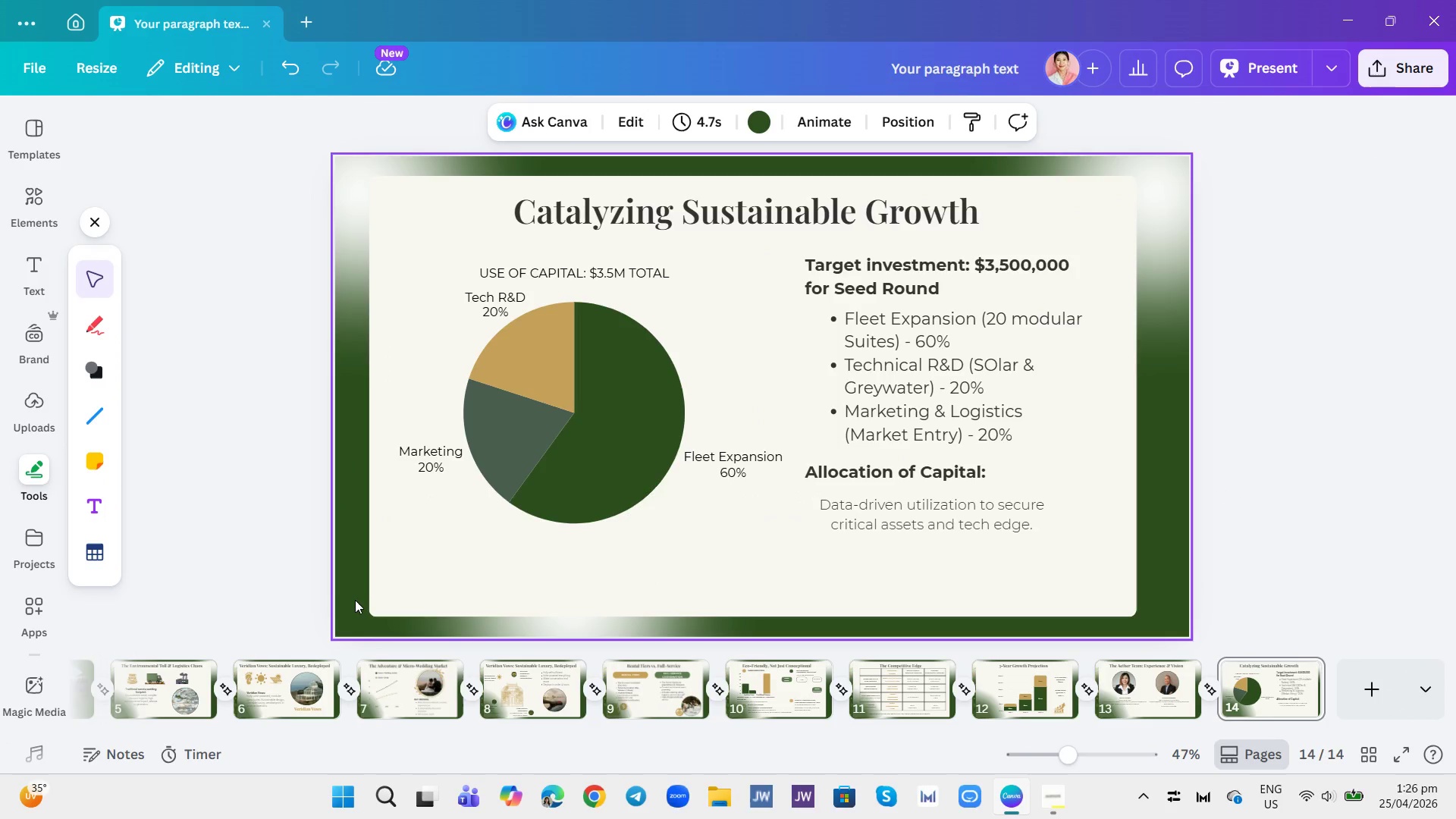 
key(Control+V)
 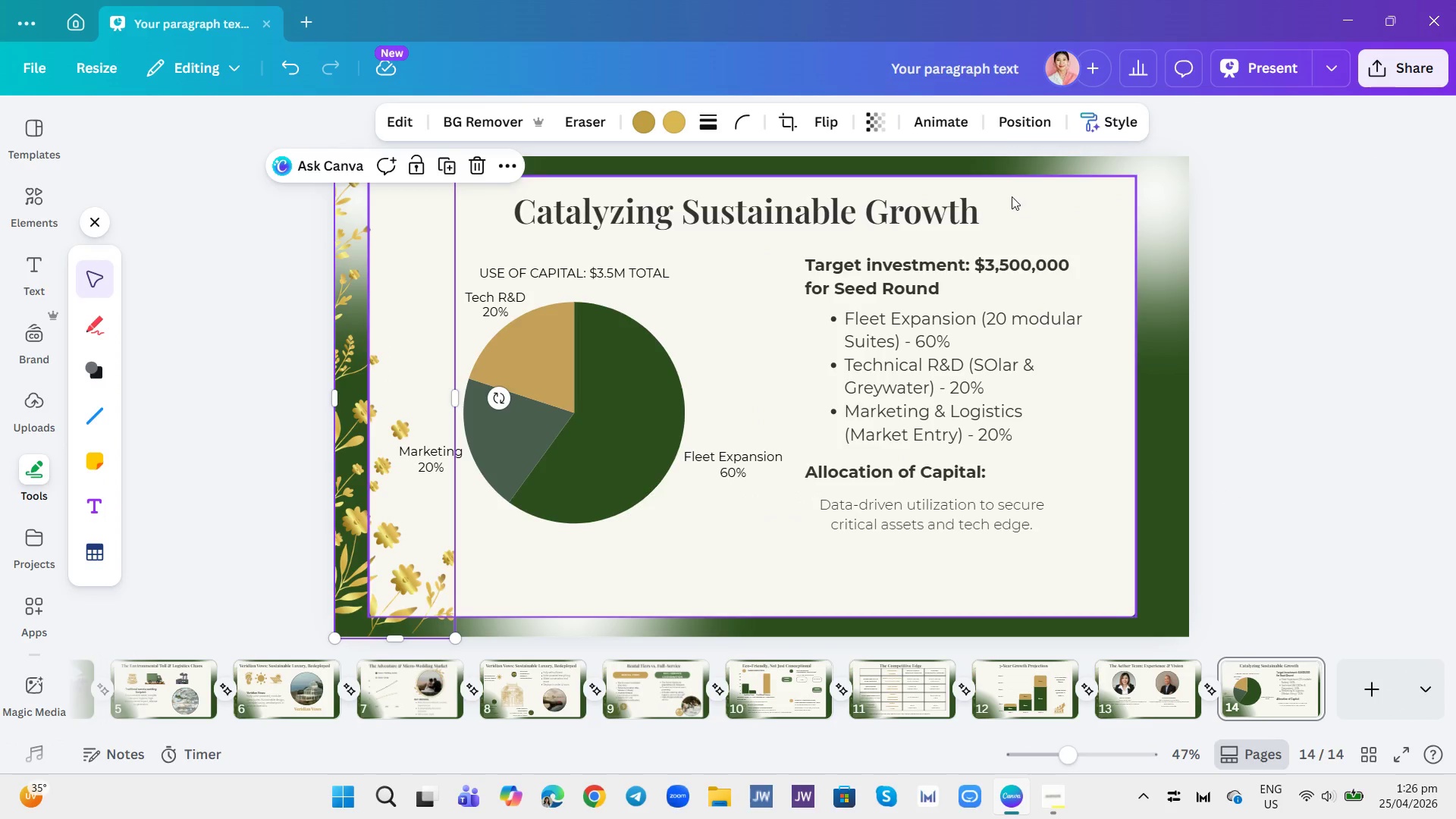 
left_click([1008, 118])
 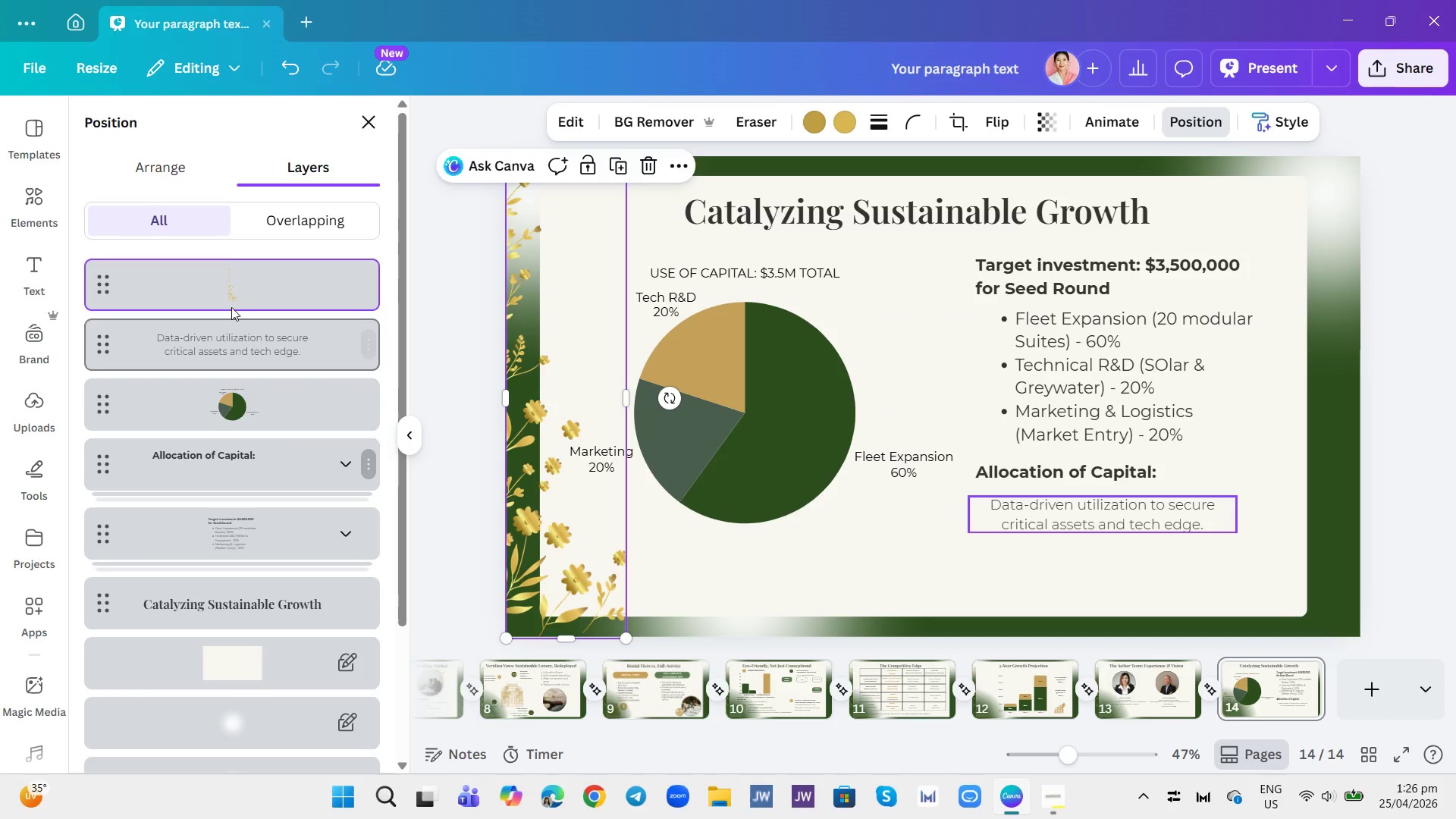 
left_click_drag(start_coordinate=[228, 265], to_coordinate=[227, 526])
 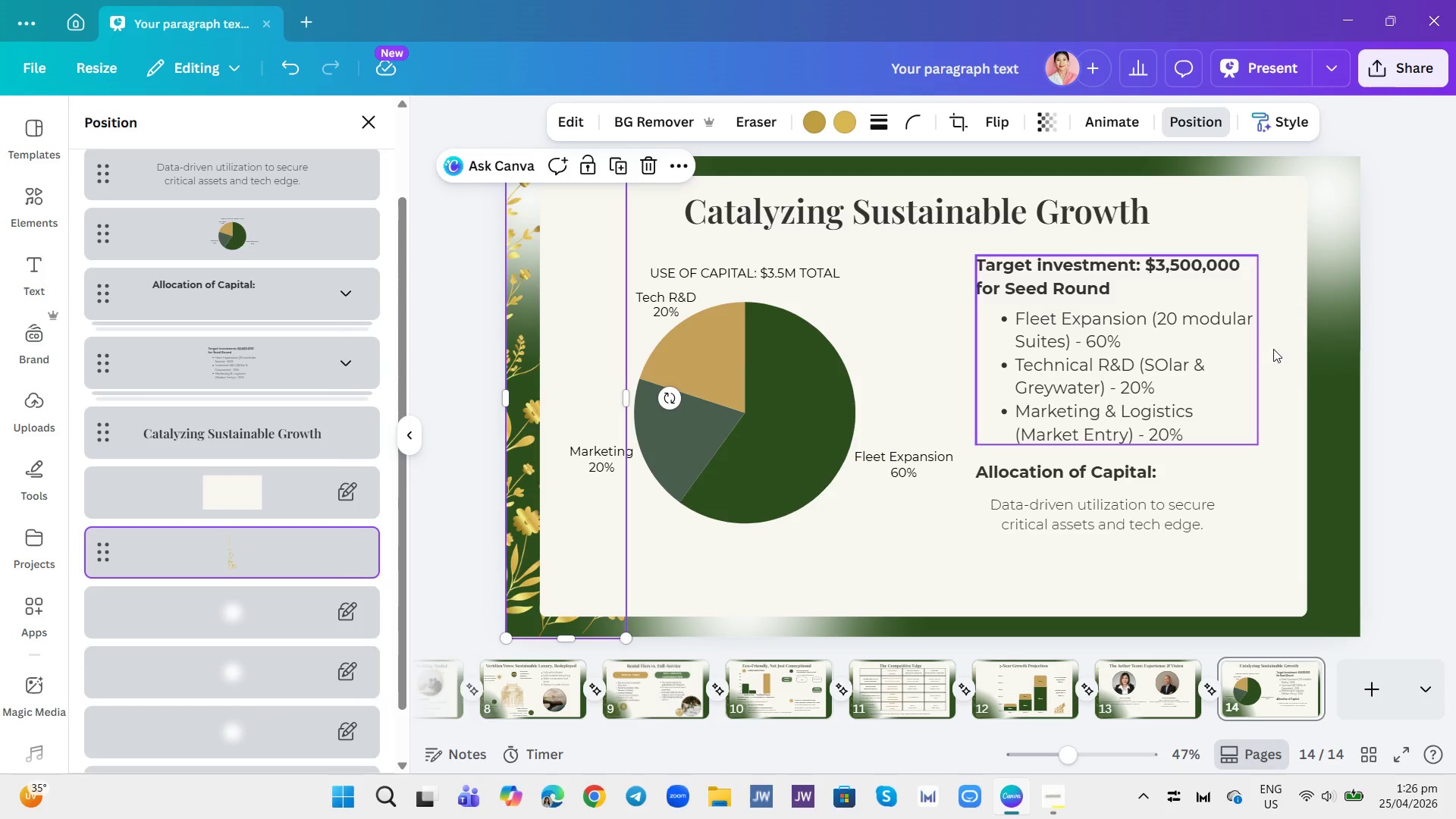 
left_click([1423, 343])
 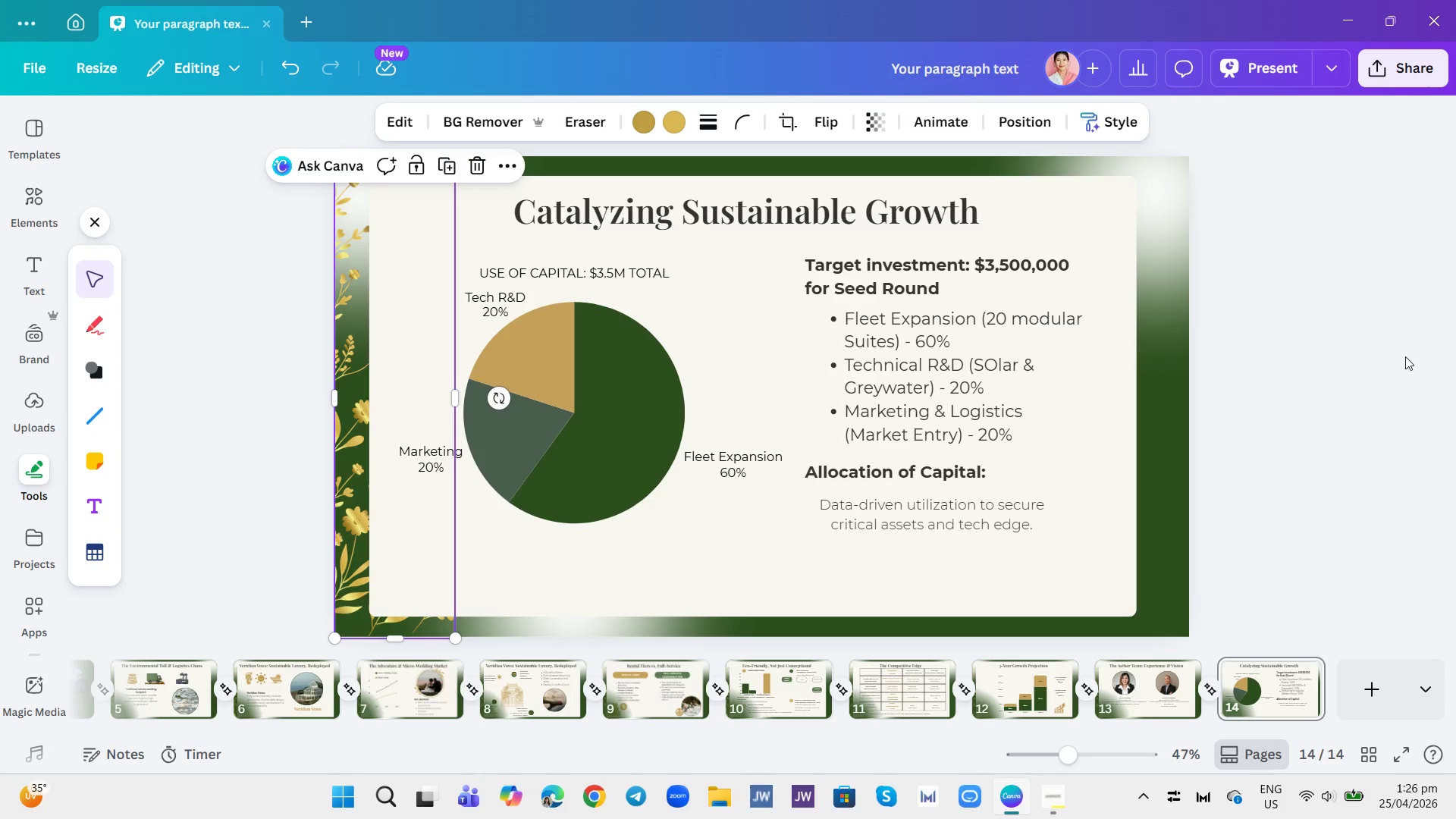 
left_click([1401, 357])
 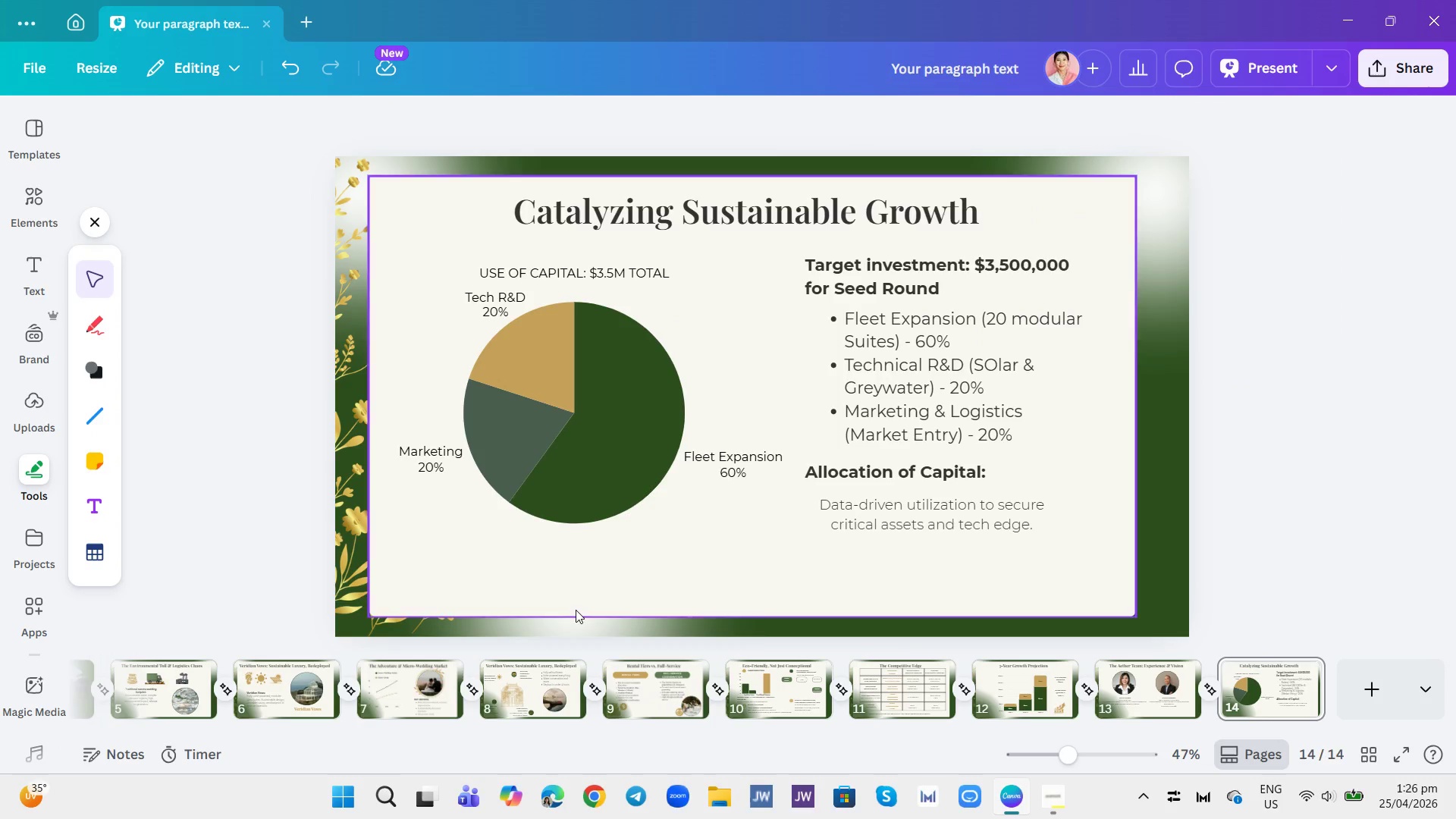 
wait(6.3)
 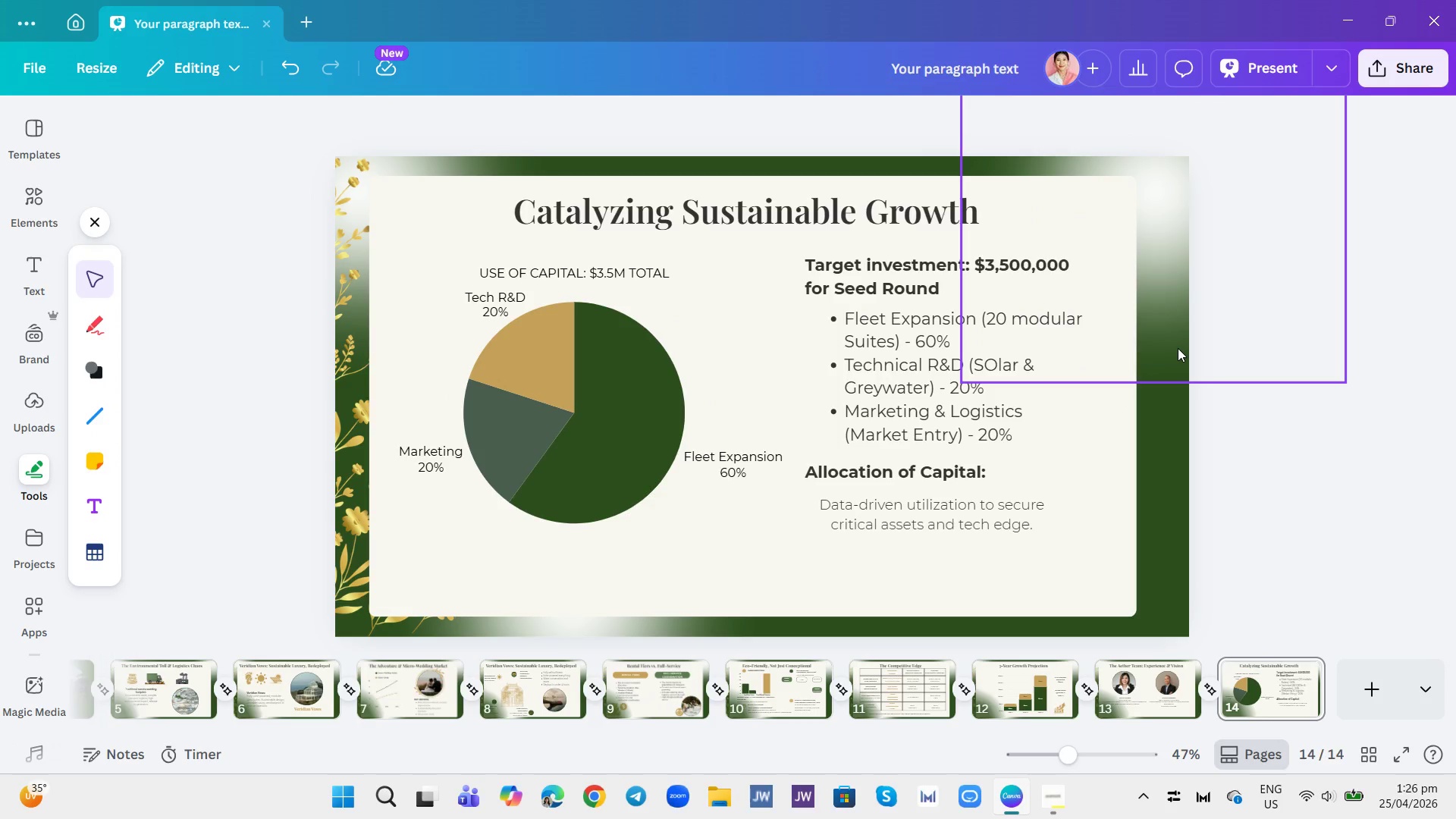 
left_click_drag(start_coordinate=[487, 735], to_coordinate=[115, 732])
 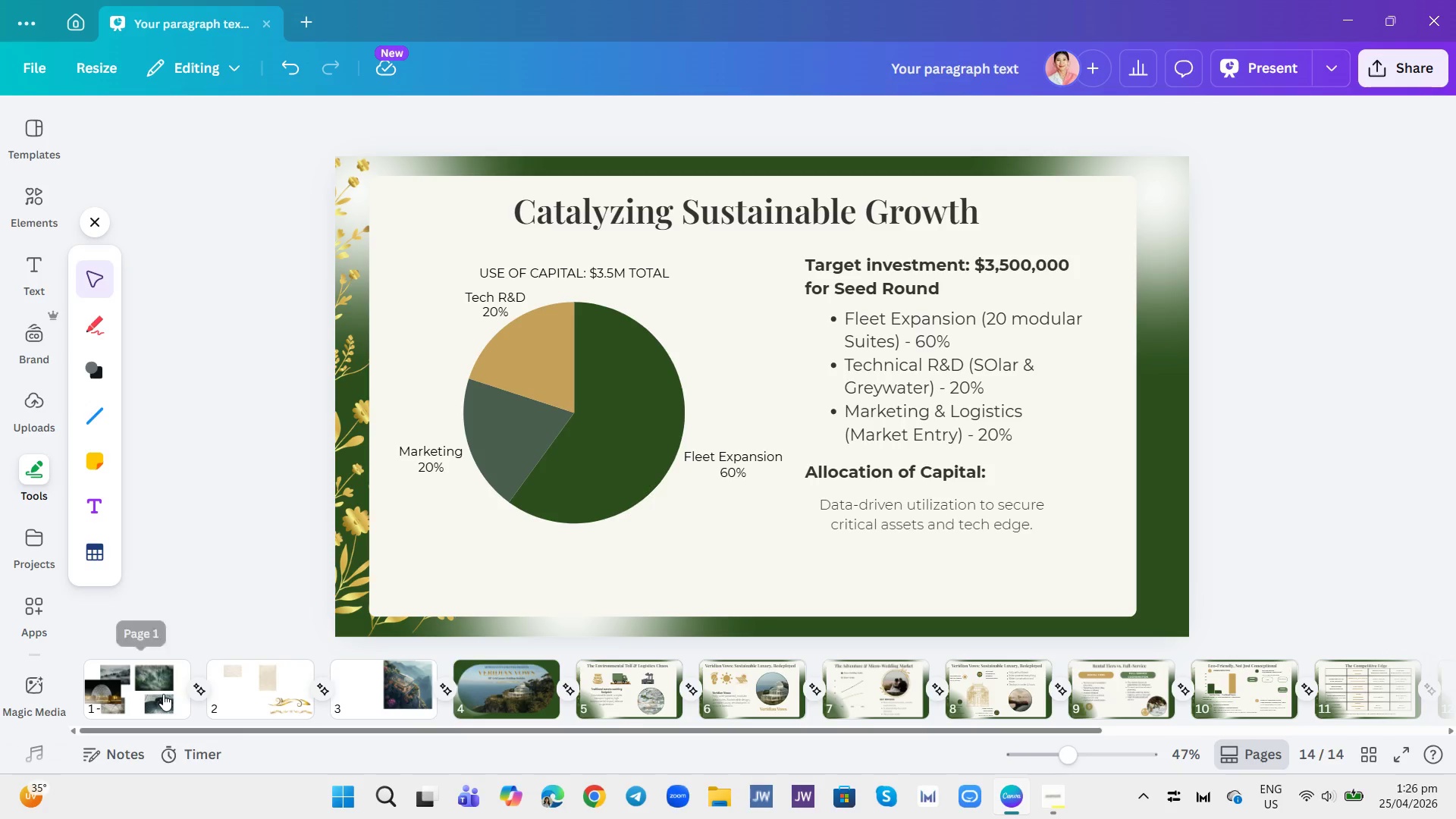 
left_click([163, 694])
 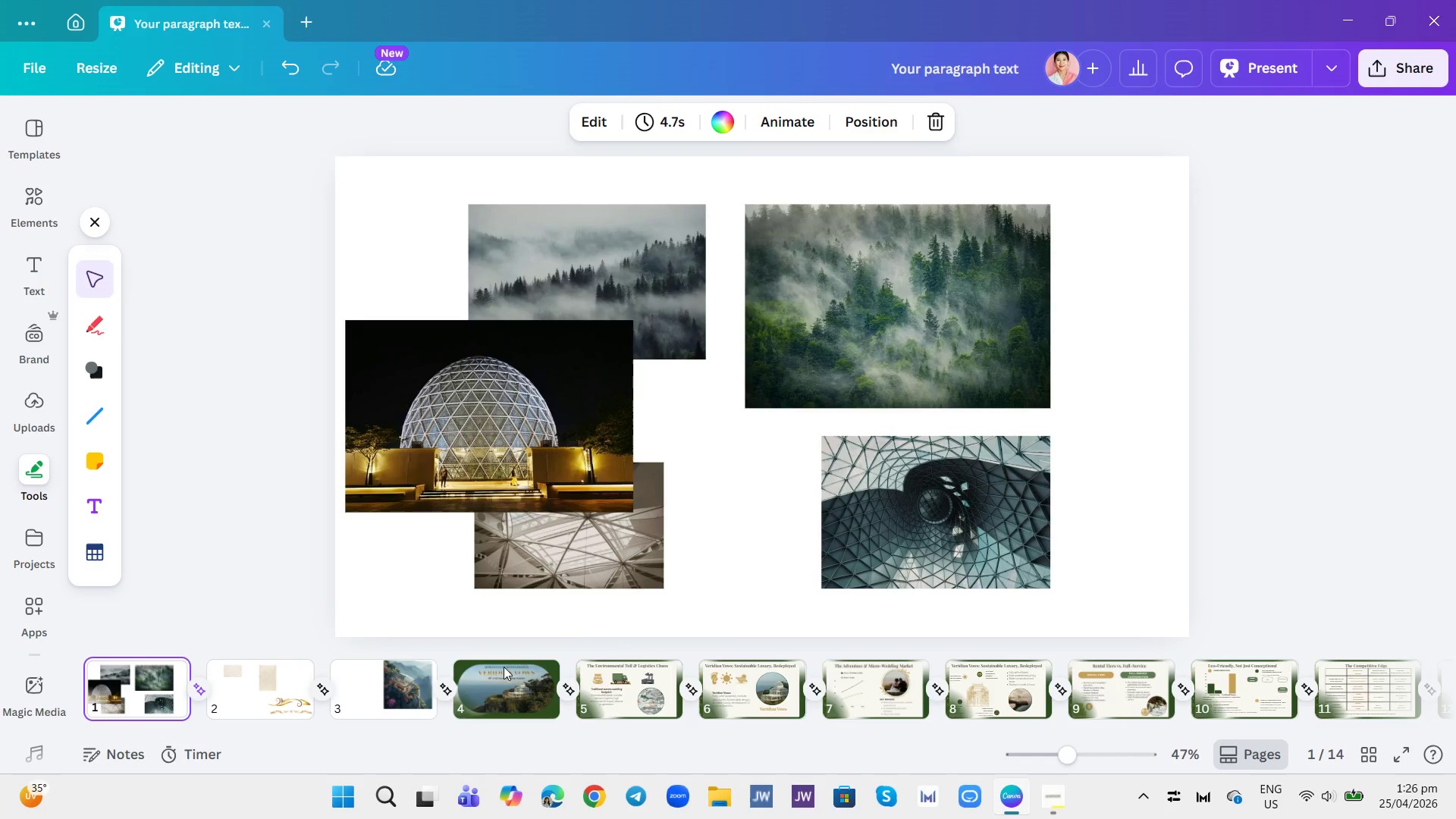 
left_click([624, 701])
 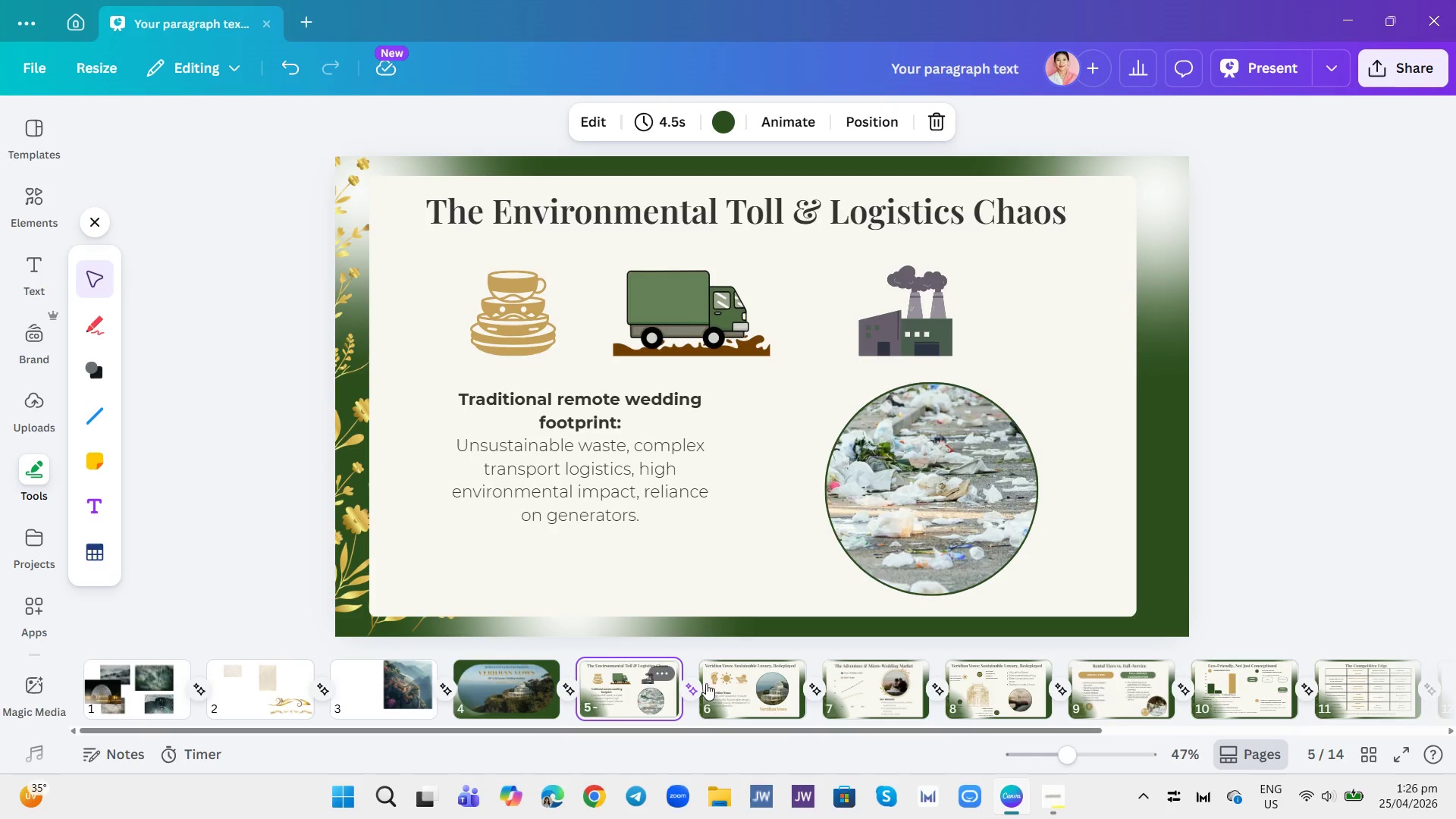 
mouse_move([779, 682])
 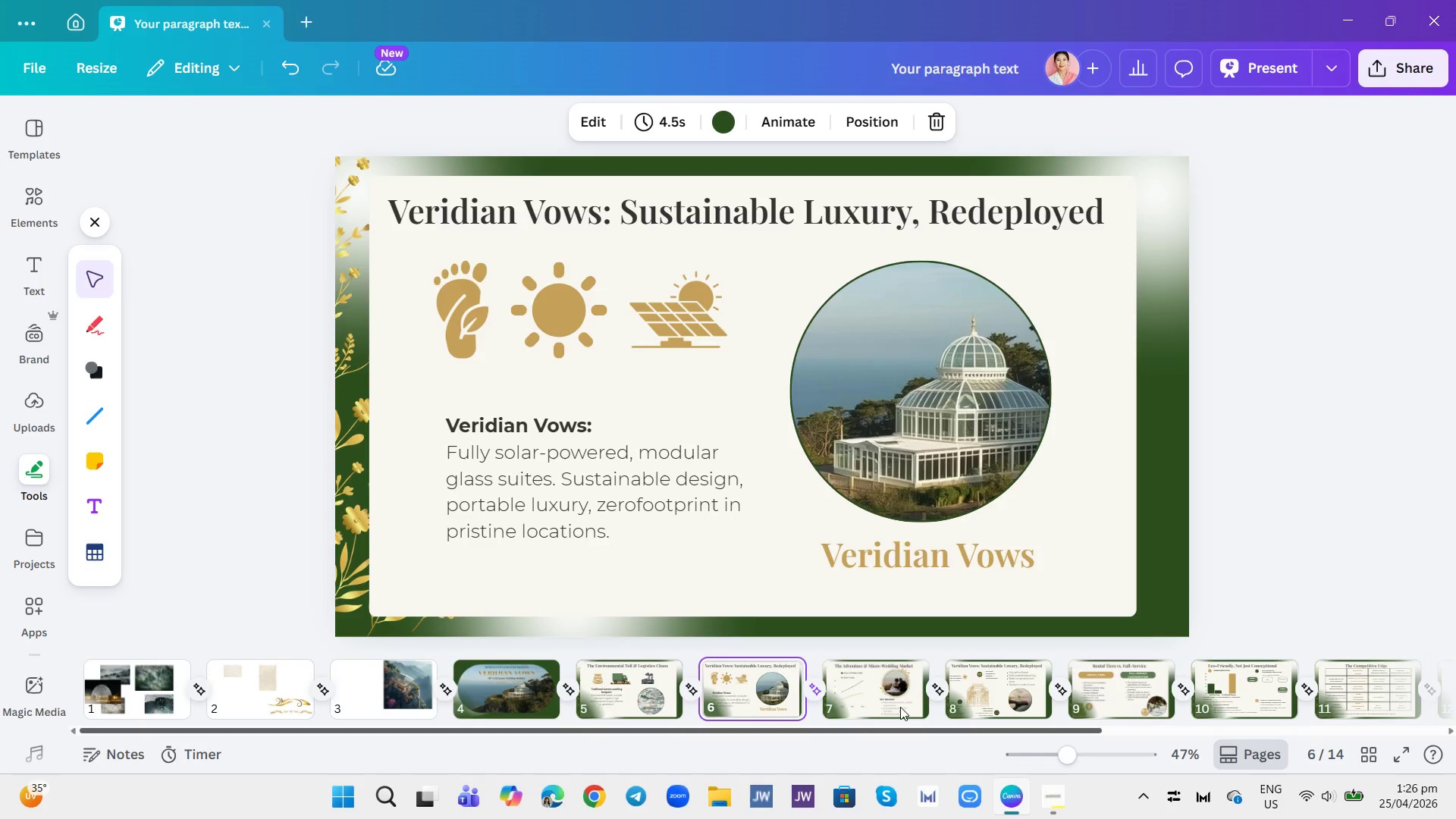 
left_click([894, 698])
 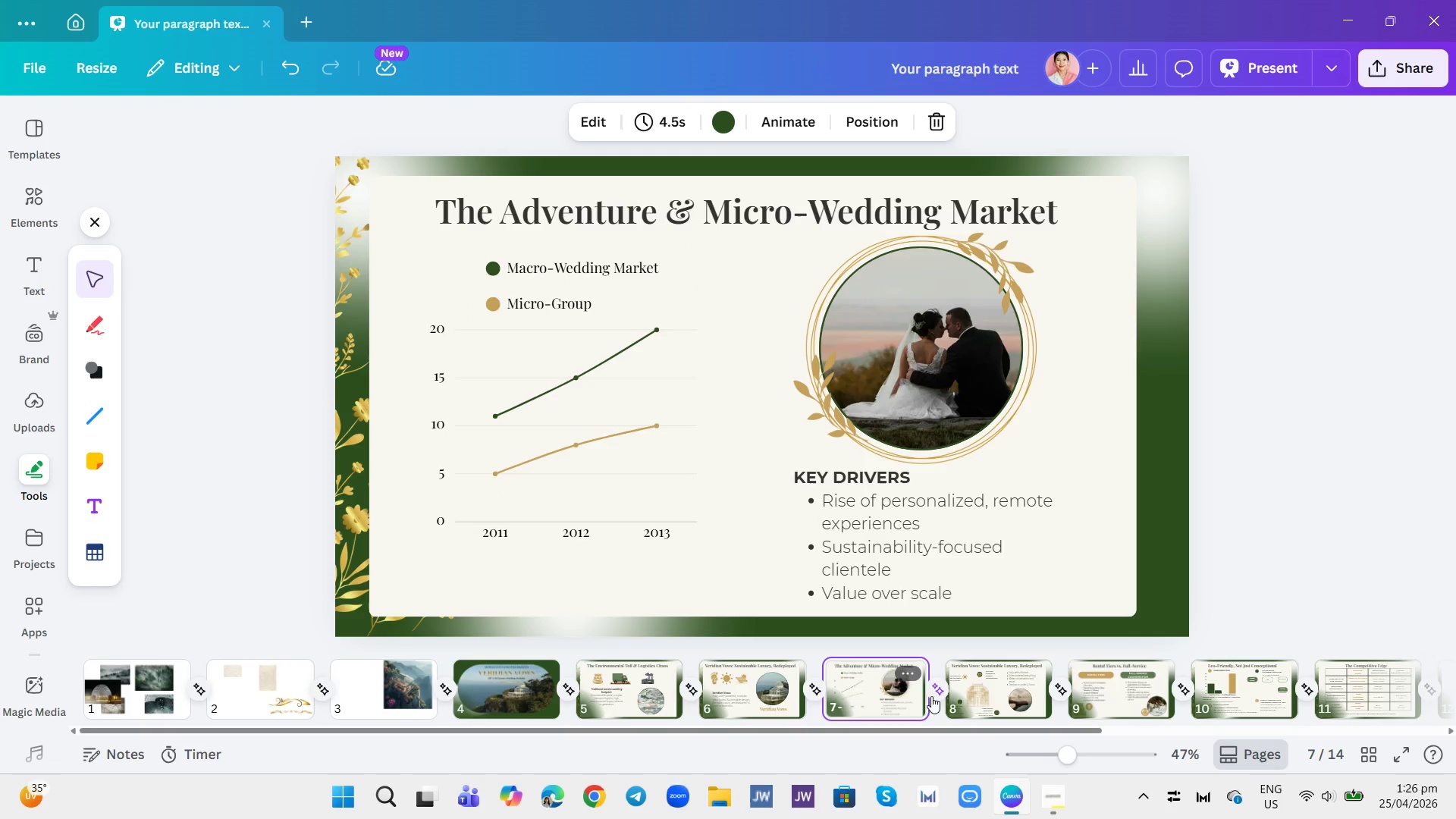 
left_click([1011, 680])
 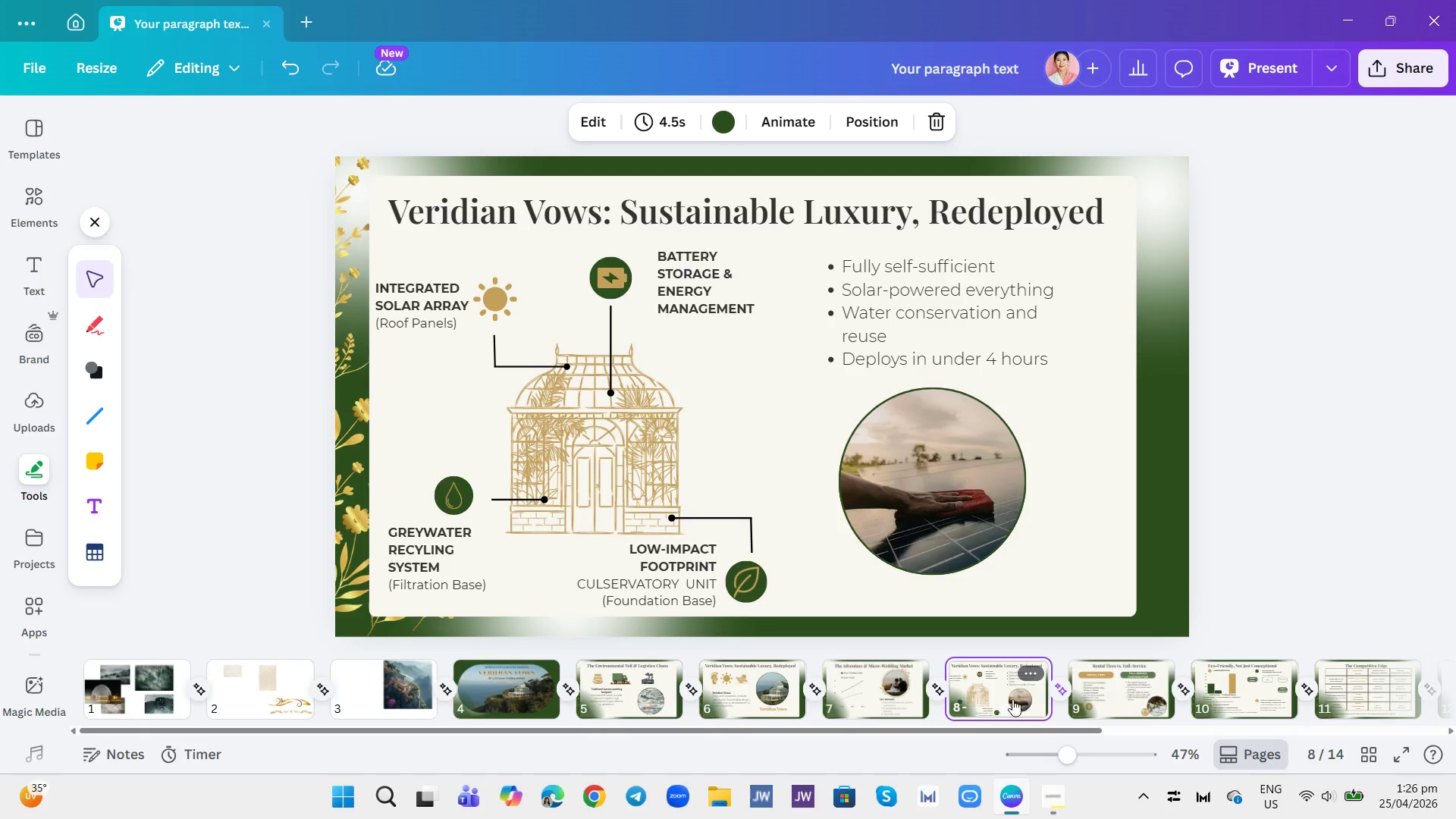 
left_click([1125, 701])
 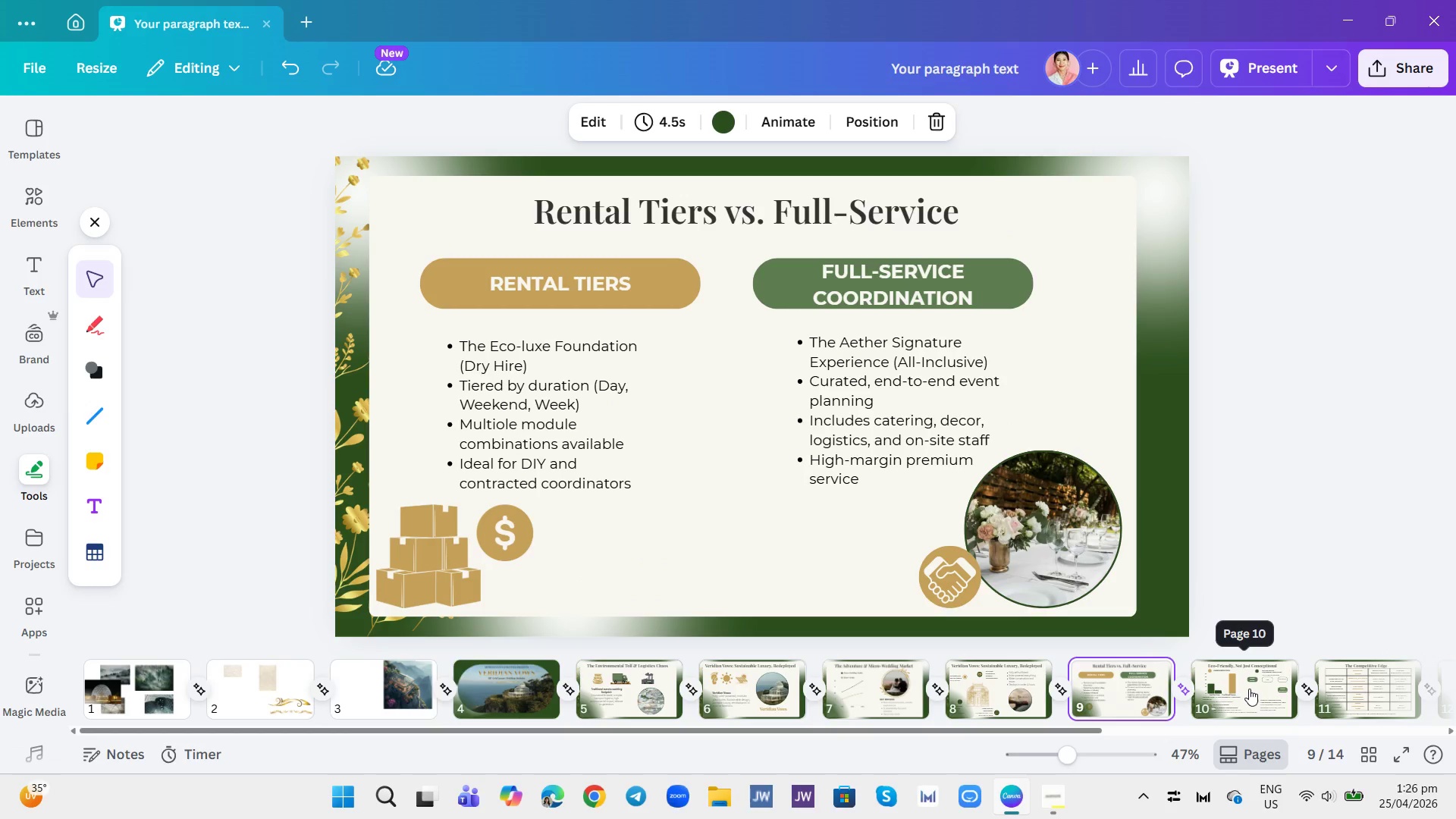 
left_click([1249, 689])
 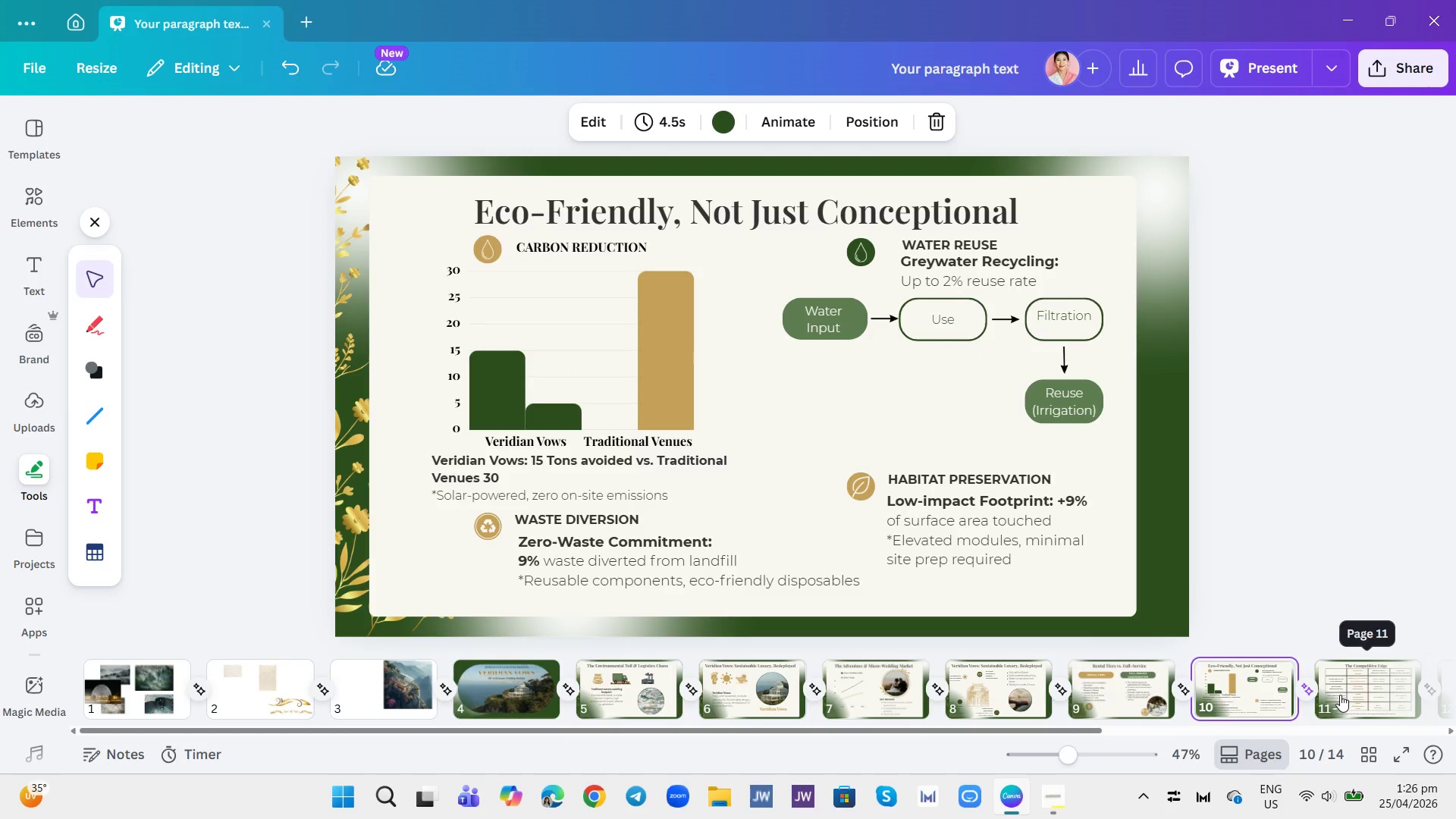 
left_click([1340, 695])
 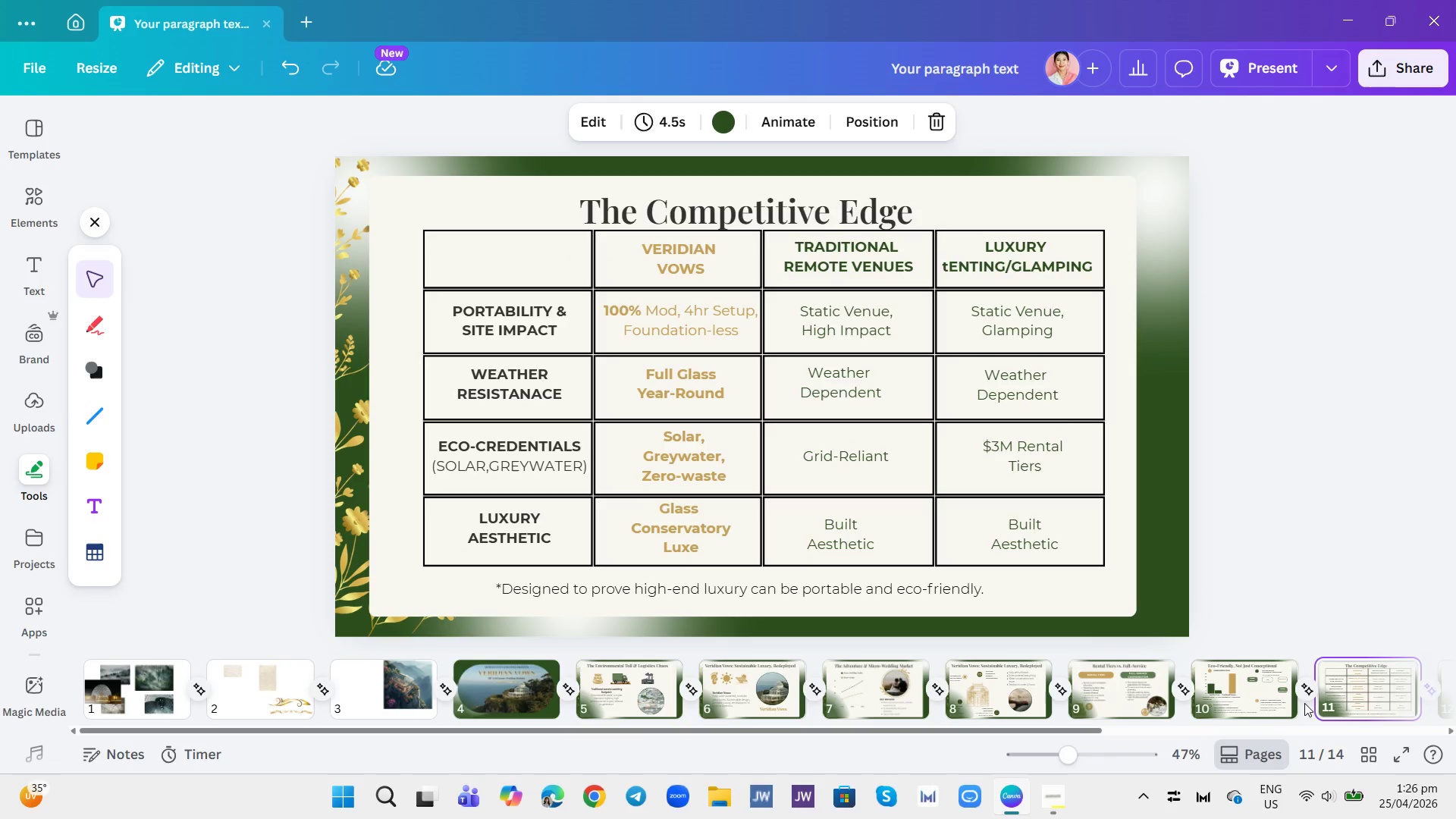 
left_click_drag(start_coordinate=[1052, 729], to_coordinate=[1206, 754])
 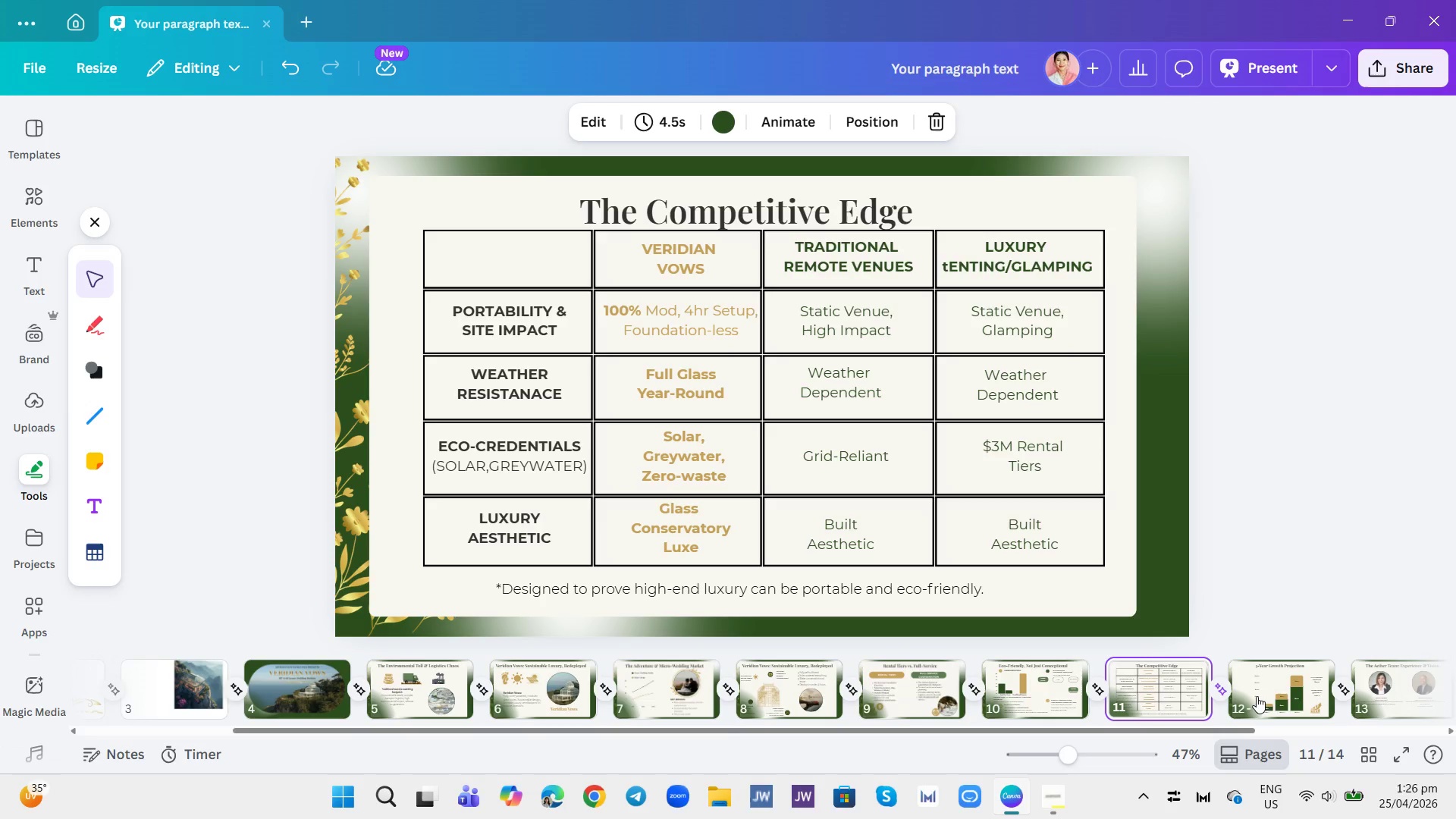 
left_click([1259, 694])
 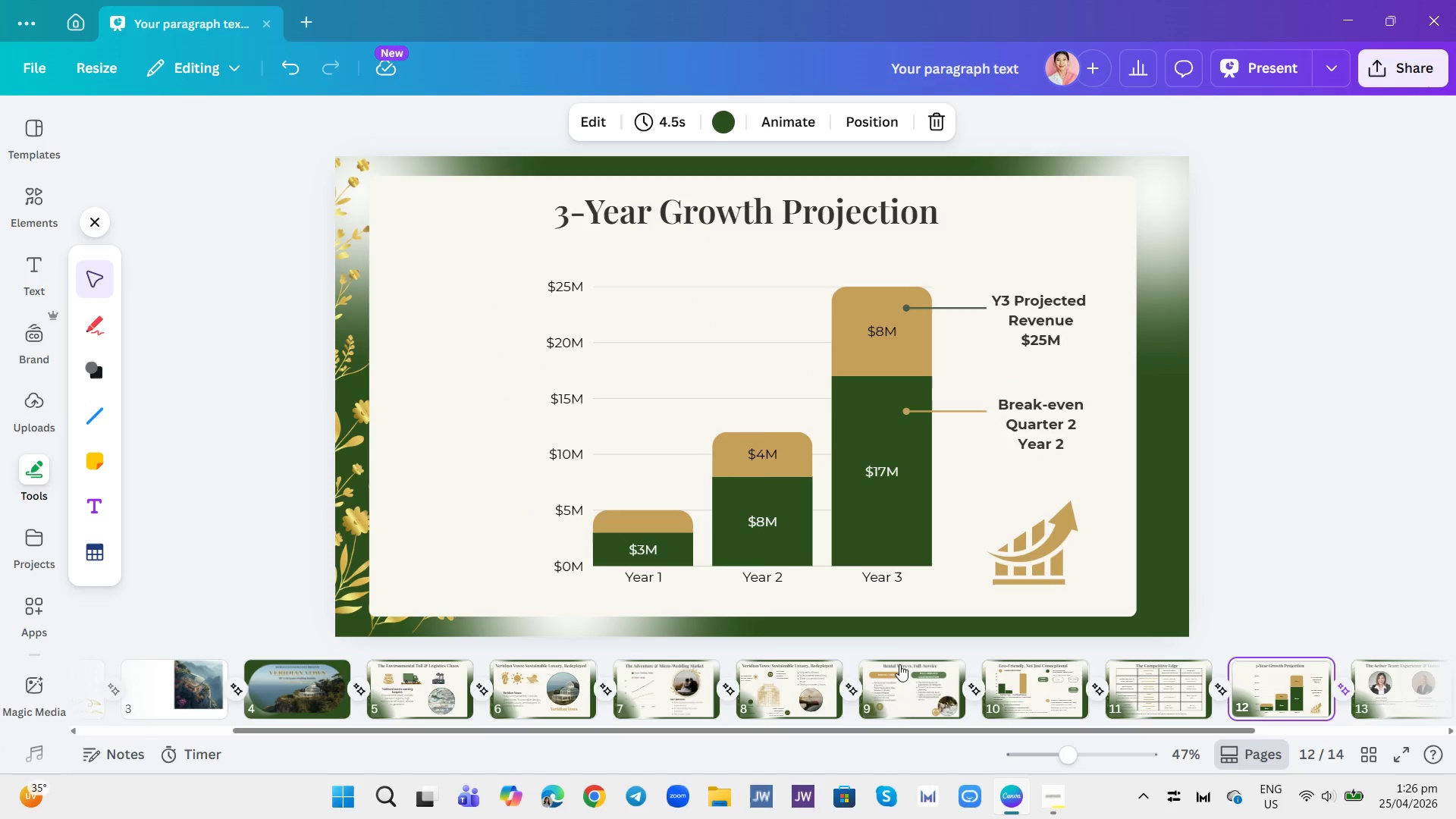 
mouse_move([742, 559])
 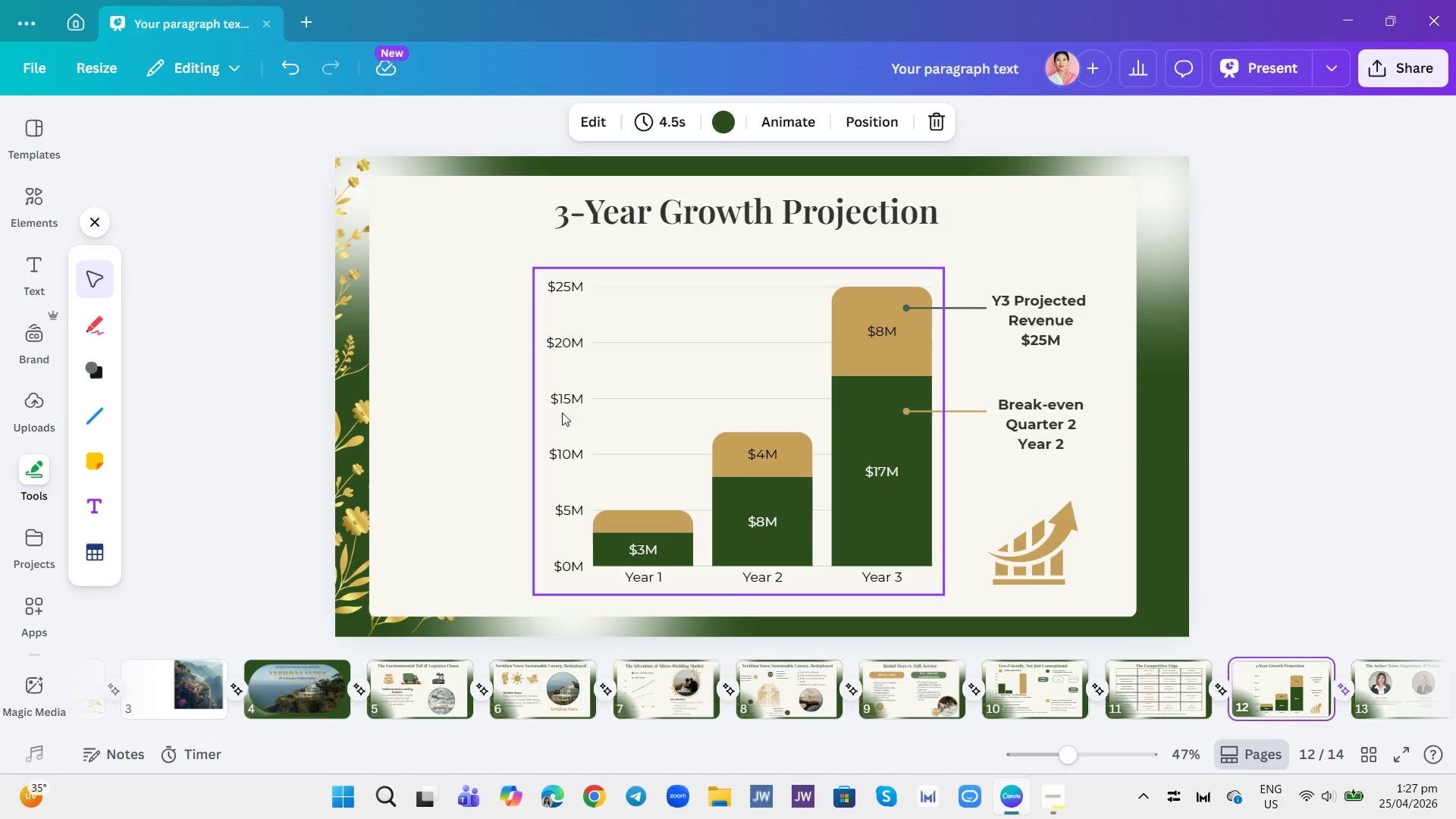 
wait(22.4)
 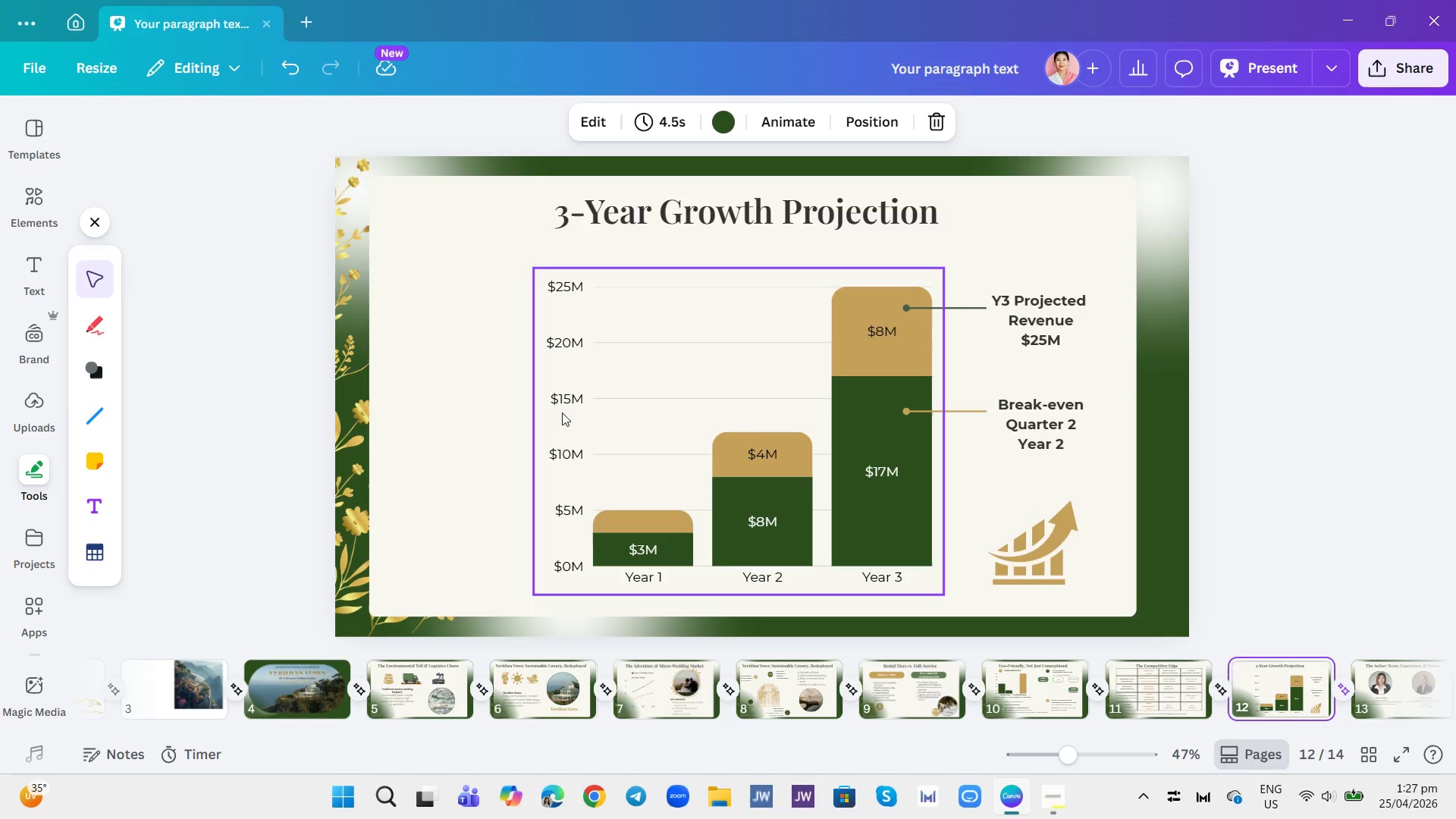 
left_click_drag(start_coordinate=[747, 410], to_coordinate=[1022, 444])
 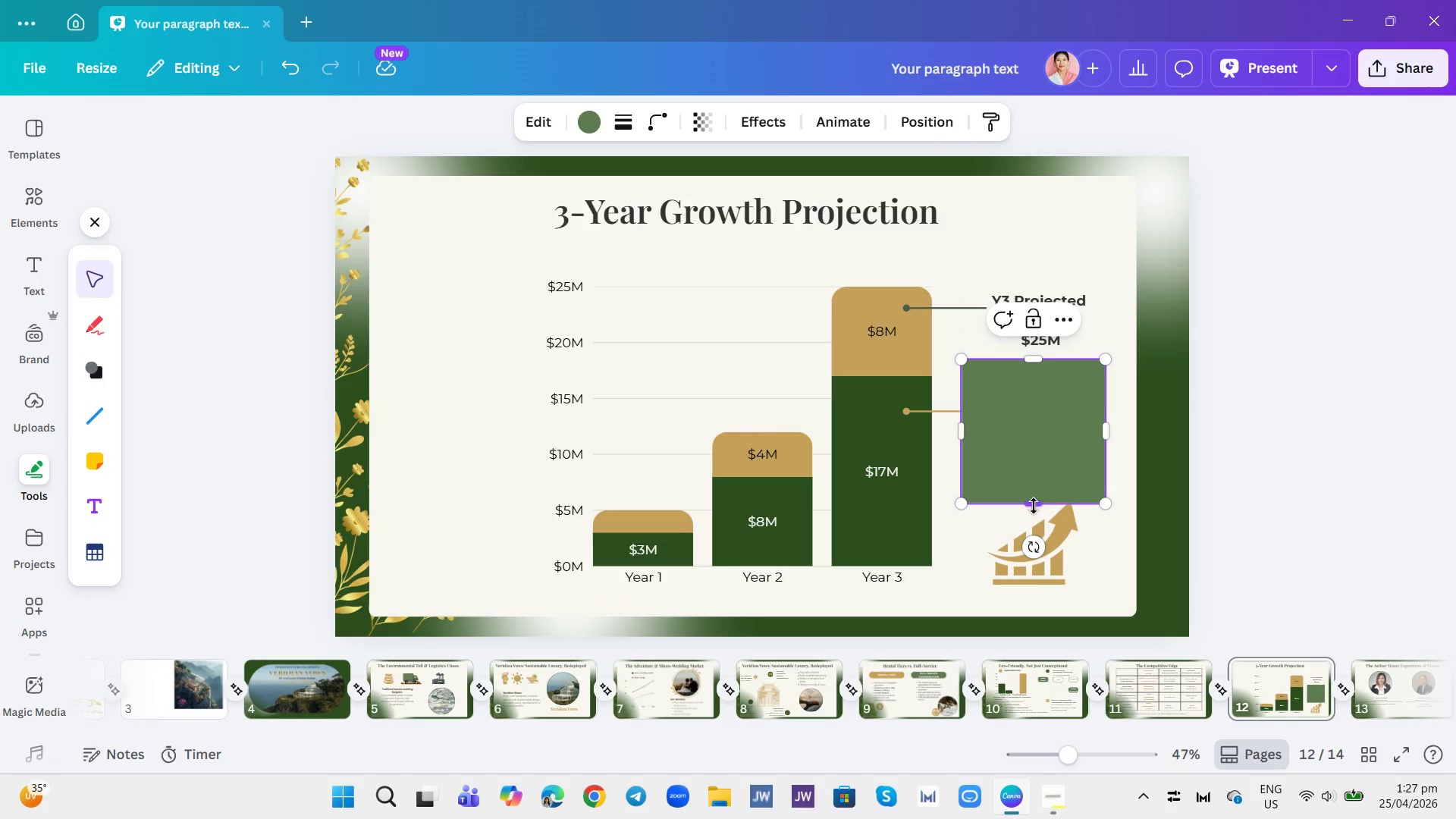 
left_click_drag(start_coordinate=[1044, 485], to_coordinate=[1049, 461])
 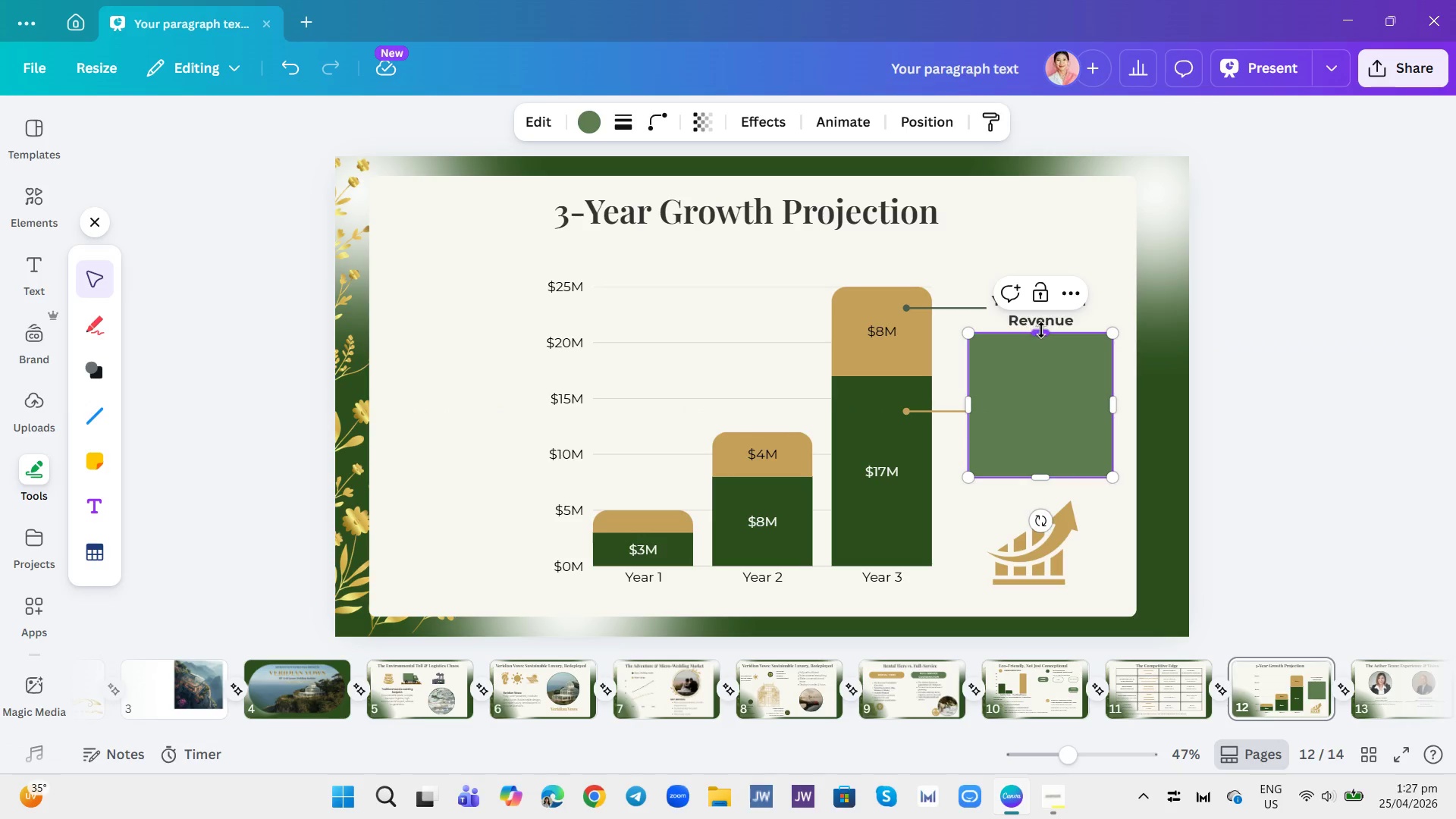 
left_click_drag(start_coordinate=[1042, 330], to_coordinate=[1055, 383])
 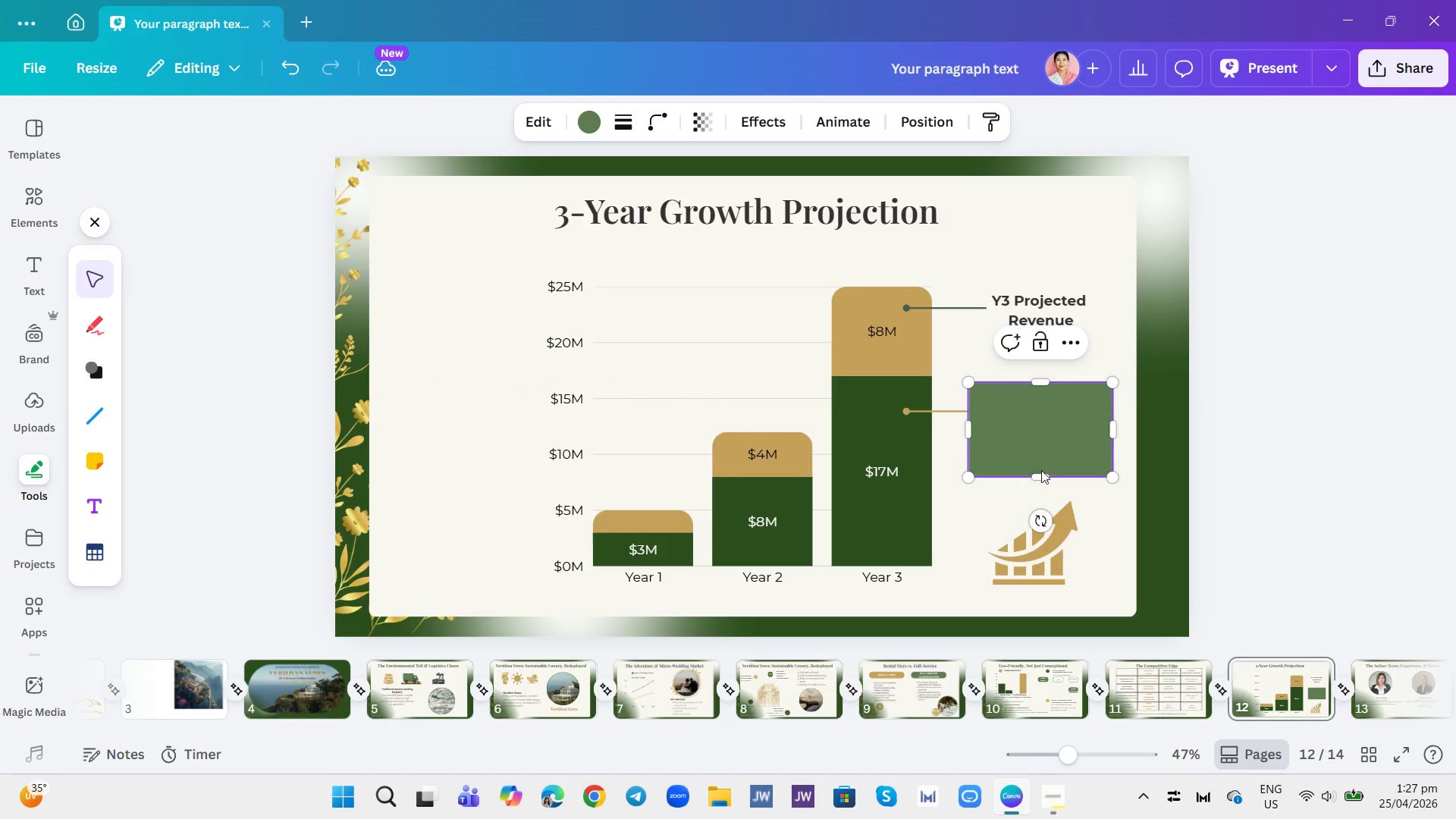 
left_click_drag(start_coordinate=[1041, 476], to_coordinate=[1059, 463])
 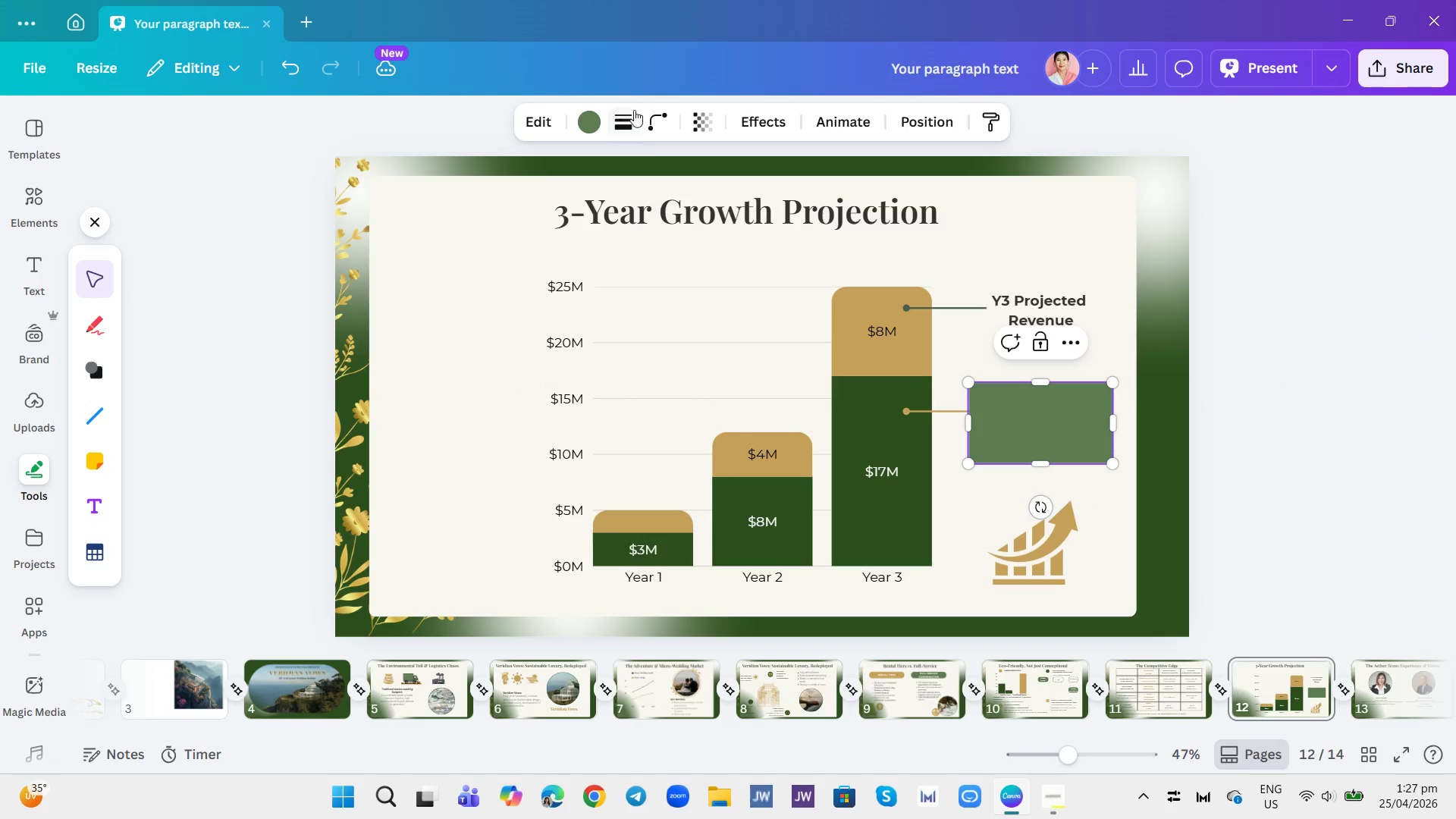 
left_click([651, 129])
 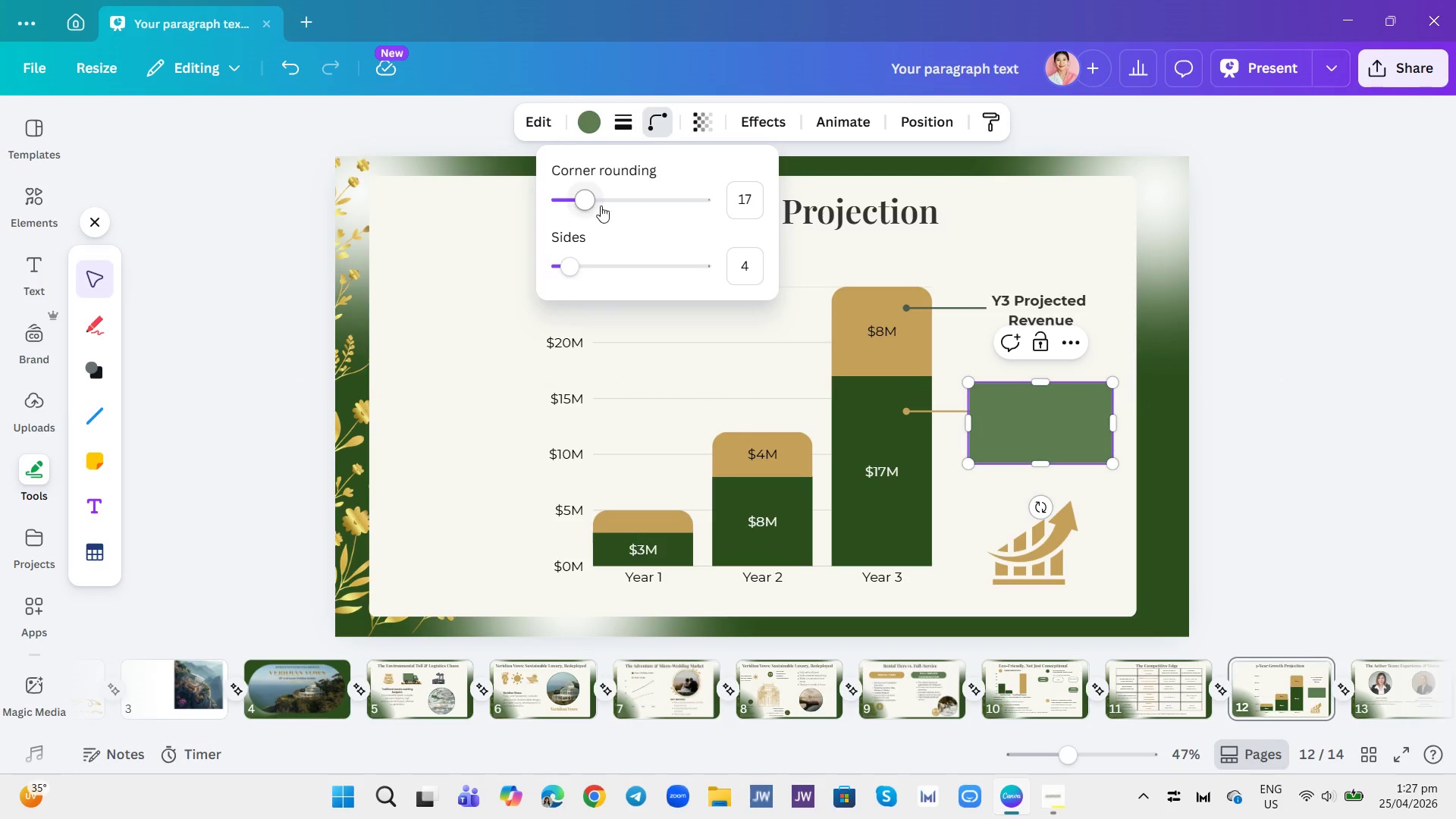 
left_click_drag(start_coordinate=[584, 193], to_coordinate=[628, 202])
 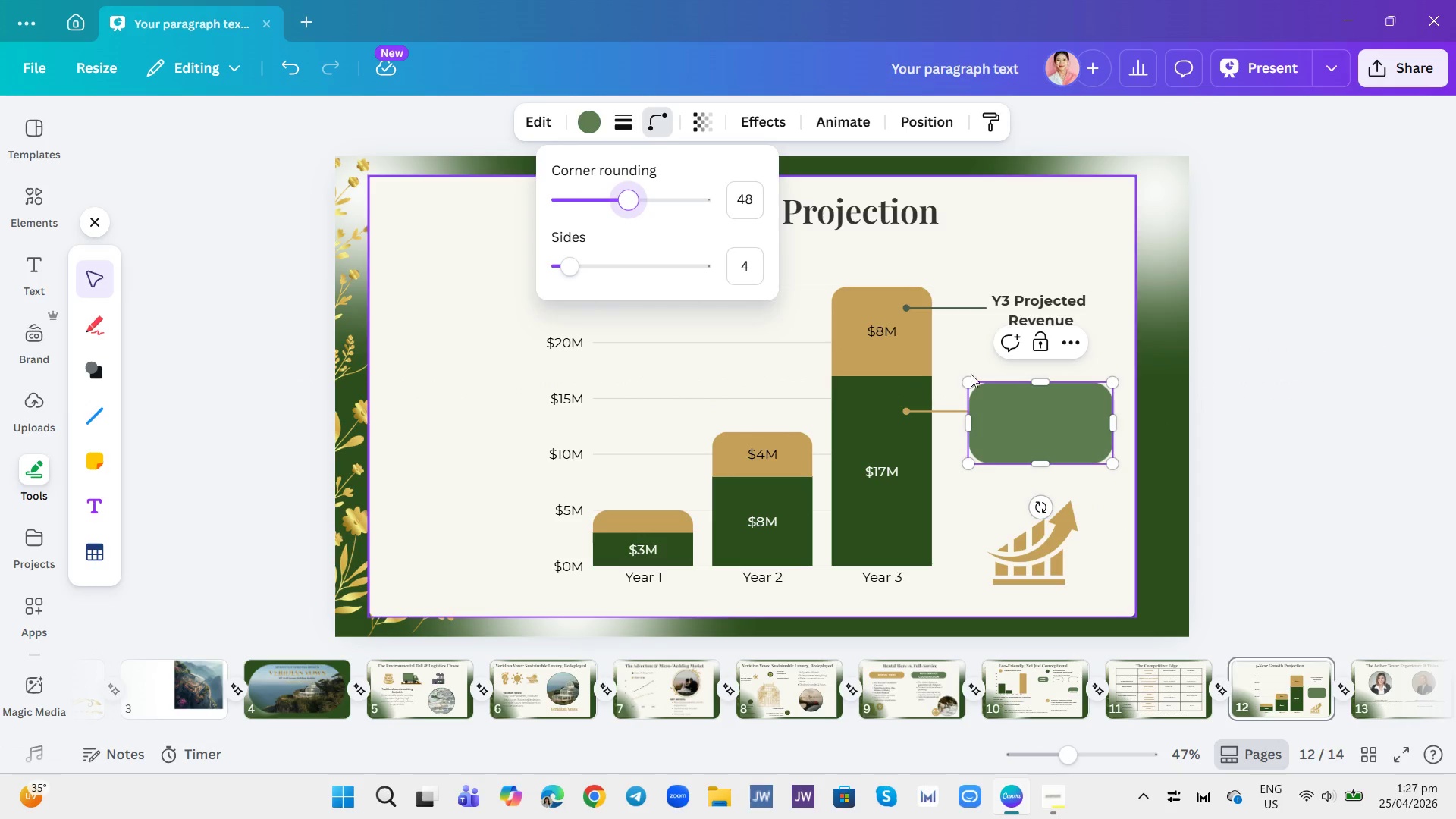 
left_click_drag(start_coordinate=[1007, 412], to_coordinate=[1025, 404])
 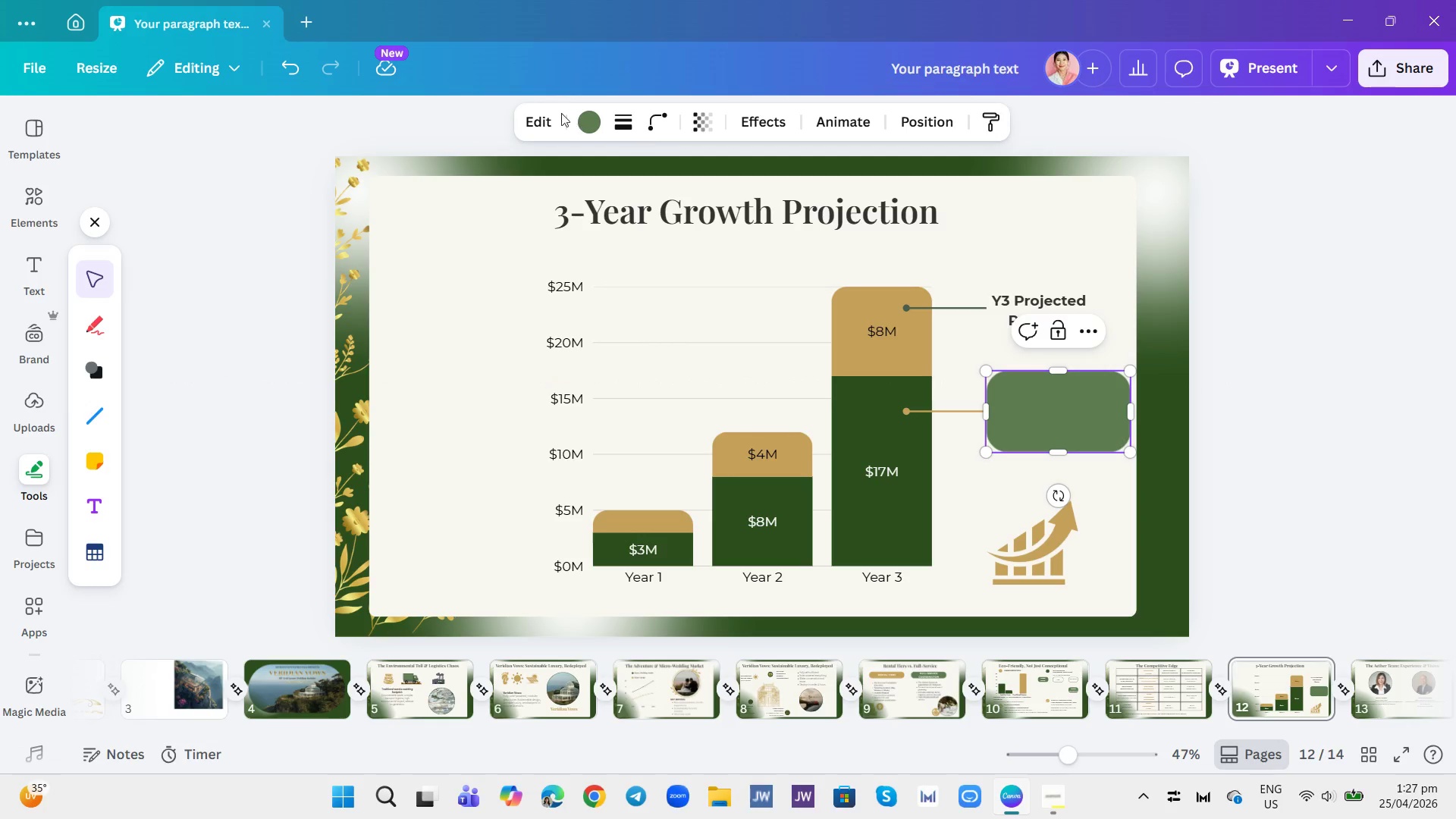 
left_click([589, 133])
 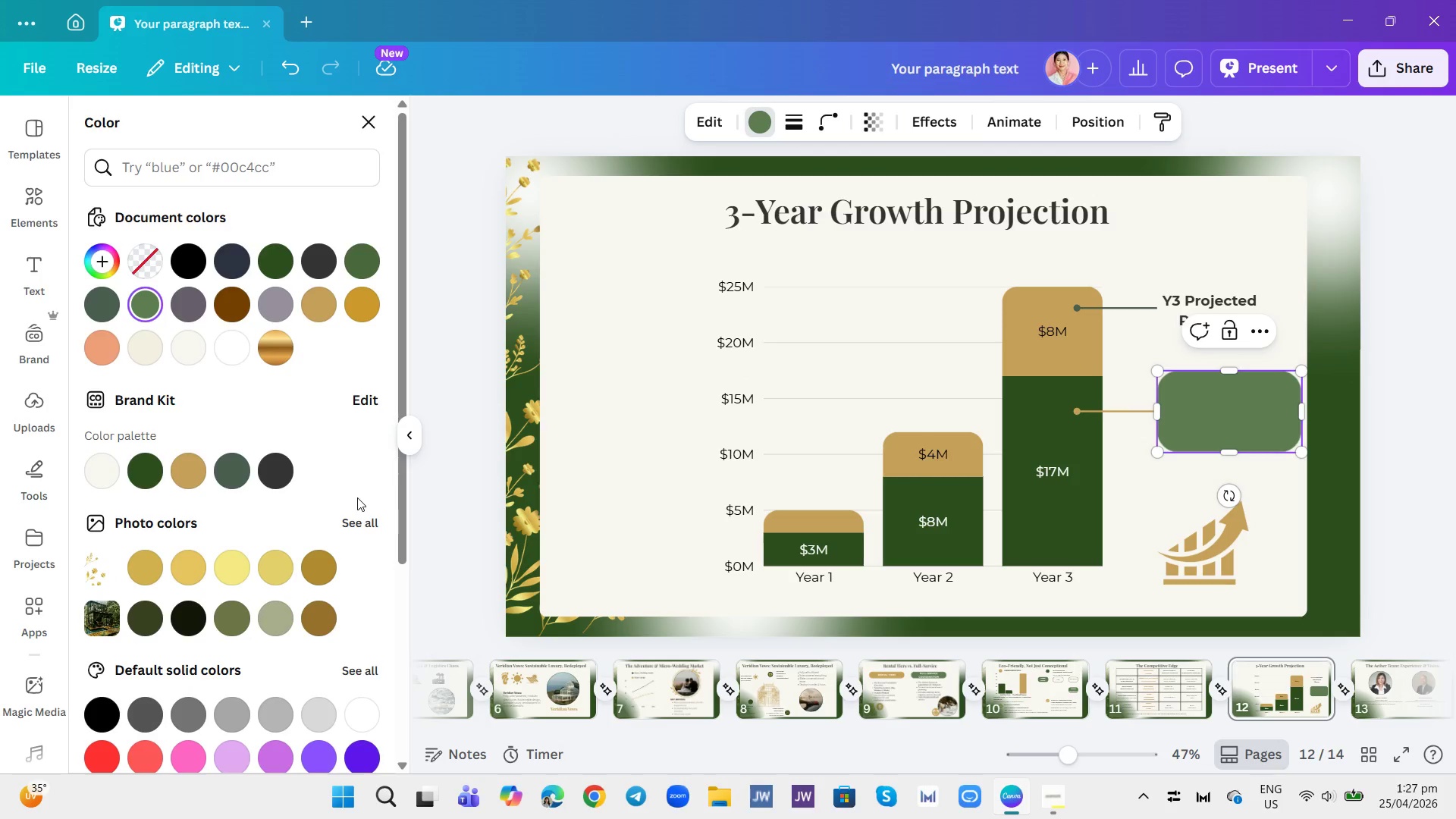 
mouse_move([168, 477])
 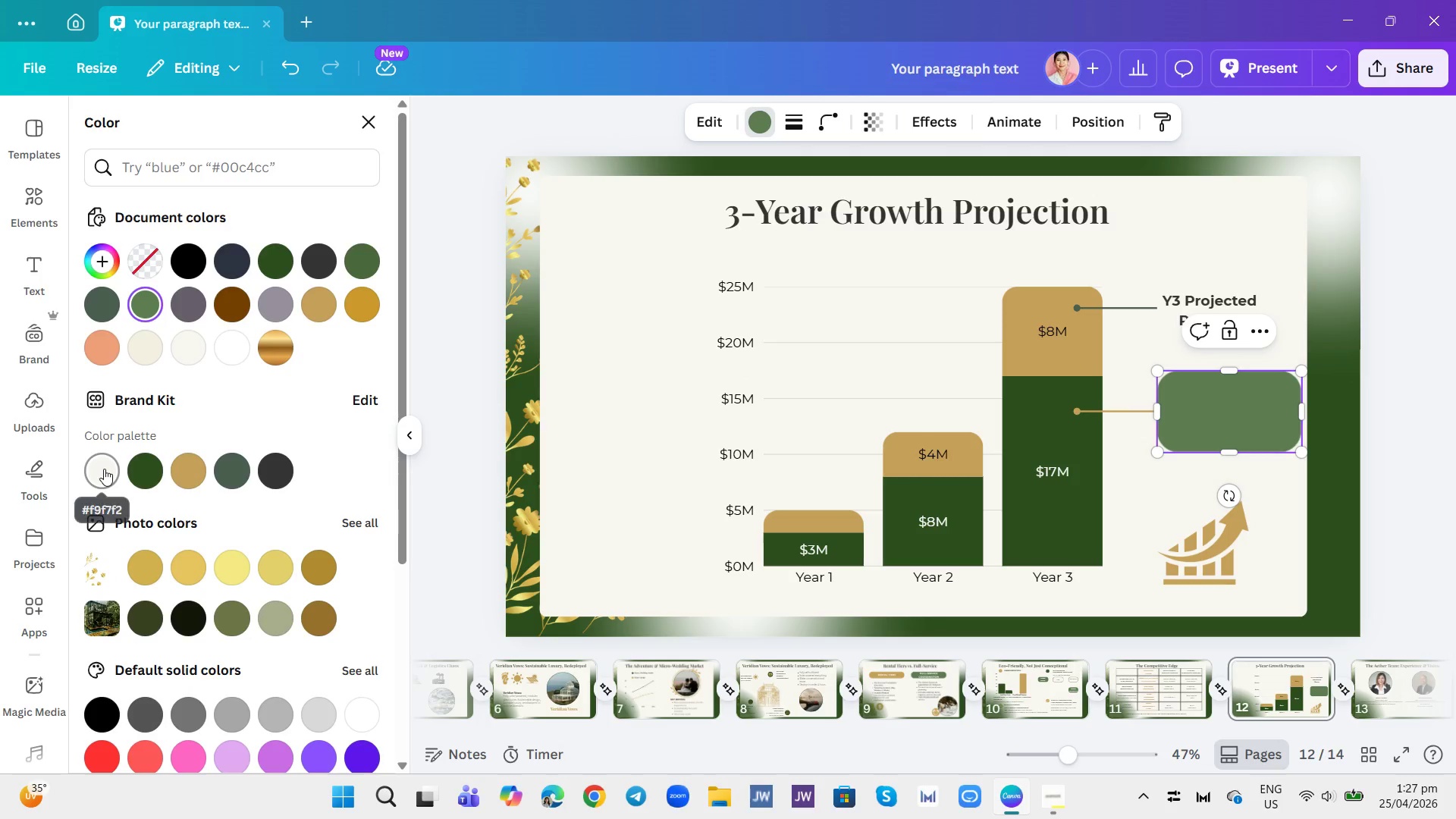 
left_click([104, 469])
 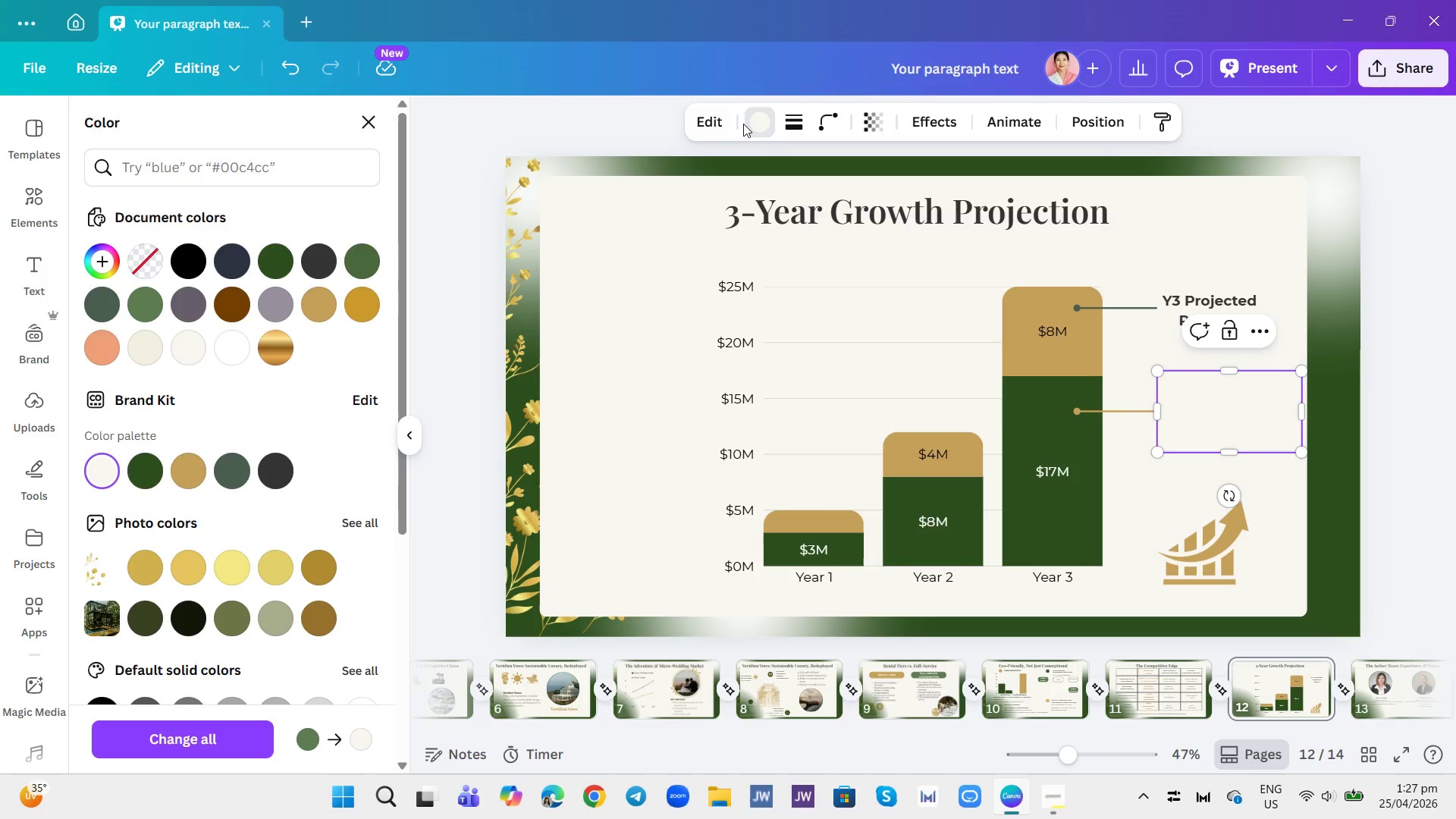 
left_click([788, 121])
 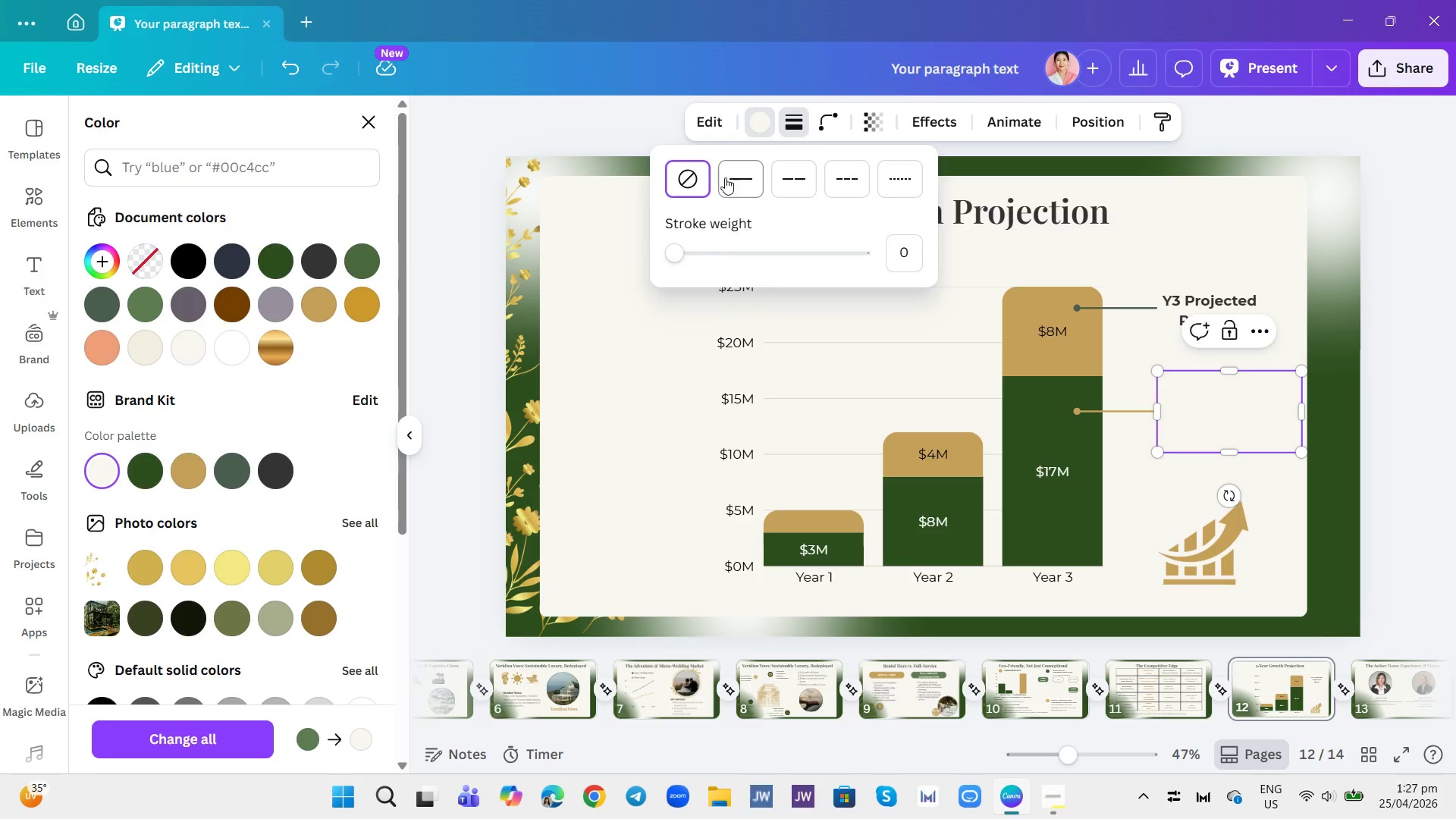 
left_click([725, 177])
 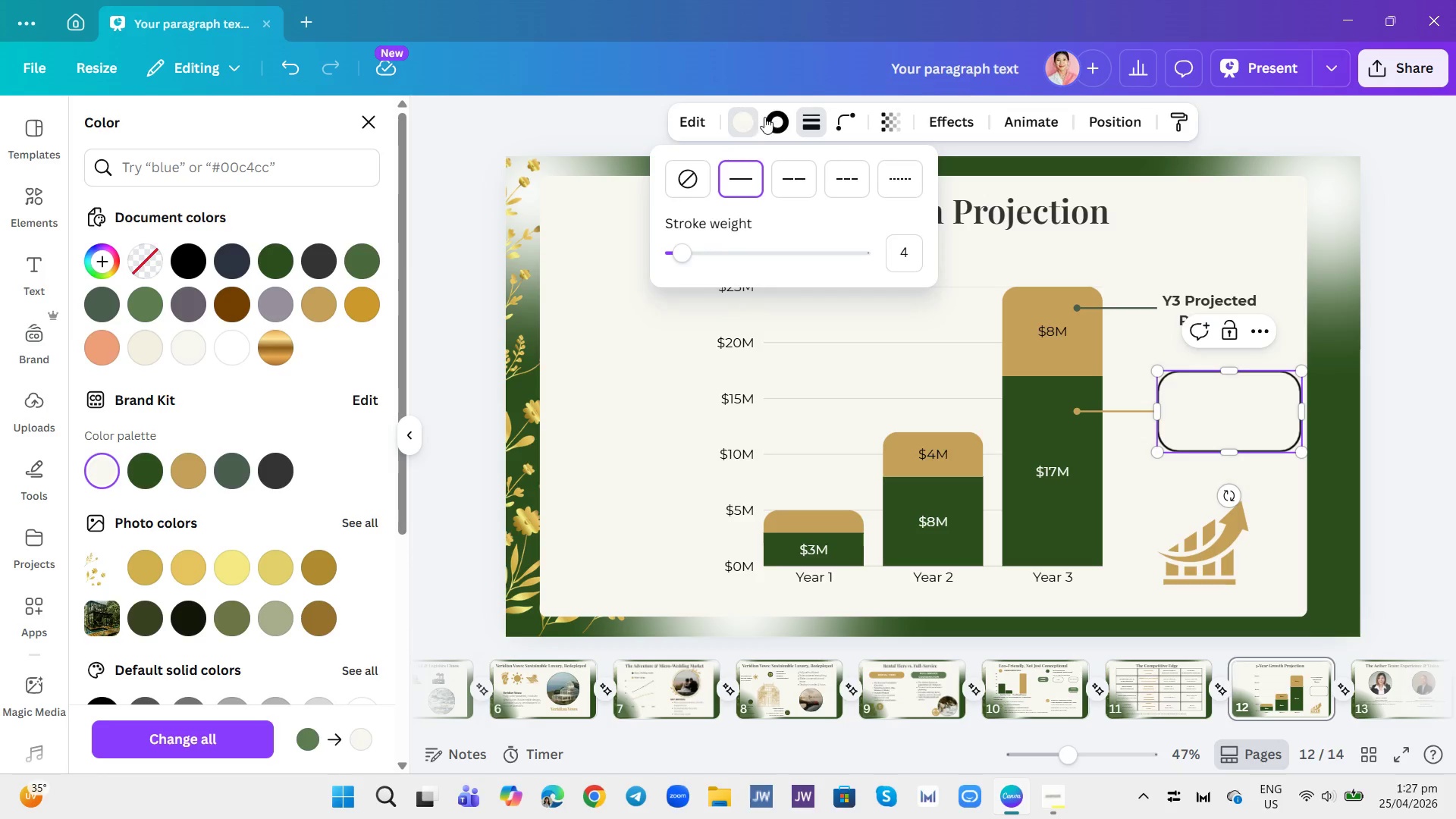 
left_click([779, 127])
 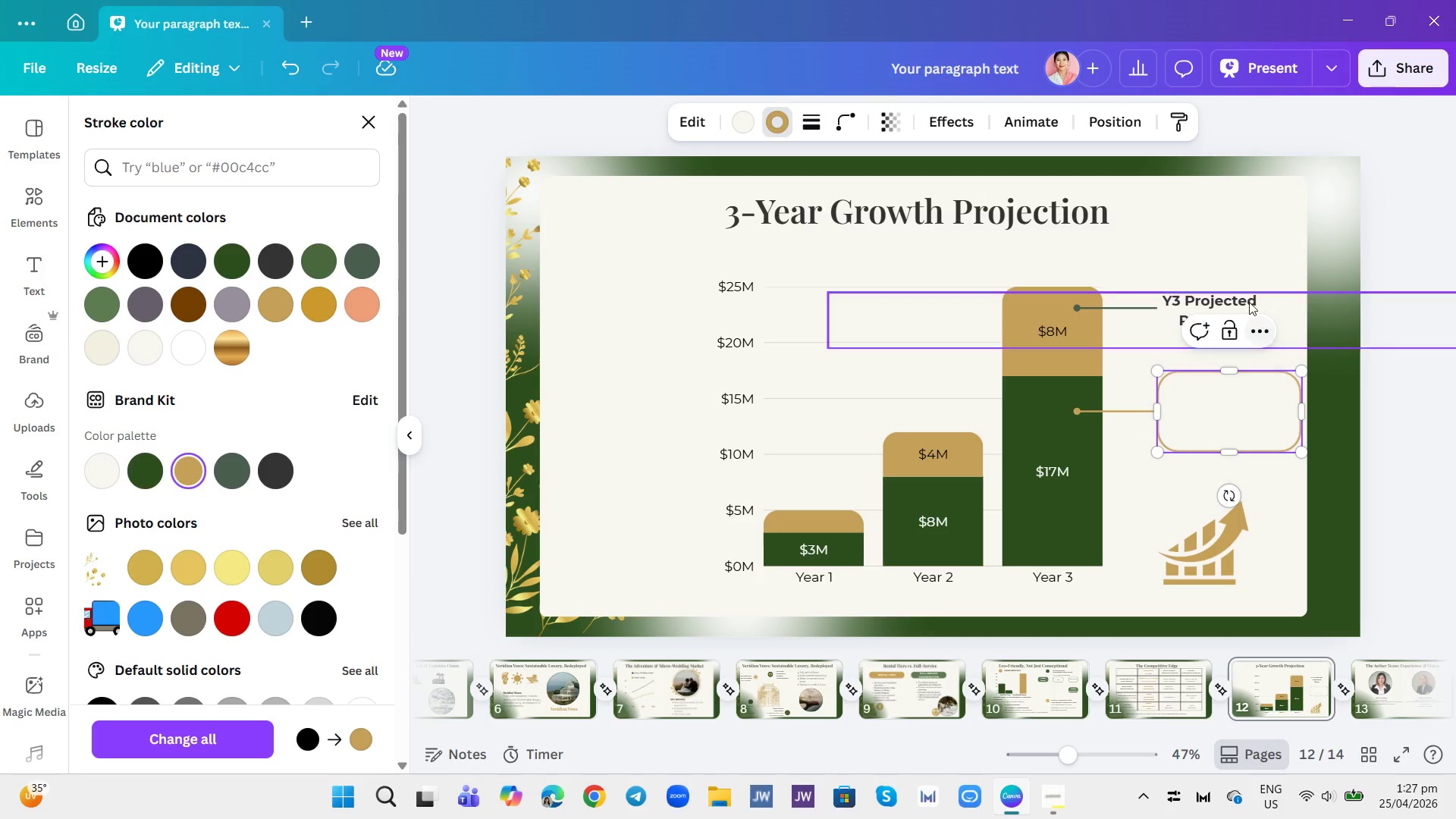 
left_click([1268, 331])
 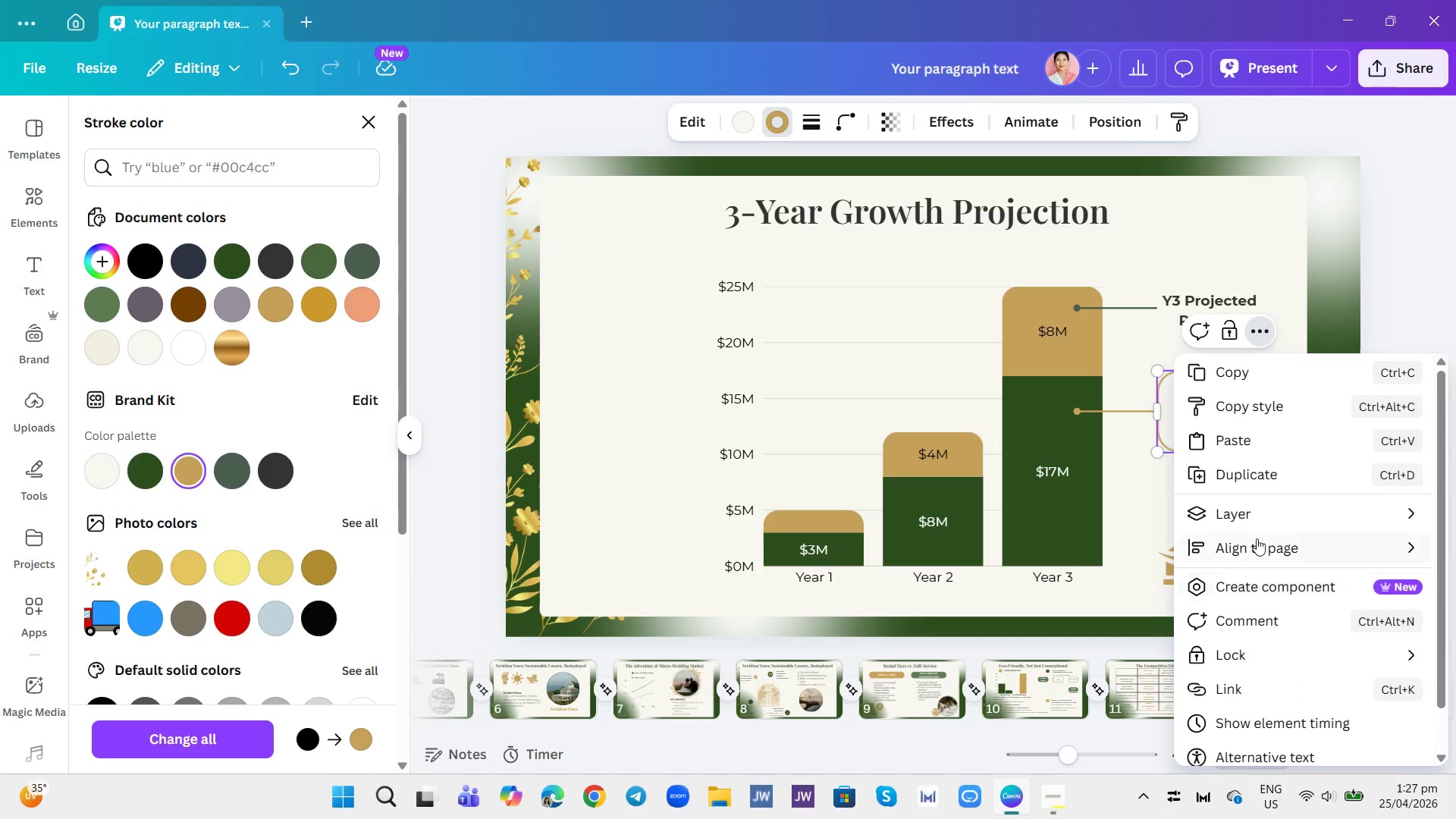 
left_click([1257, 513])
 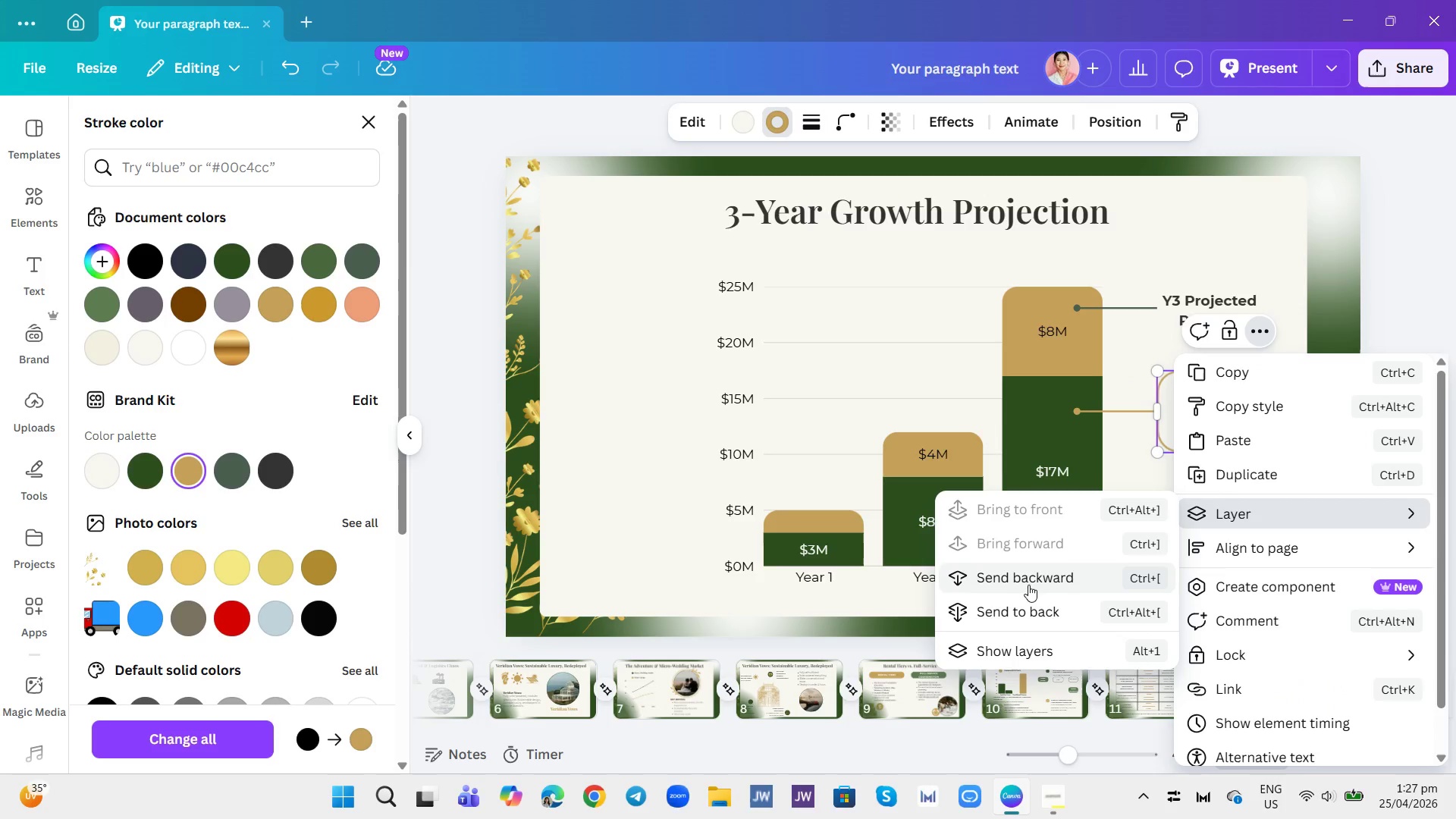 
left_click([1028, 585])
 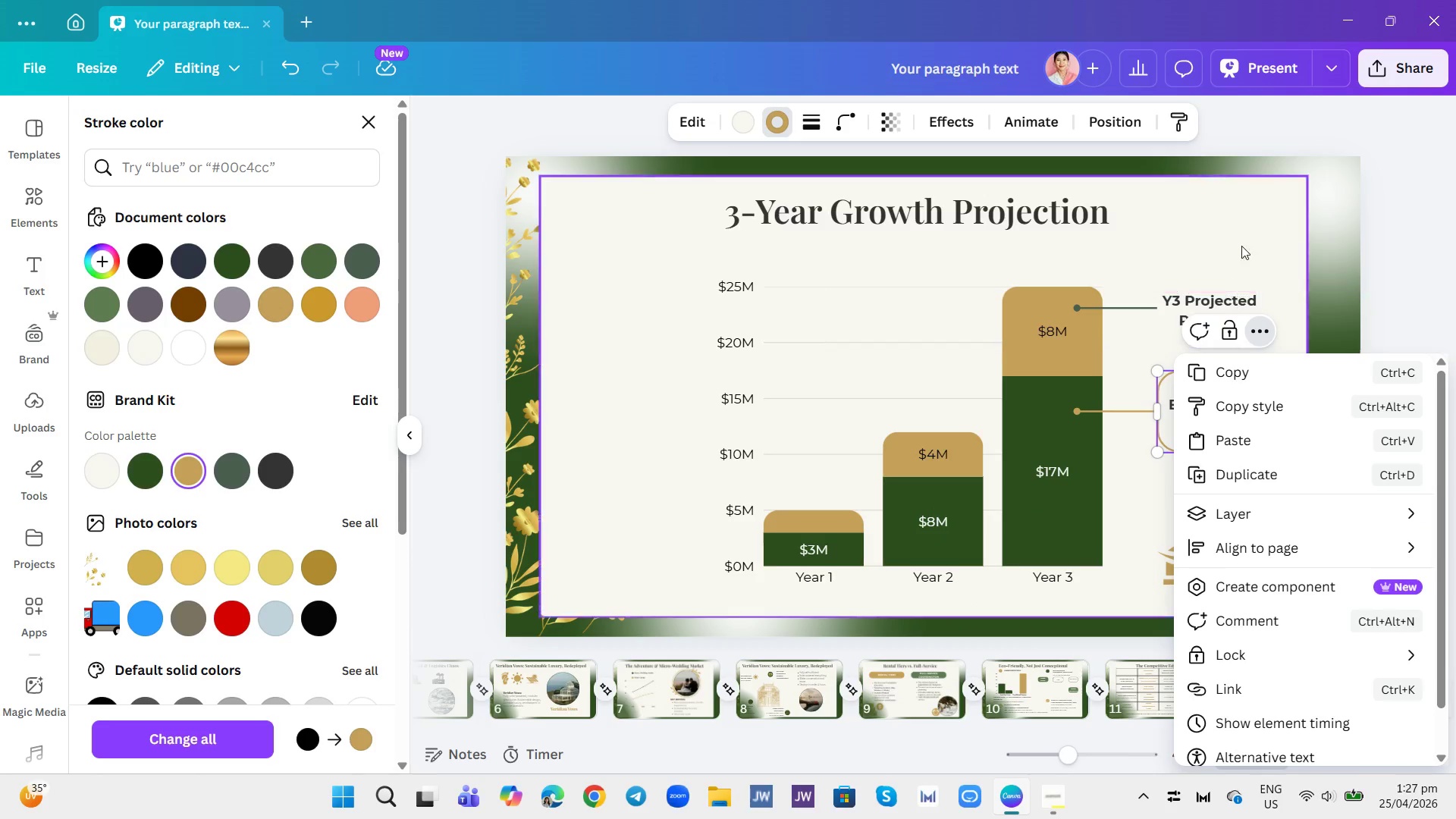 
left_click([1250, 216])
 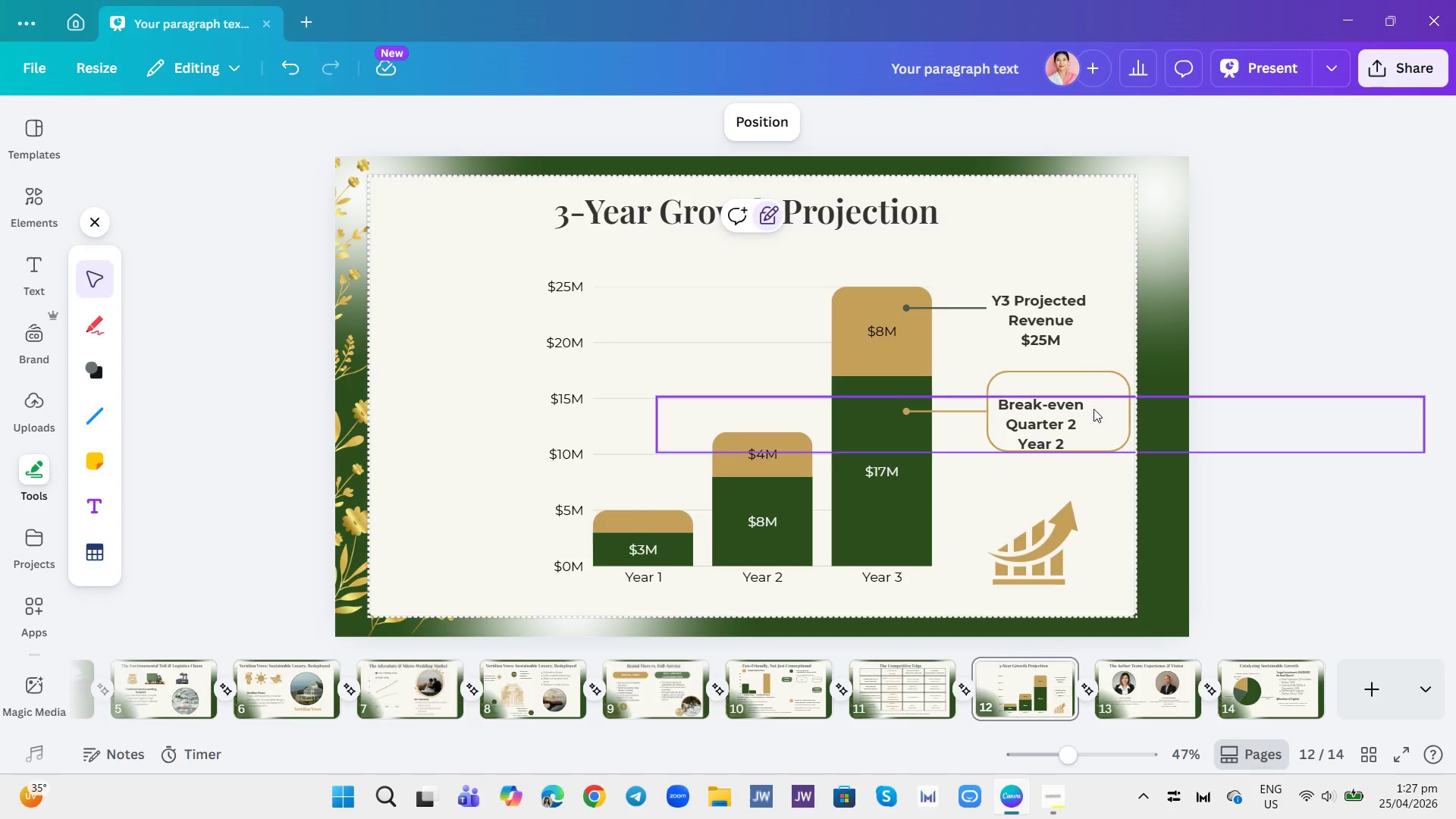 
left_click([1103, 381])
 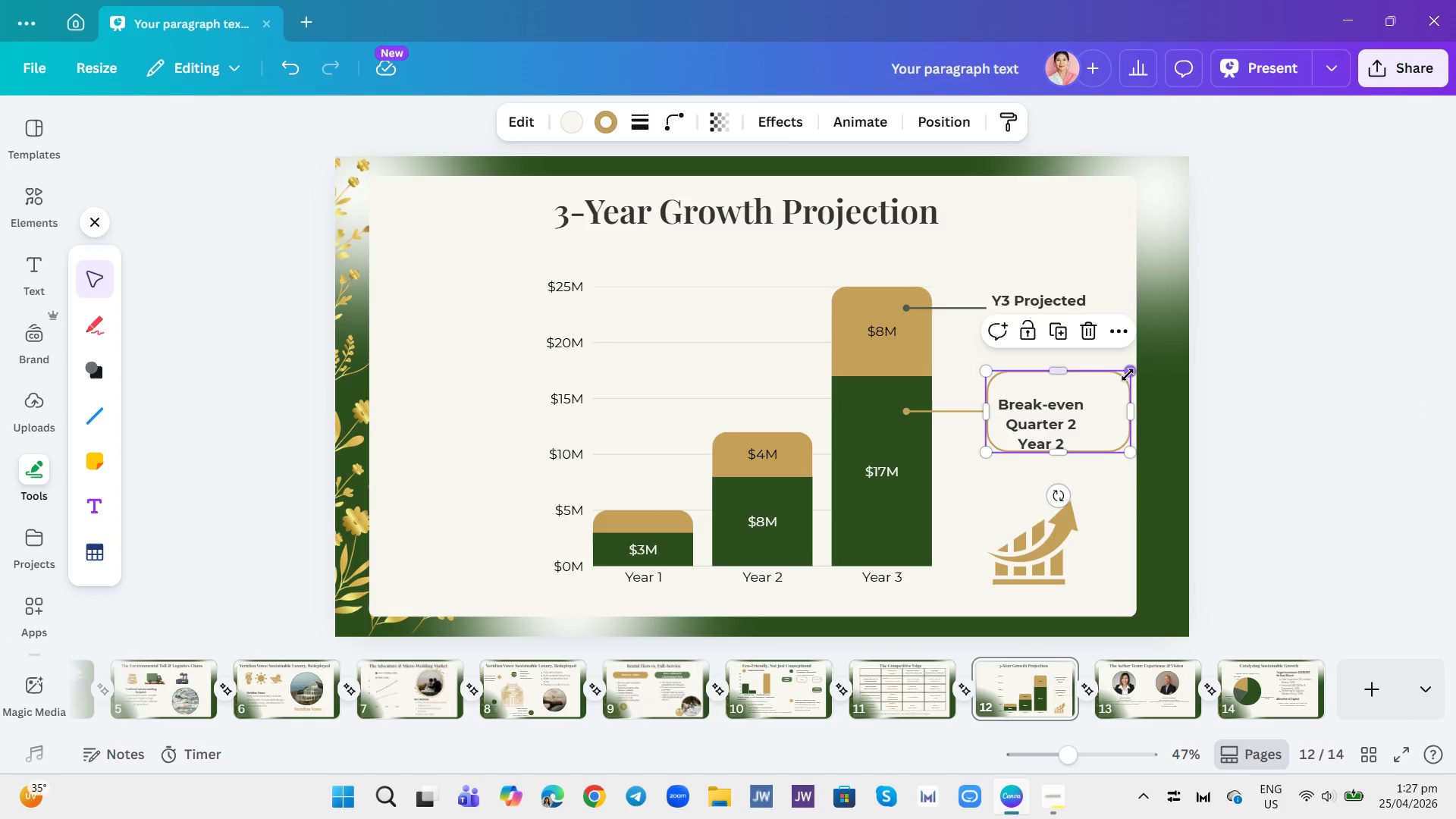 
left_click_drag(start_coordinate=[1129, 375], to_coordinate=[1113, 397])
 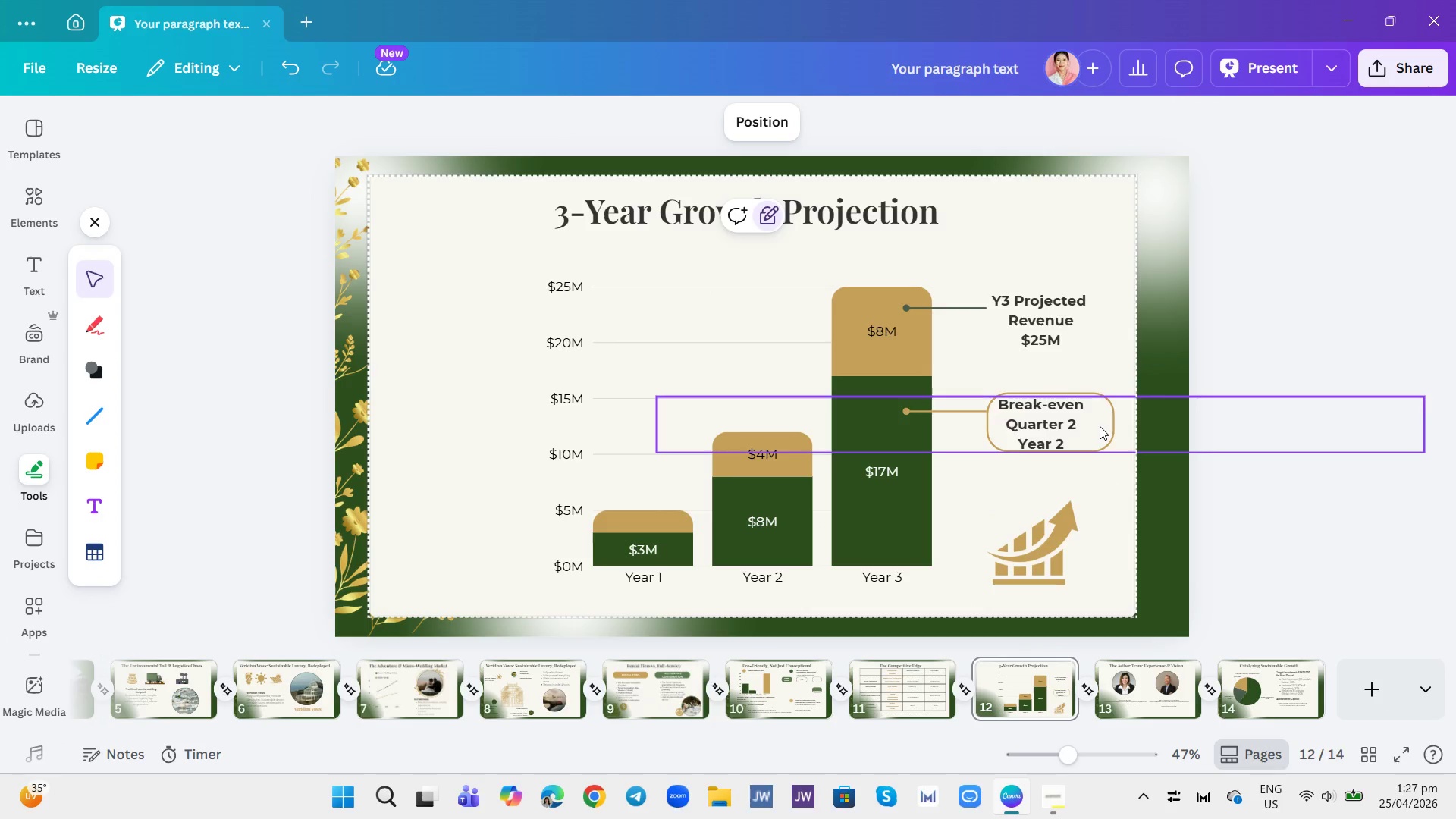 
left_click([1100, 426])
 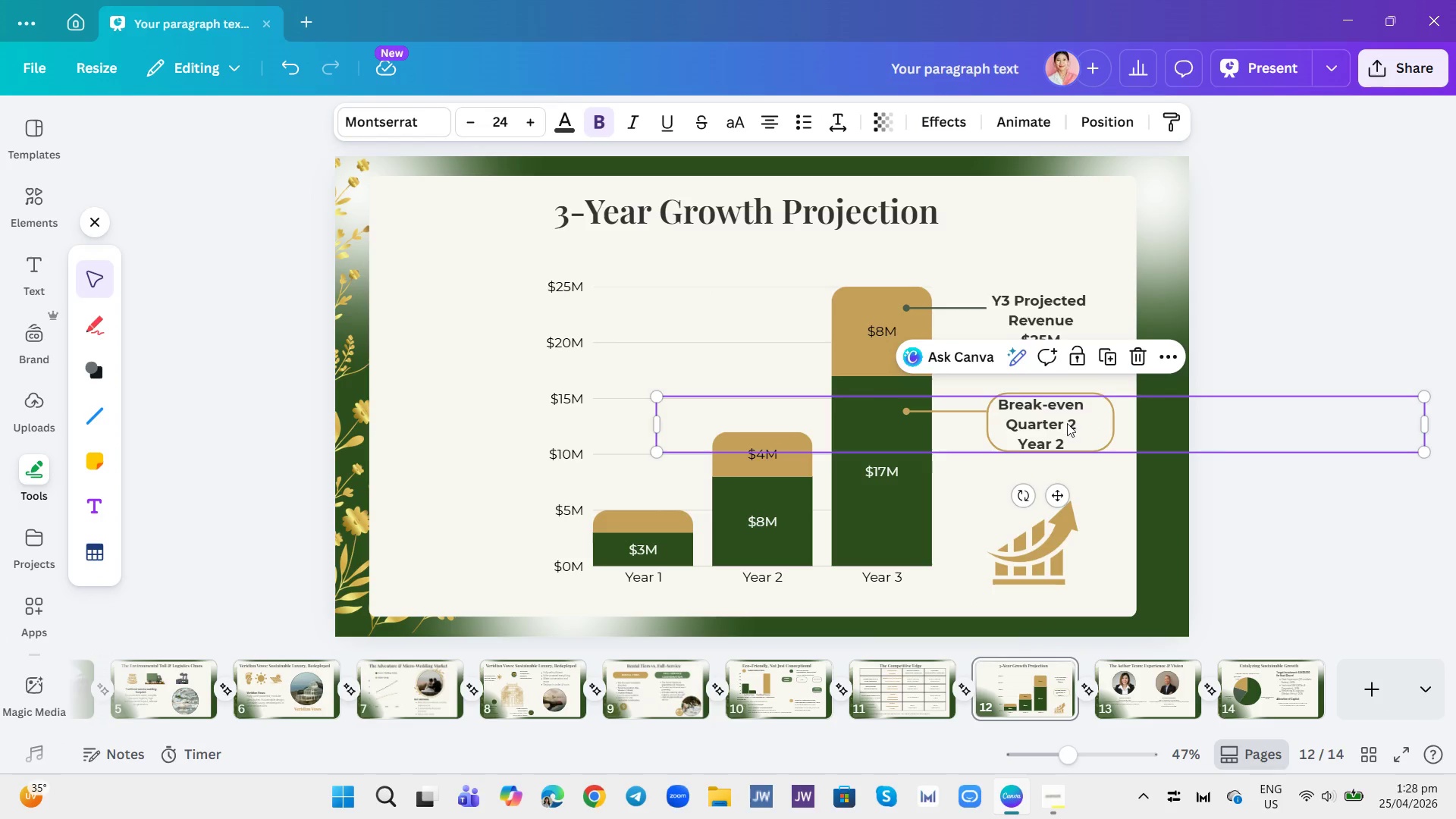 
left_click([1063, 421])
 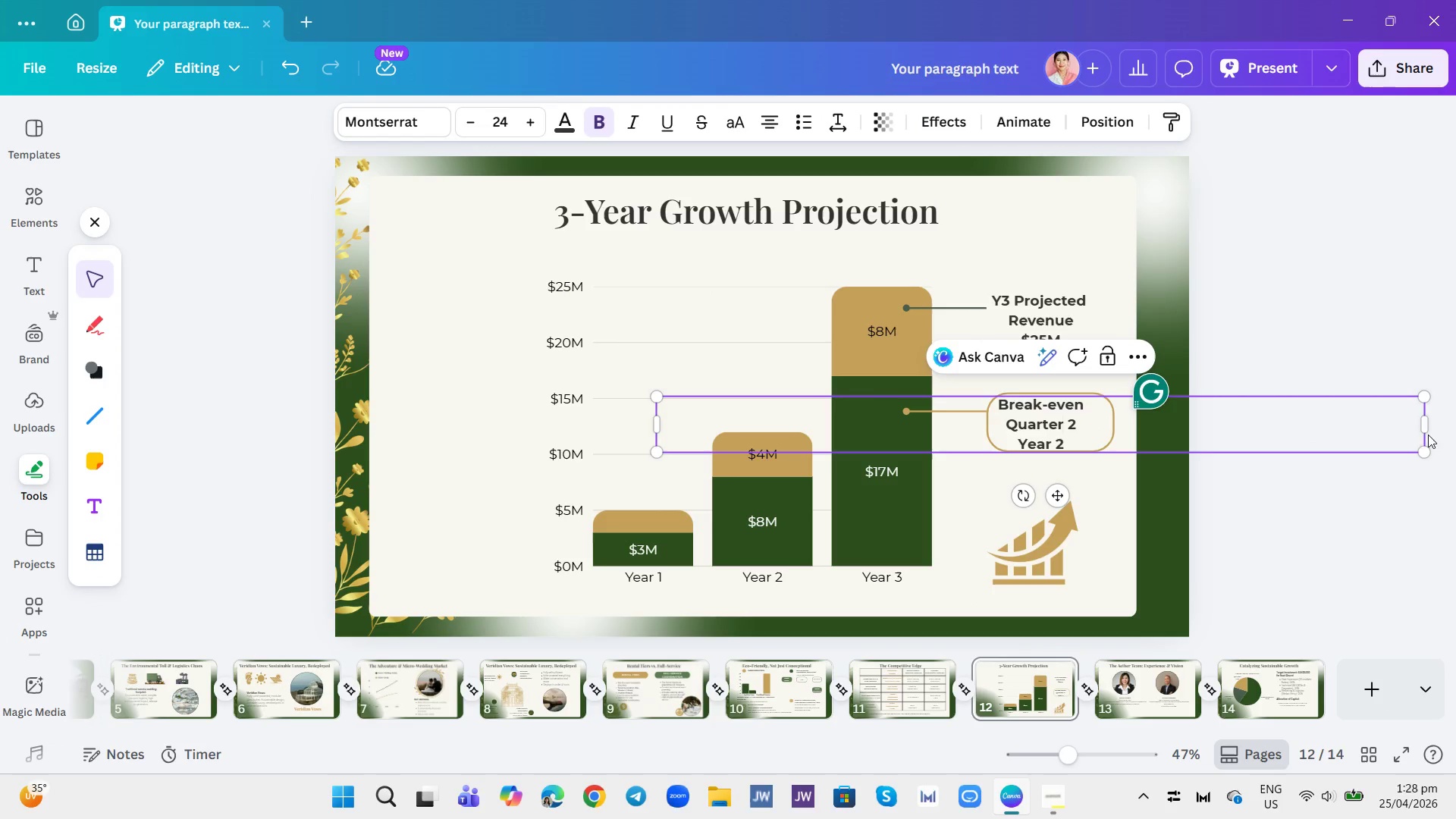 
left_click_drag(start_coordinate=[1425, 429], to_coordinate=[821, 443])
 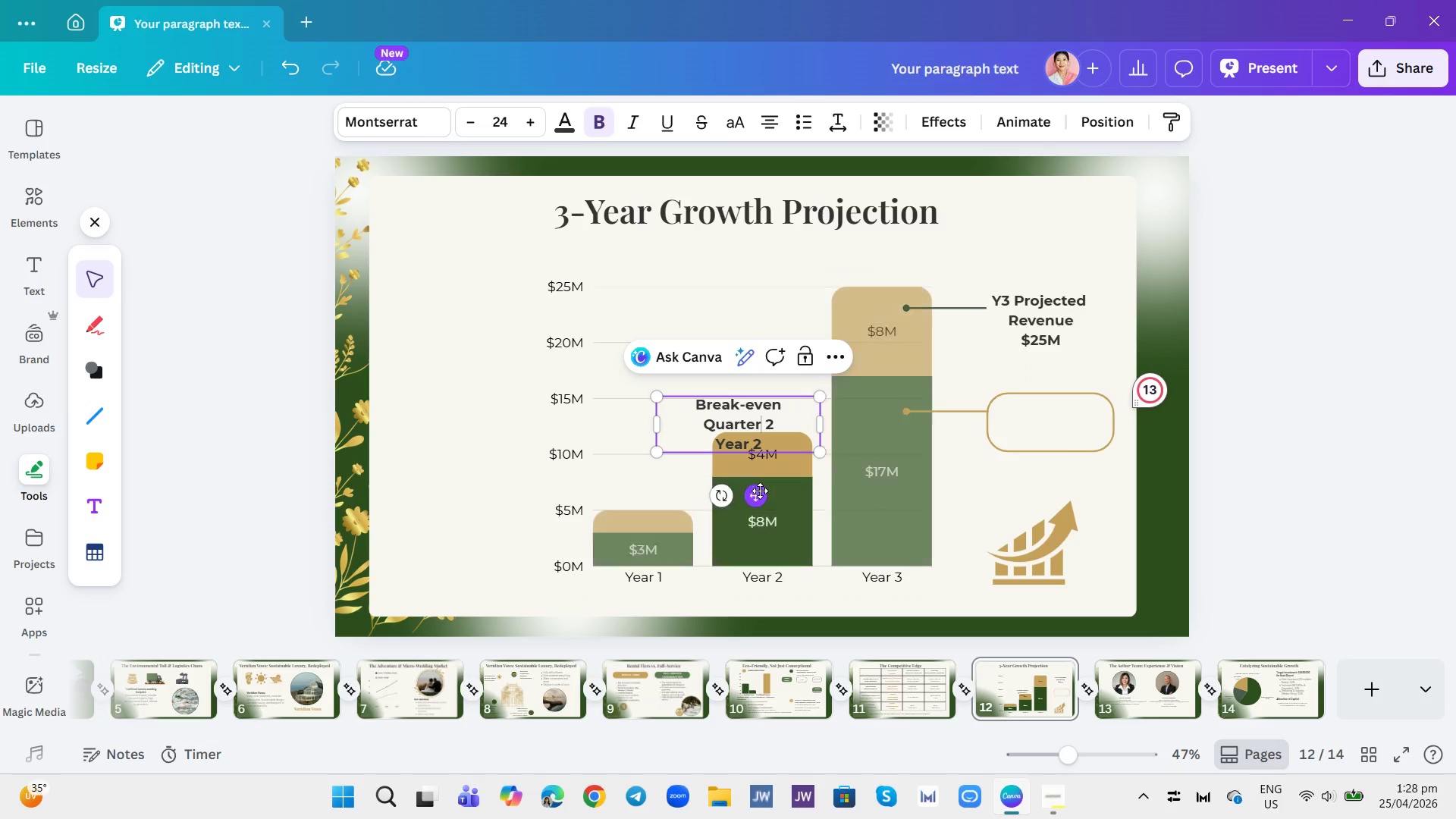 
left_click_drag(start_coordinate=[760, 491], to_coordinate=[1072, 491])
 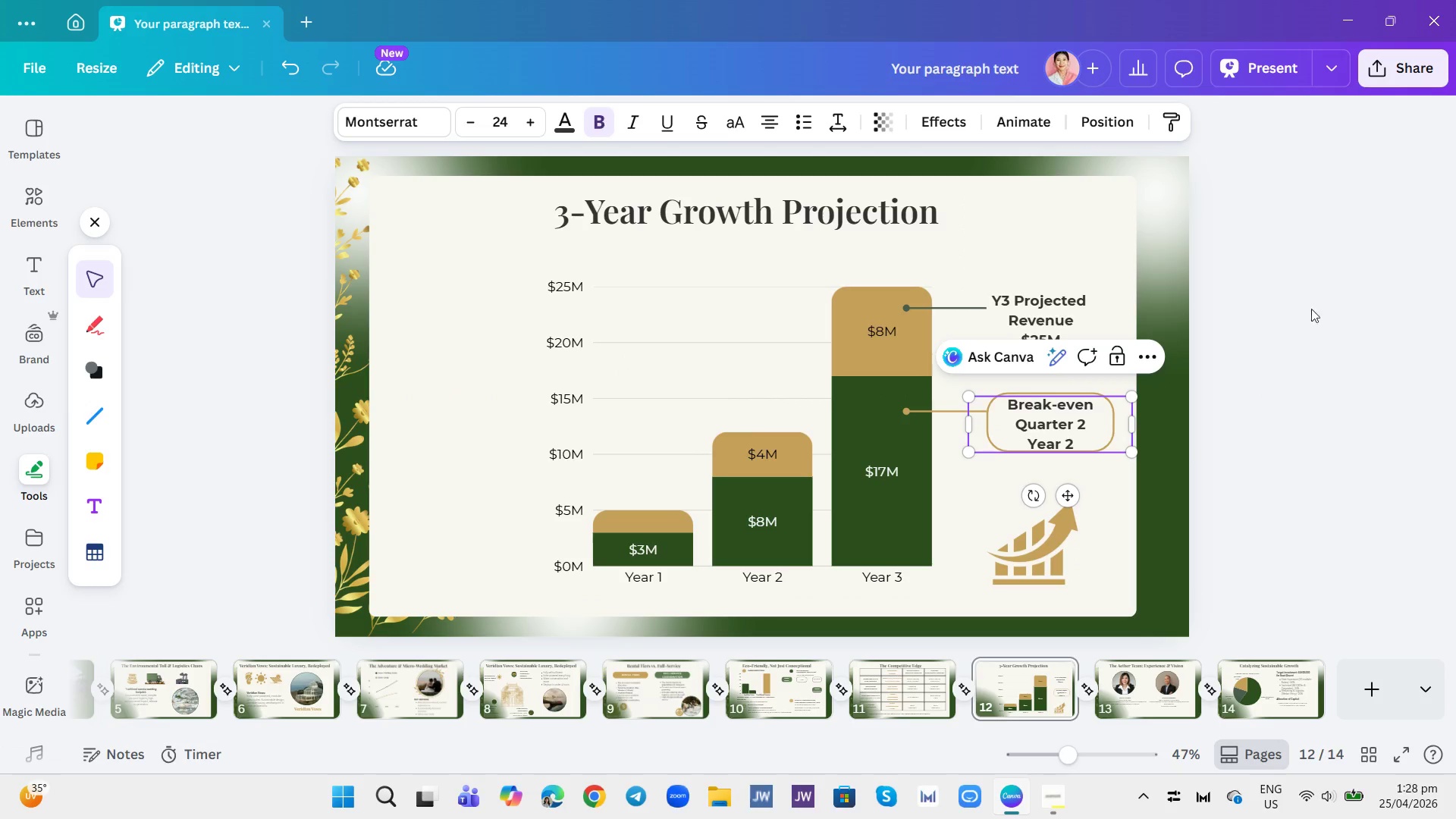 
left_click([1319, 300])
 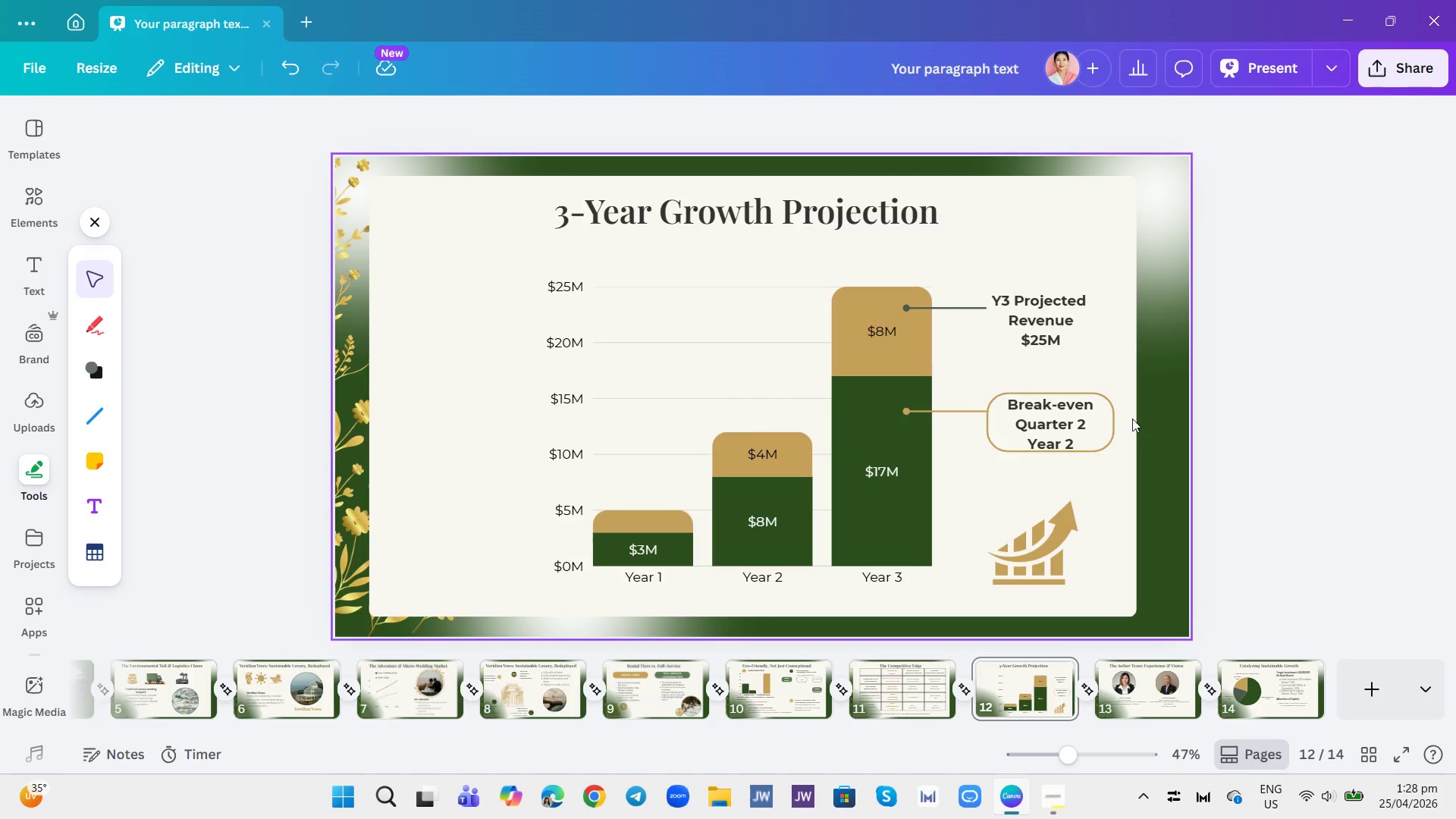 
left_click([1116, 425])
 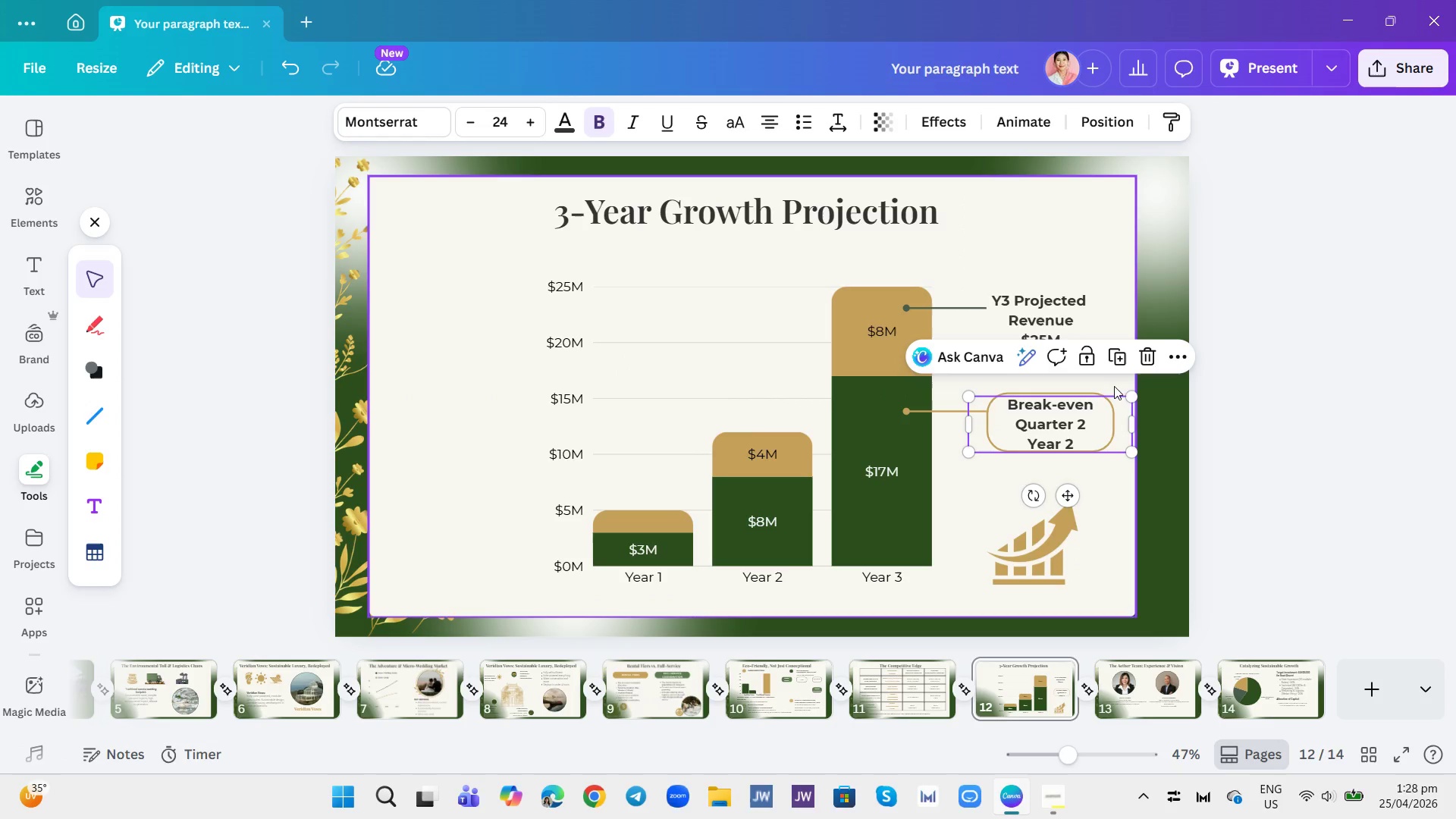 
left_click([1114, 382])
 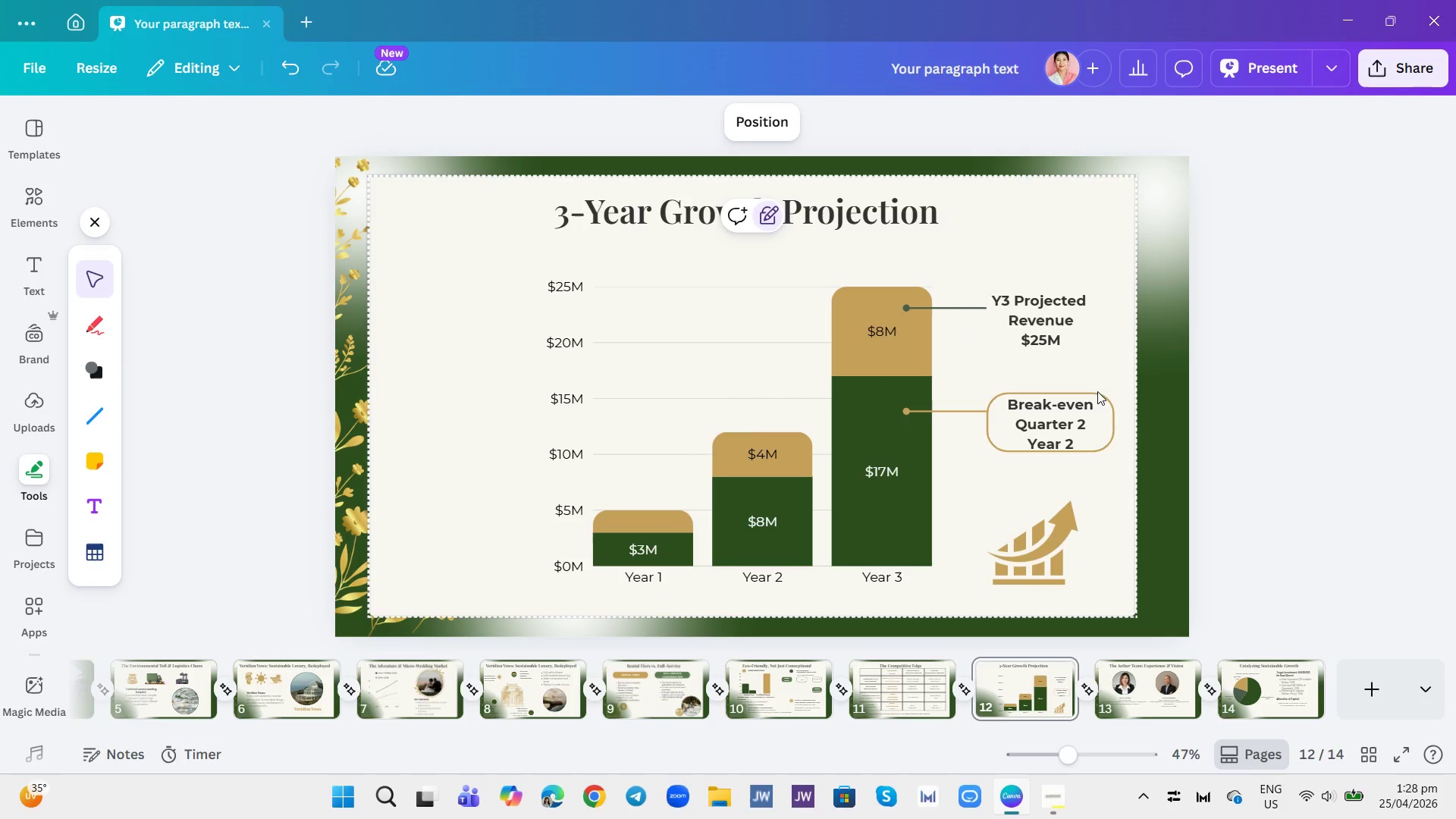 
left_click([1097, 393])
 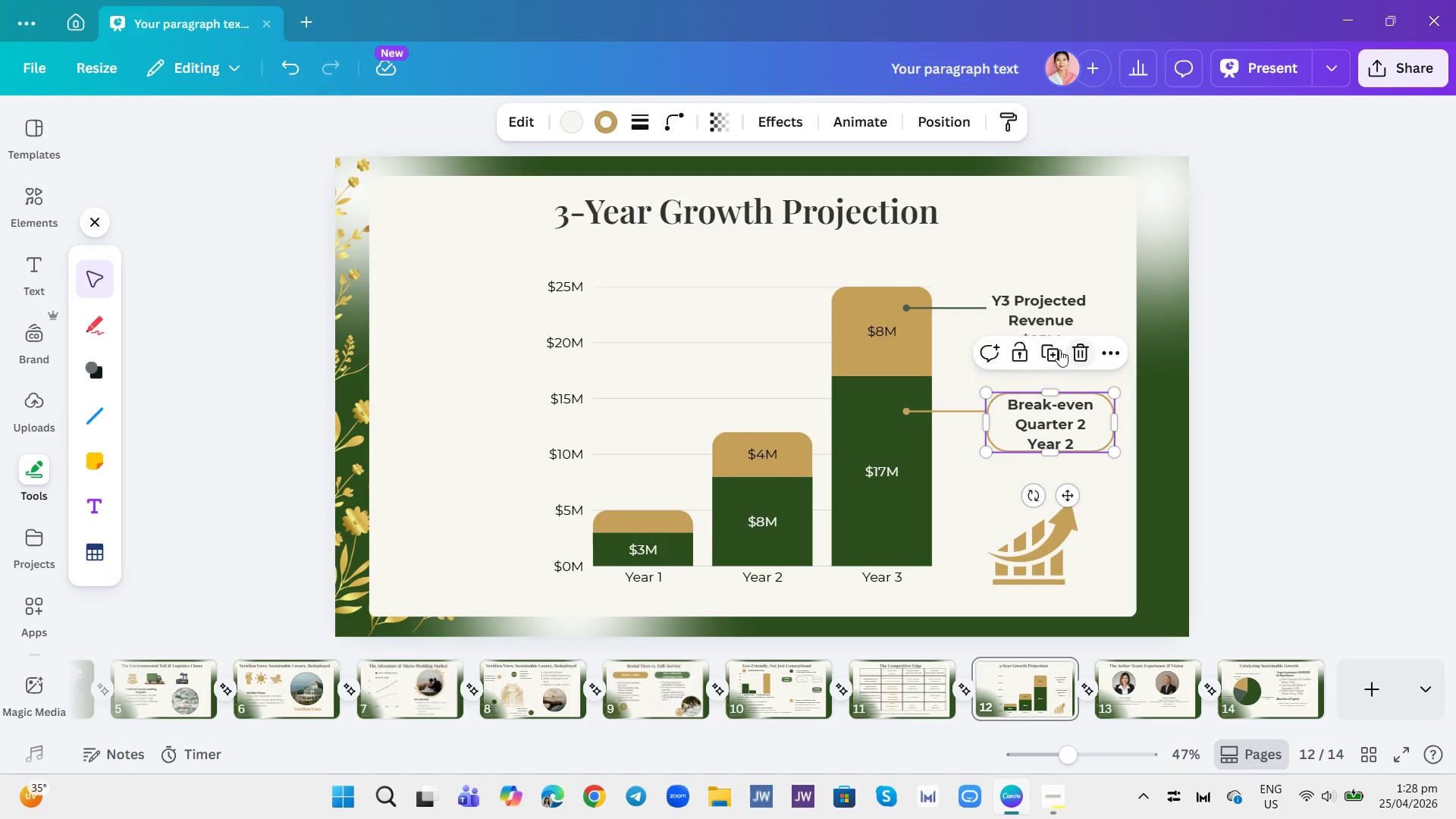 
left_click([1053, 346])
 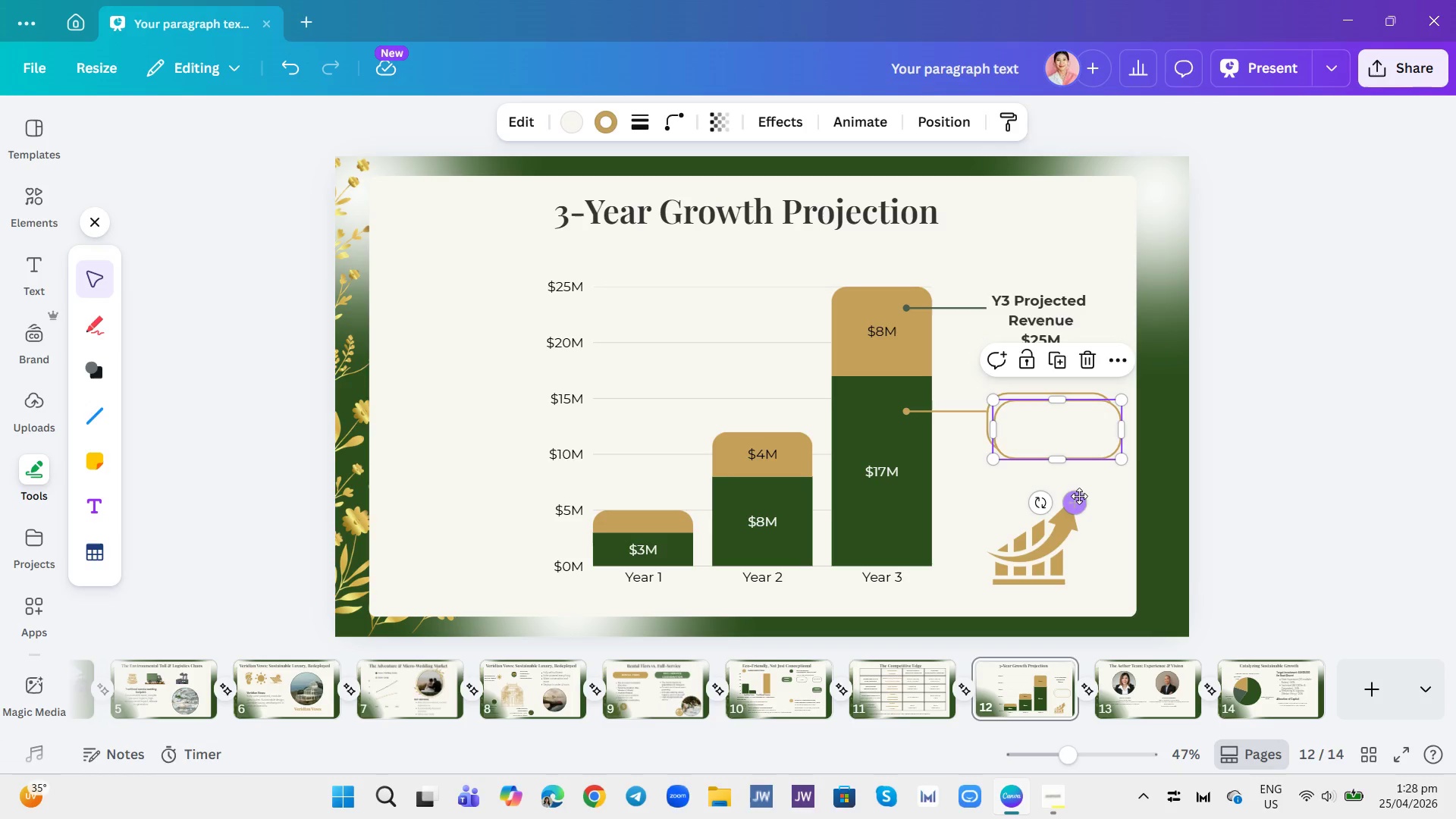 
left_click_drag(start_coordinate=[1078, 505], to_coordinate=[1062, 394])
 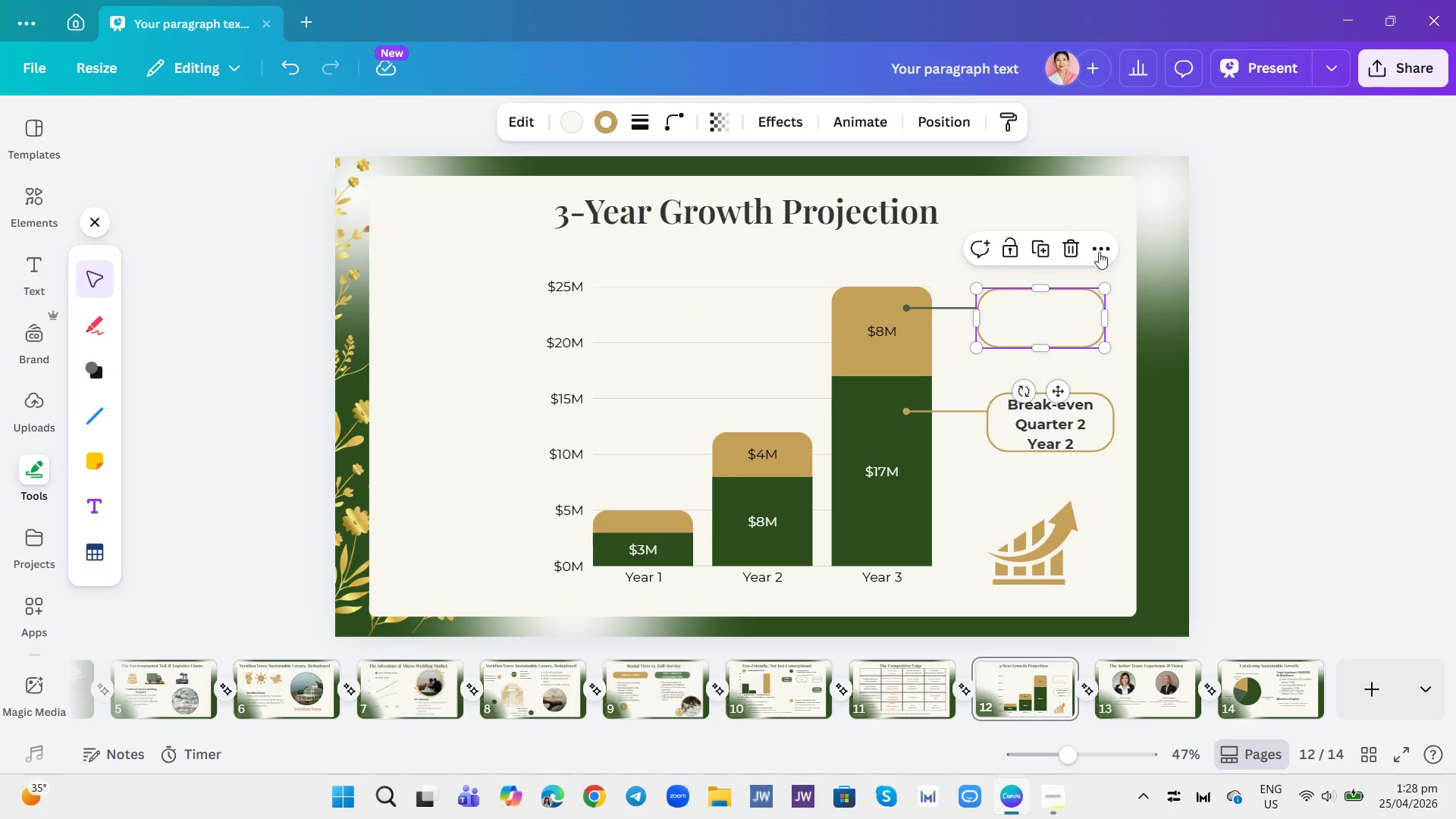 
left_click([1100, 243])
 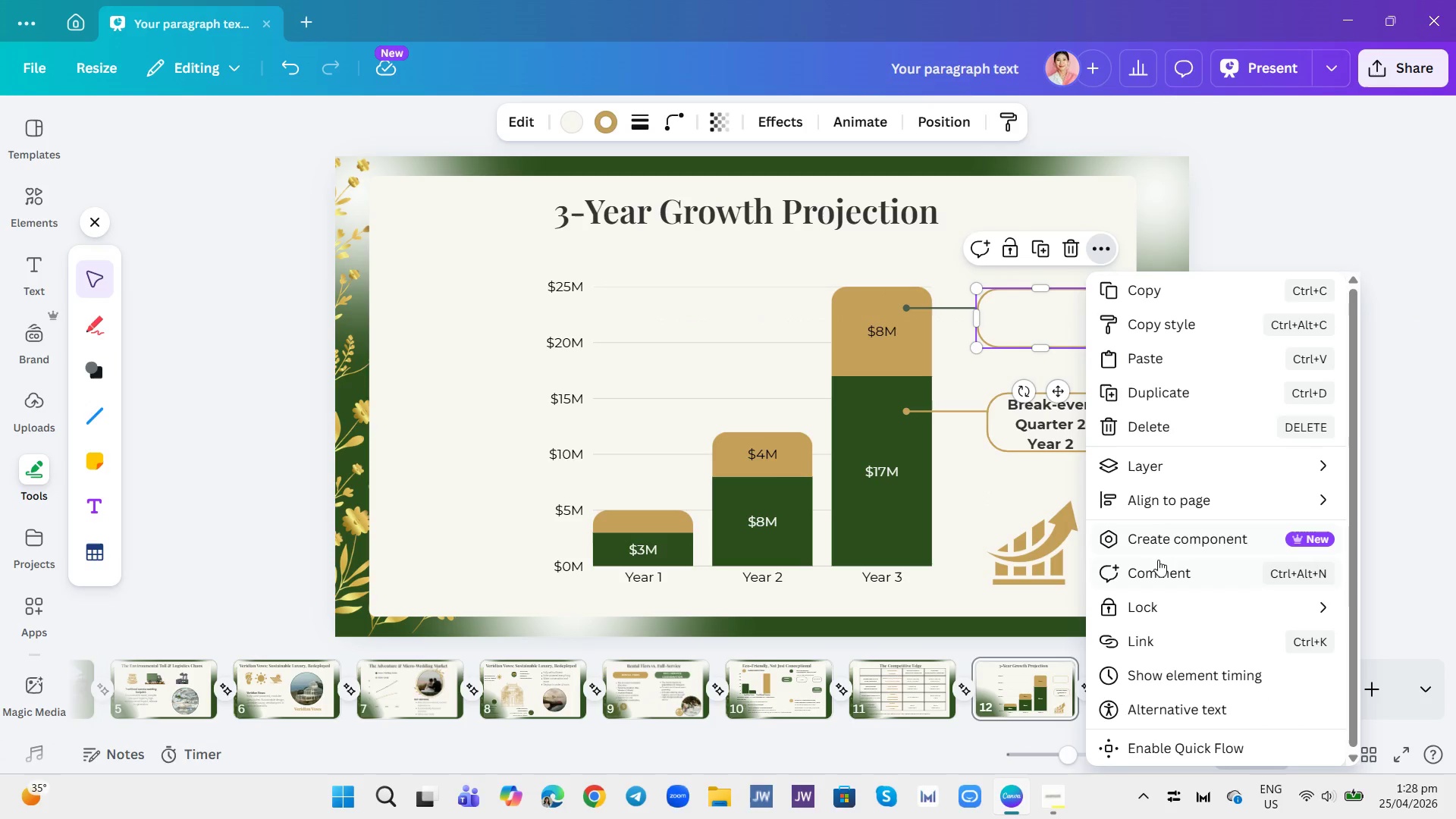 
left_click([1164, 456])
 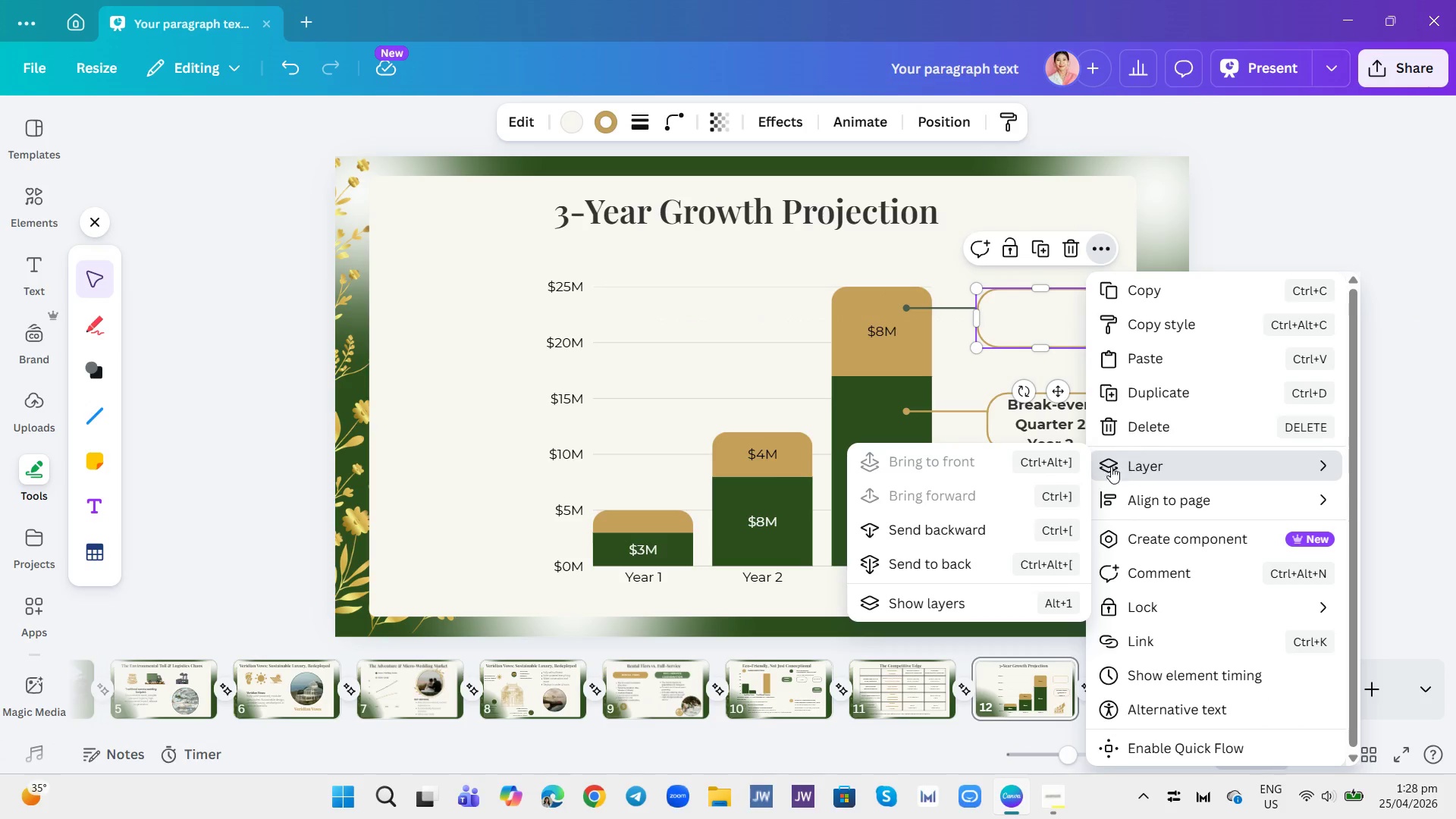 
left_click([963, 530])
 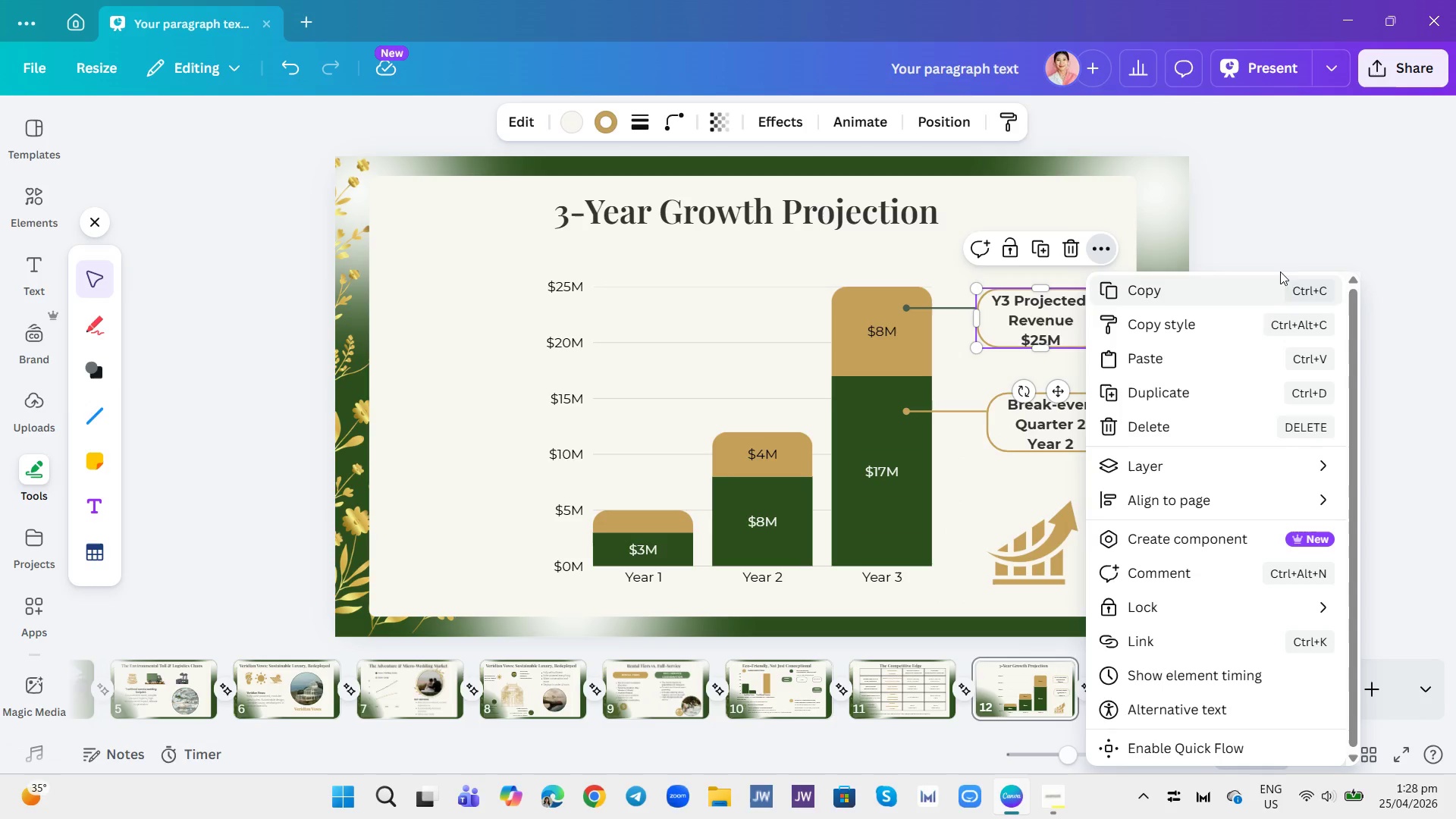 
left_click([1328, 196])
 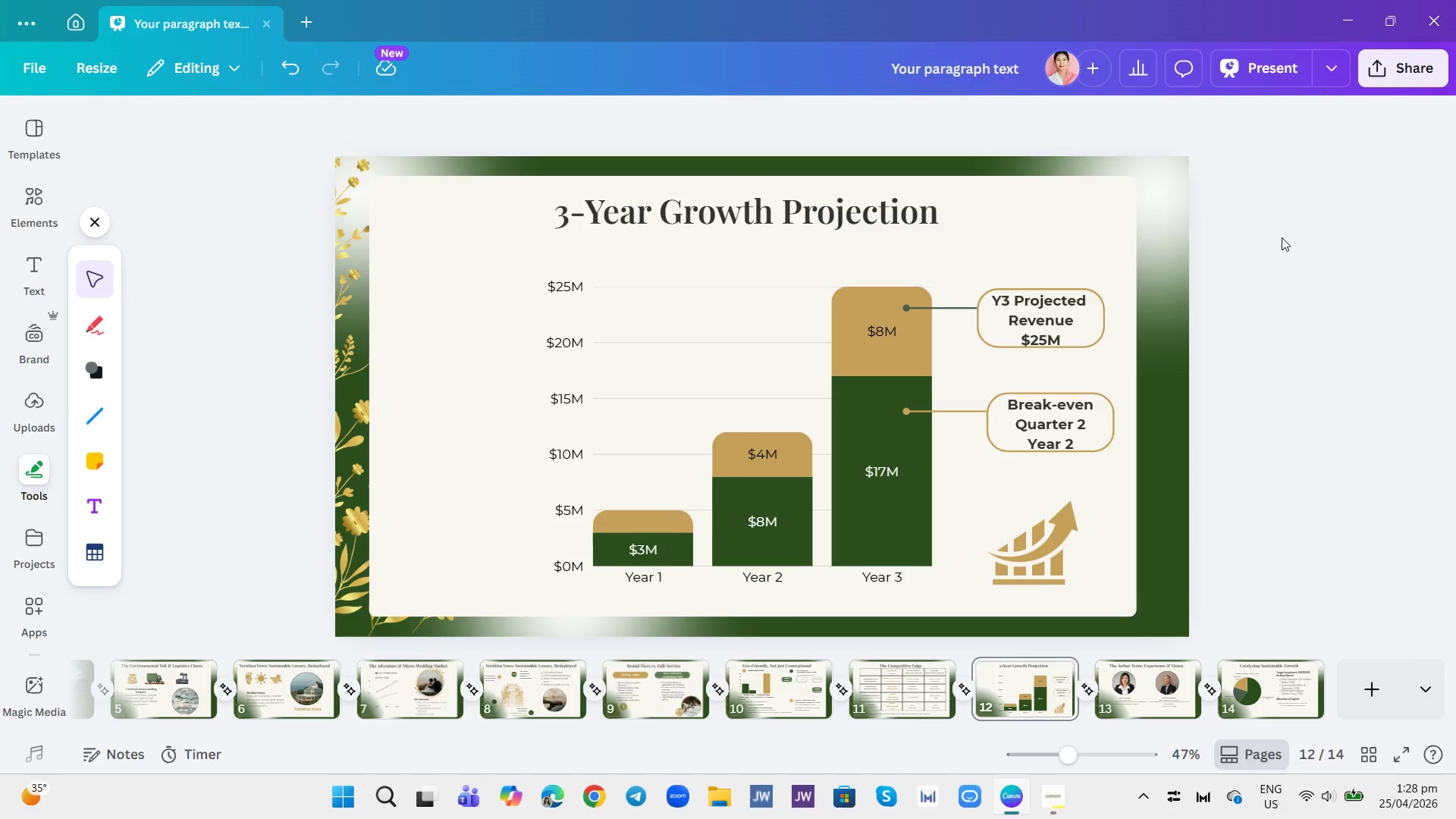 
left_click([1282, 237])
 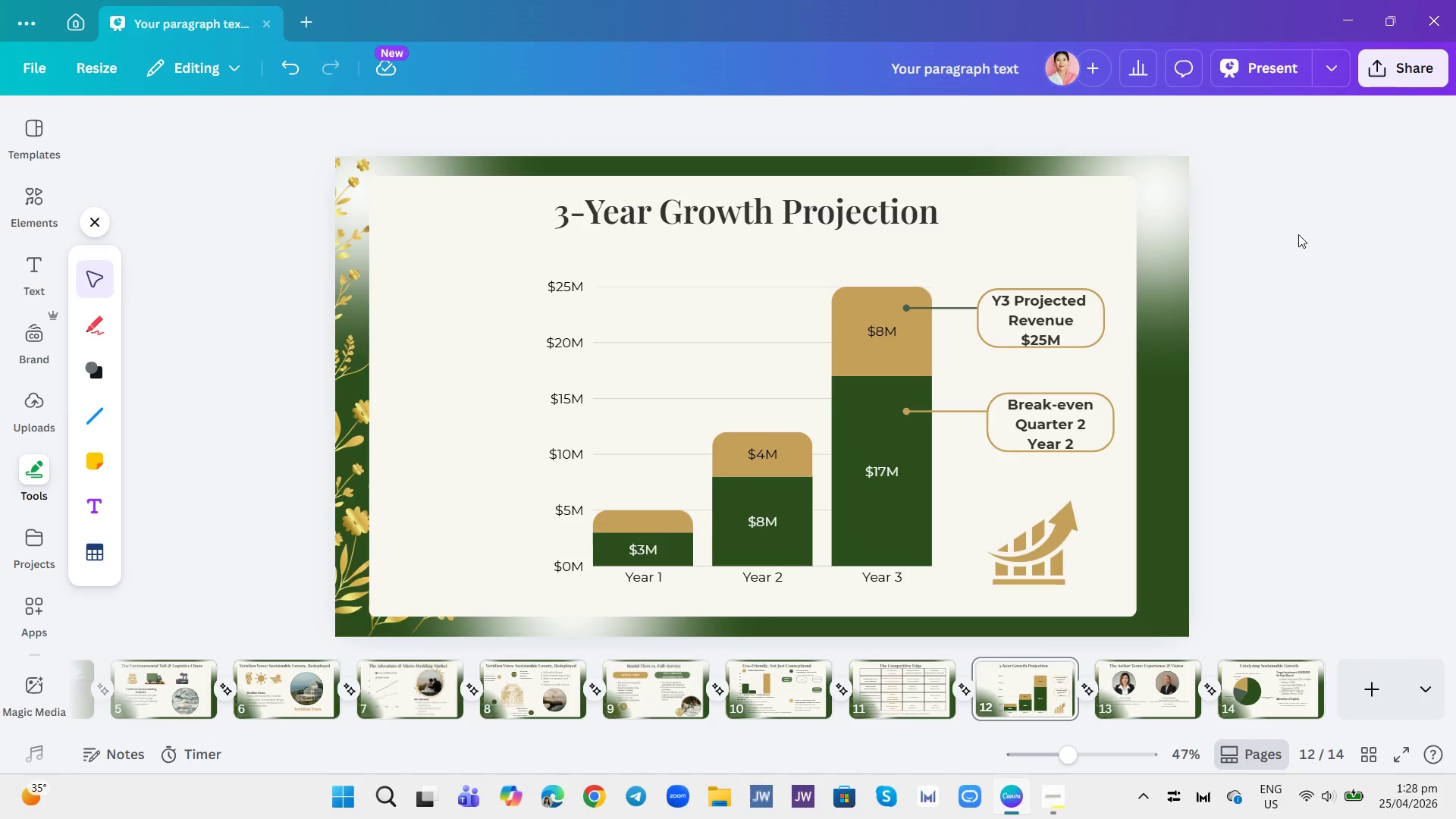 
left_click([1279, 322])
 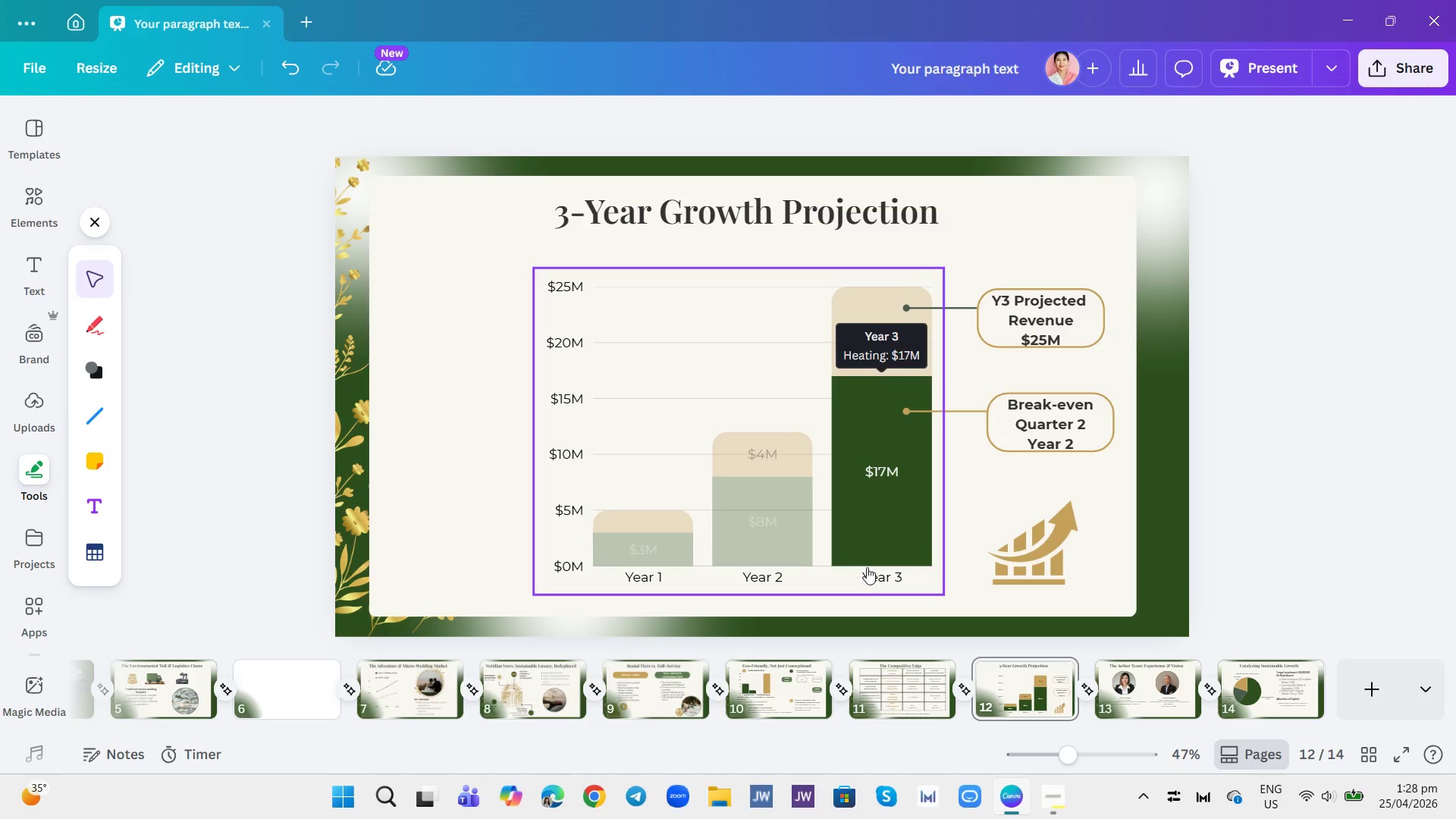 
wait(7.57)
 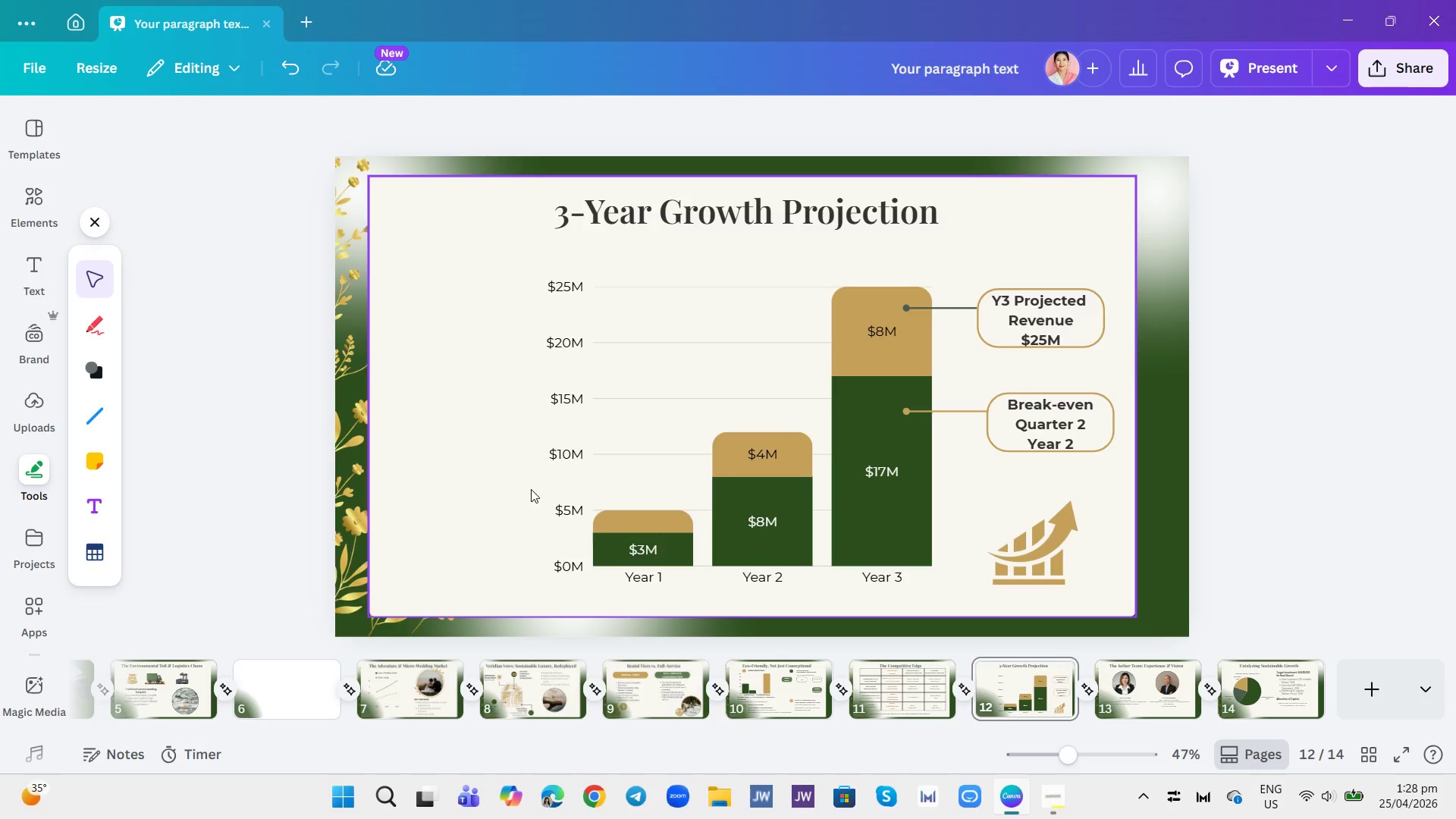 
mouse_move([1141, 701])
 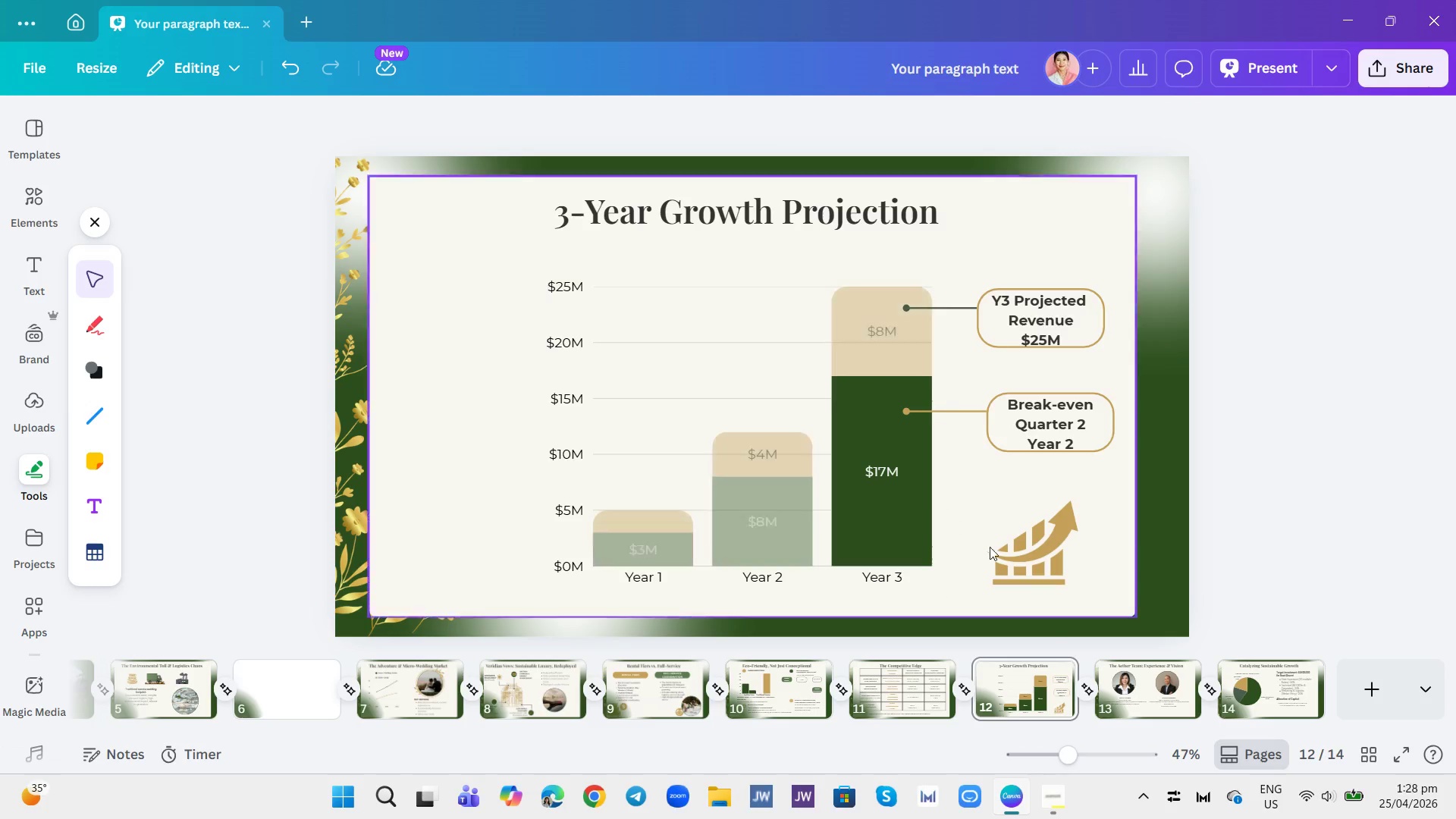 
mouse_move([1030, 681])
 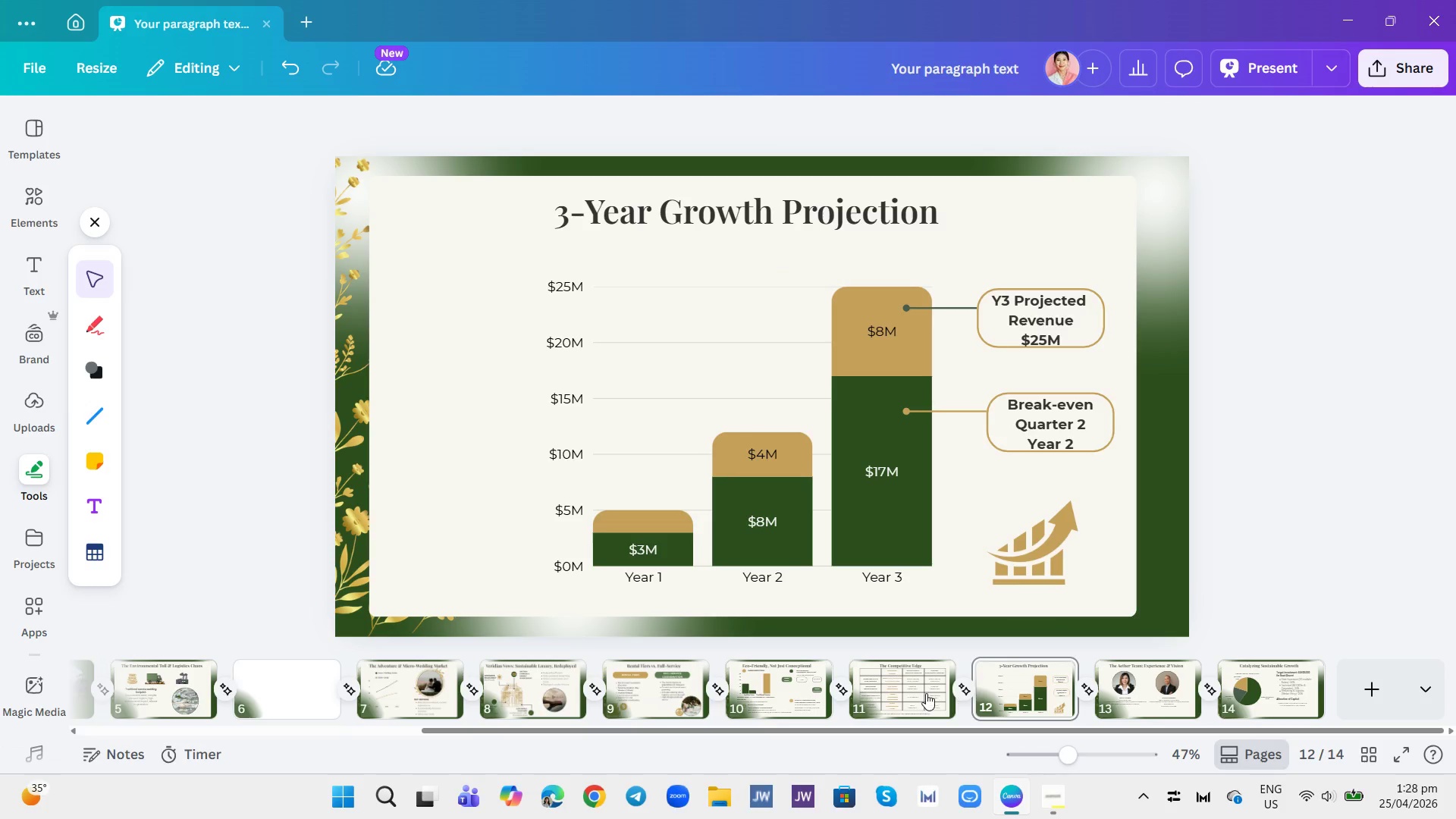 
left_click([926, 693])
 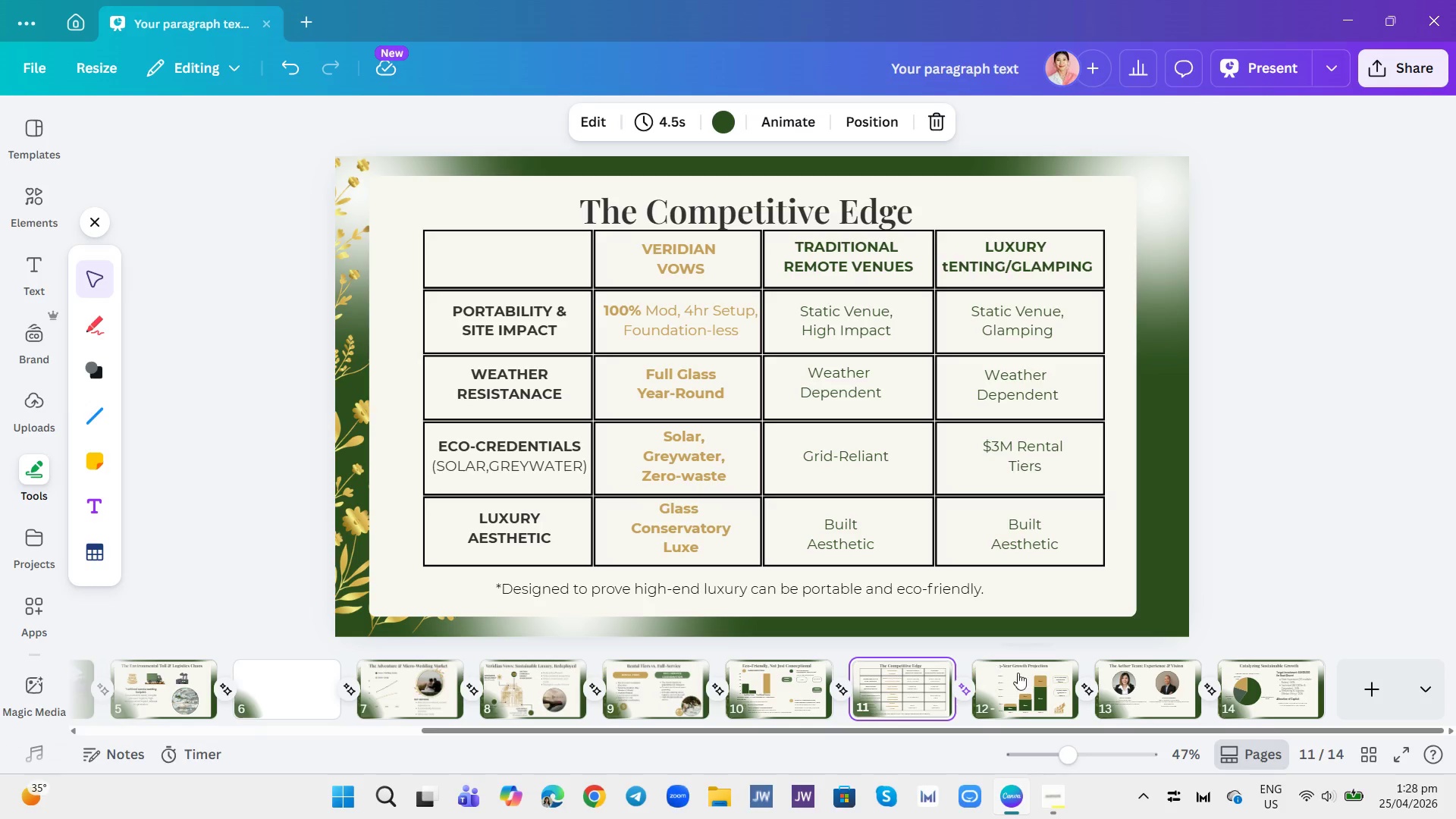 
left_click([1070, 695])
 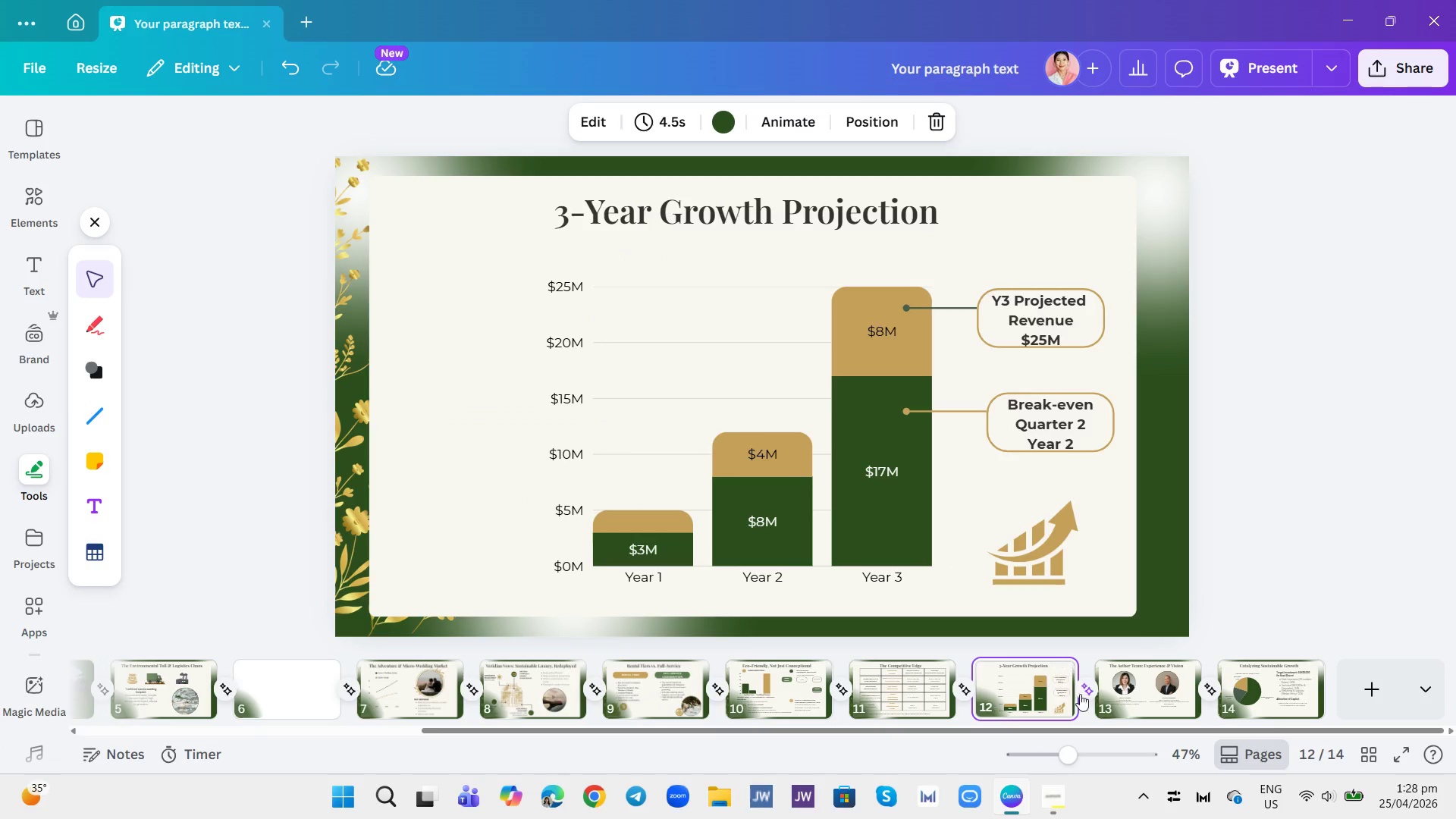 
mouse_move([1160, 656])
 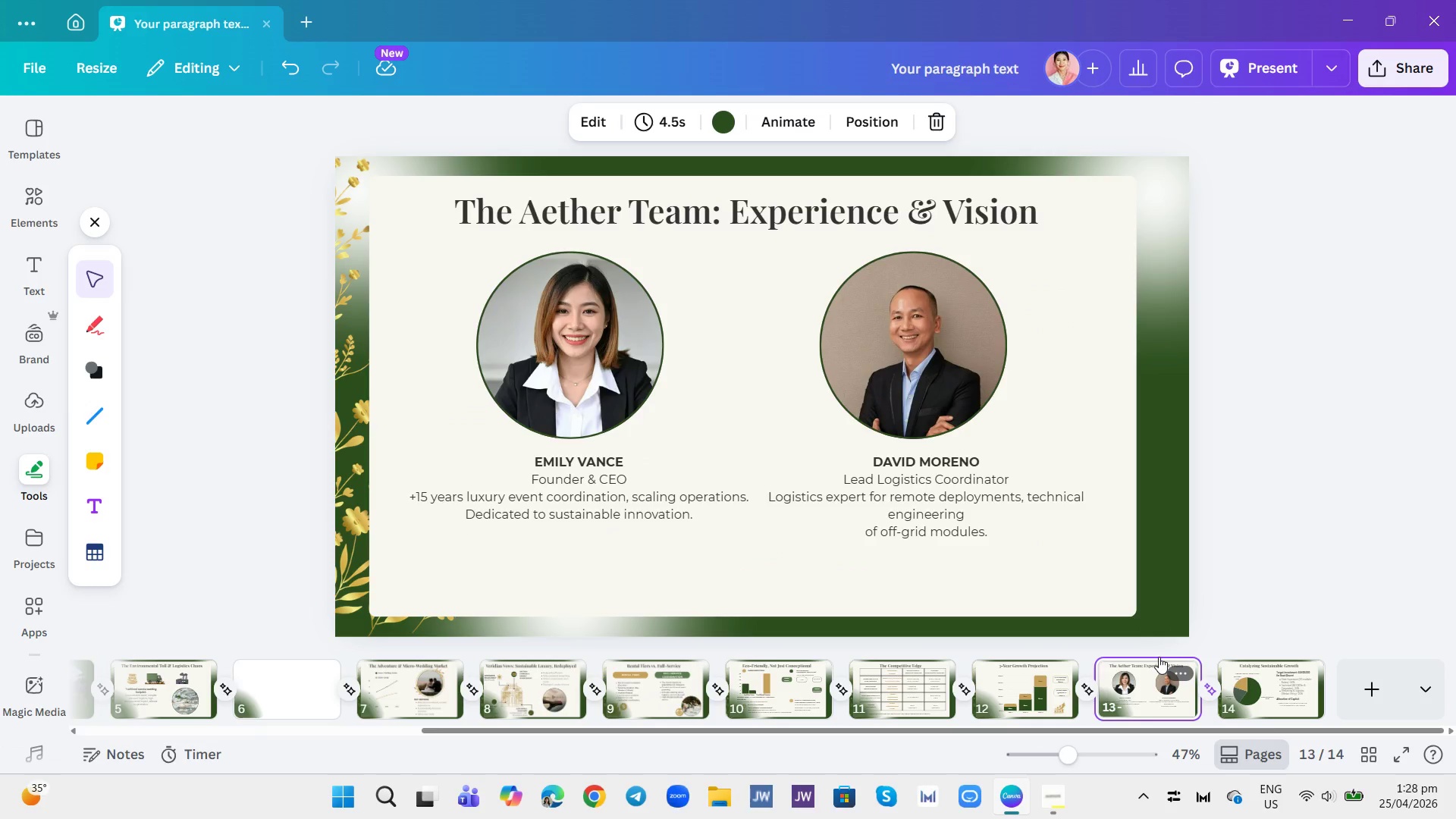 
mouse_move([1147, 672])
 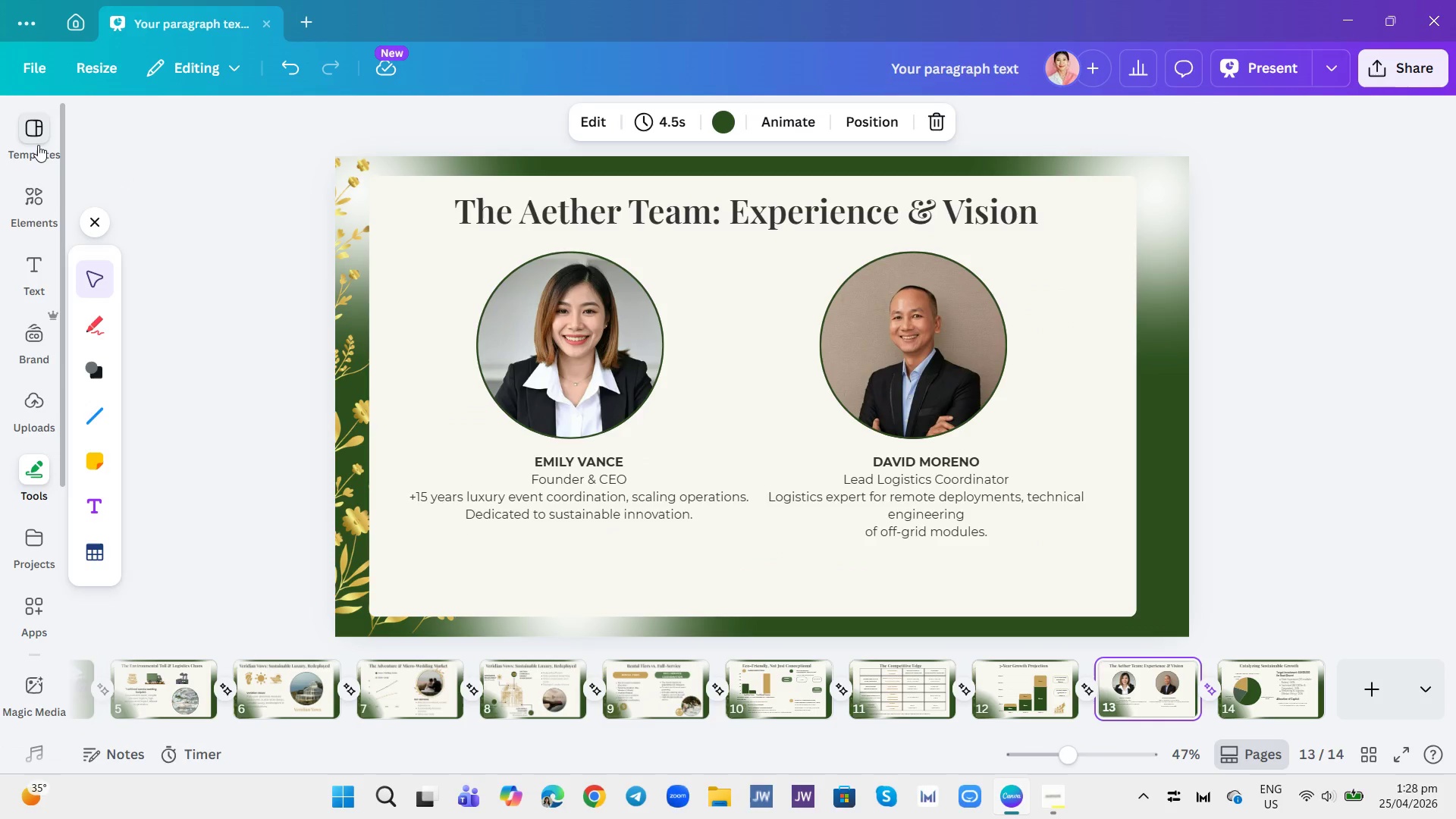 
left_click([26, 195])
 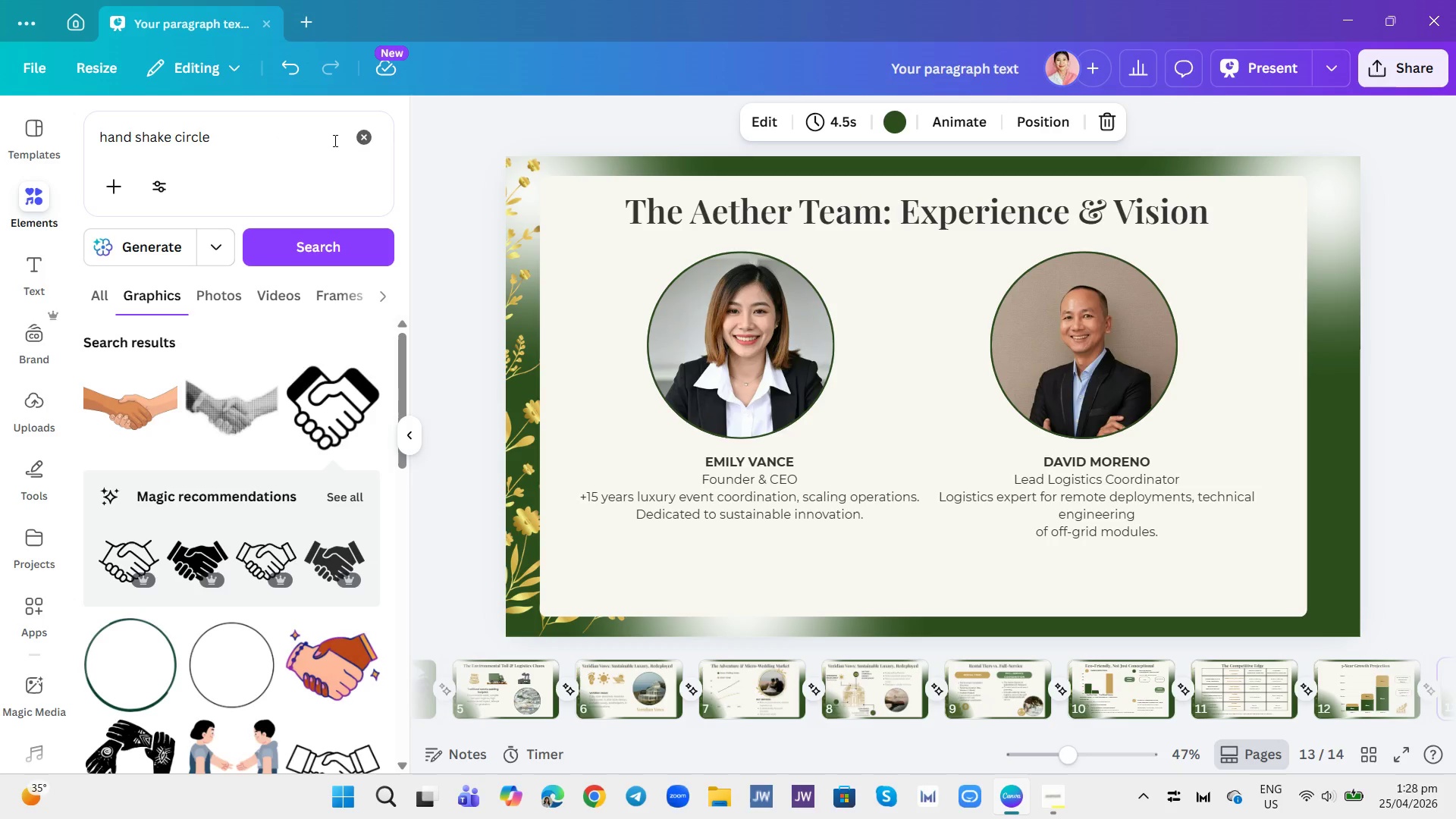 
left_click([360, 140])
 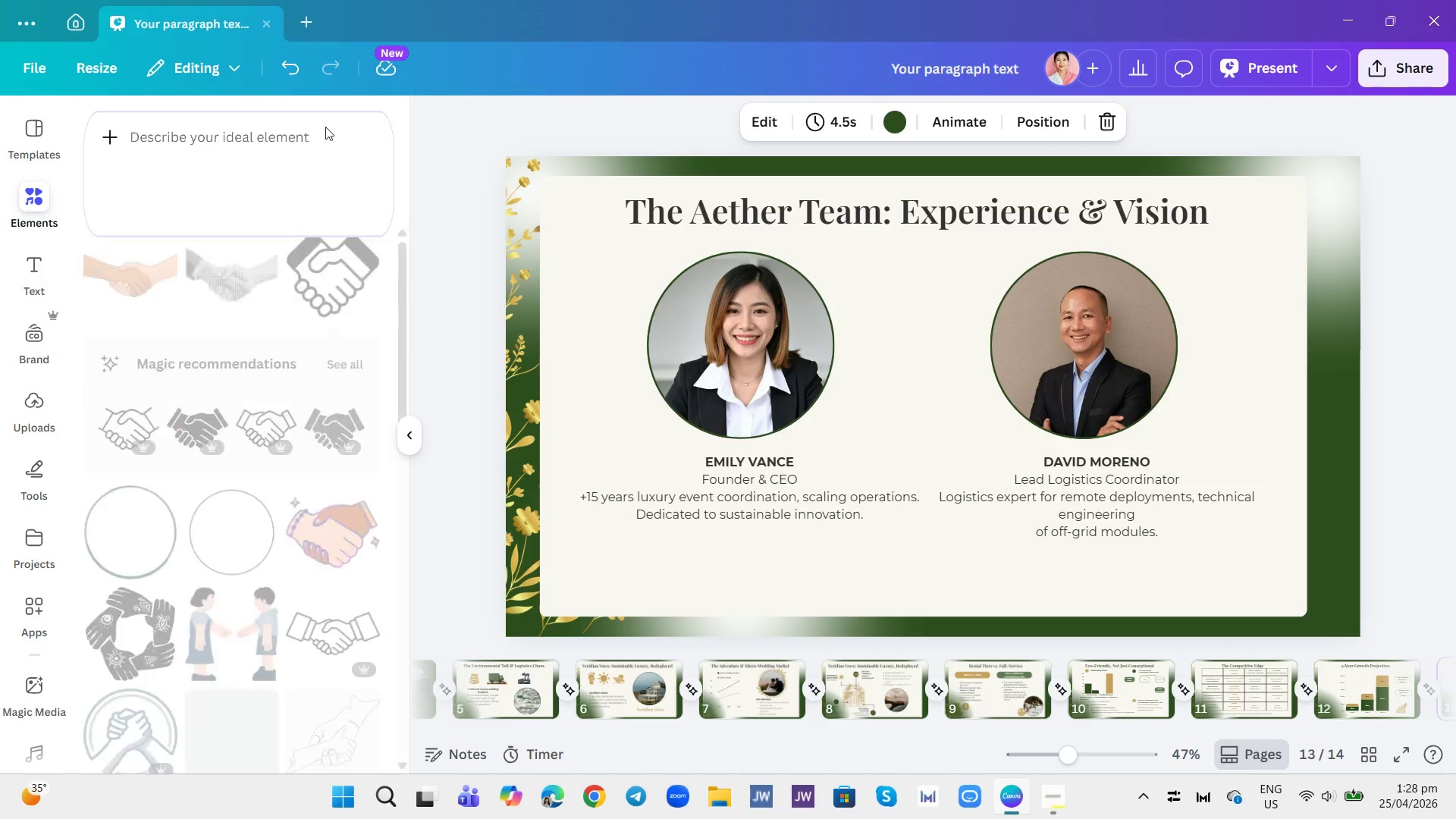 
left_click([320, 127])
 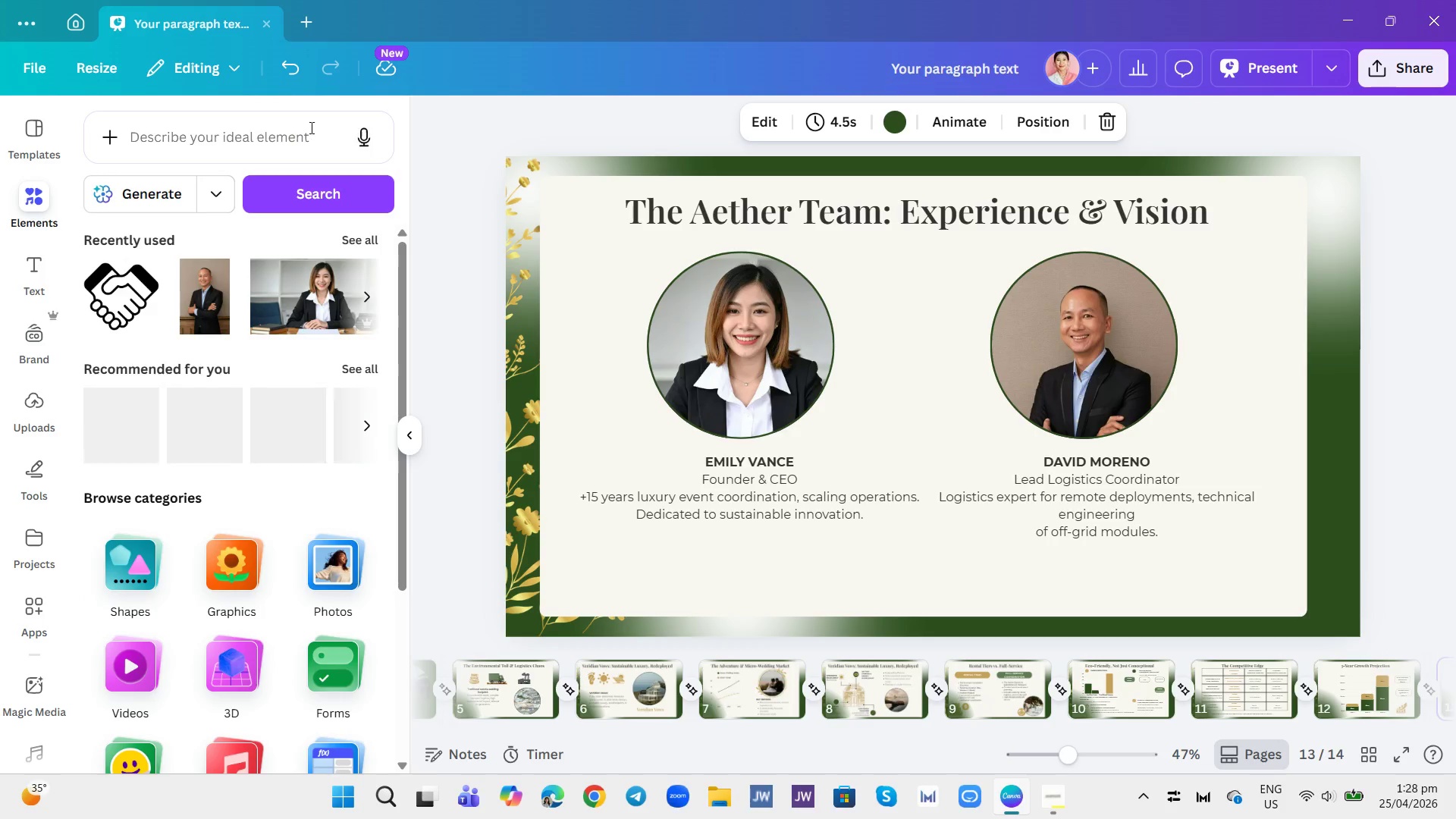 
left_click([302, 134])
 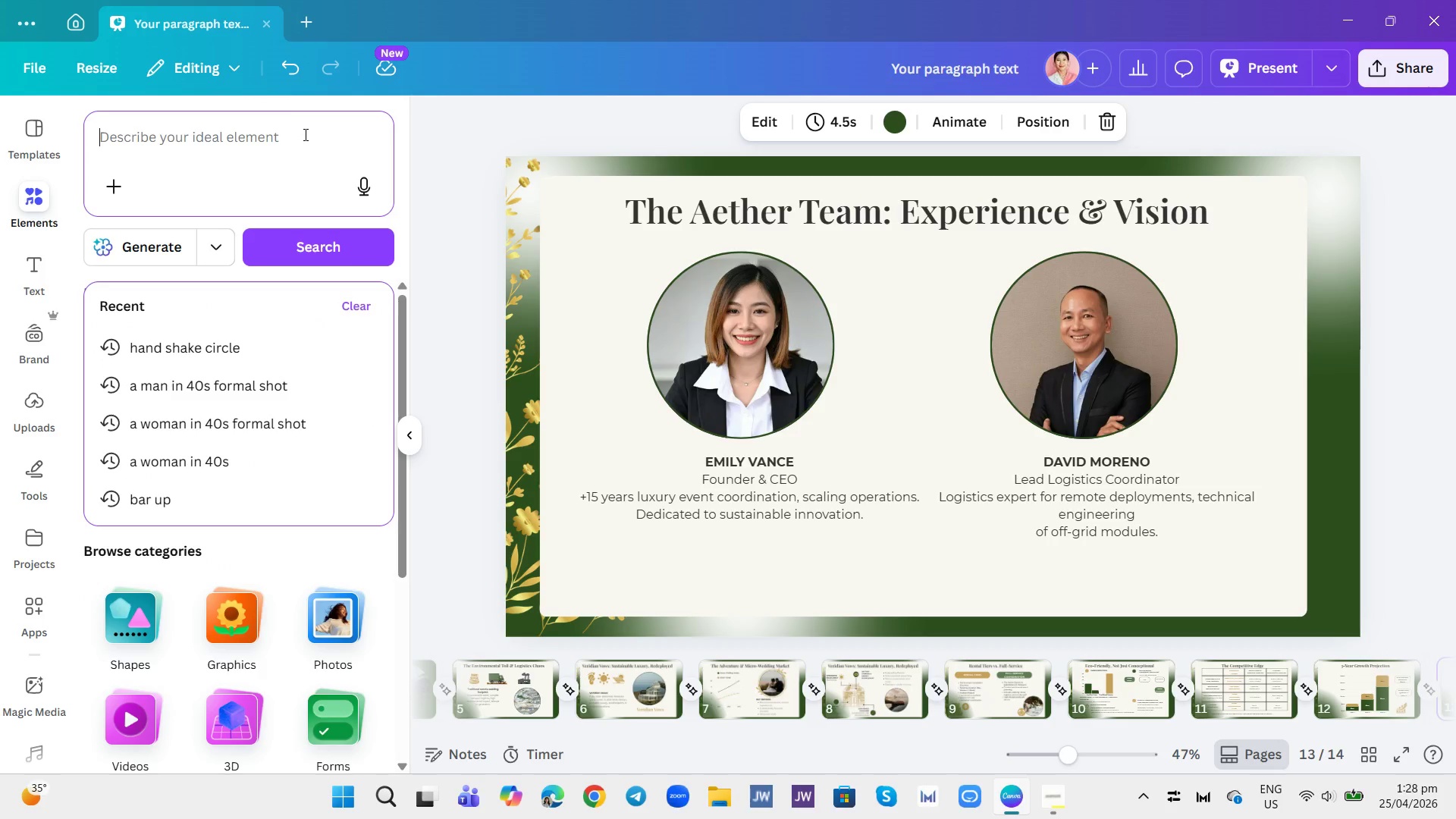 
type(compass)
 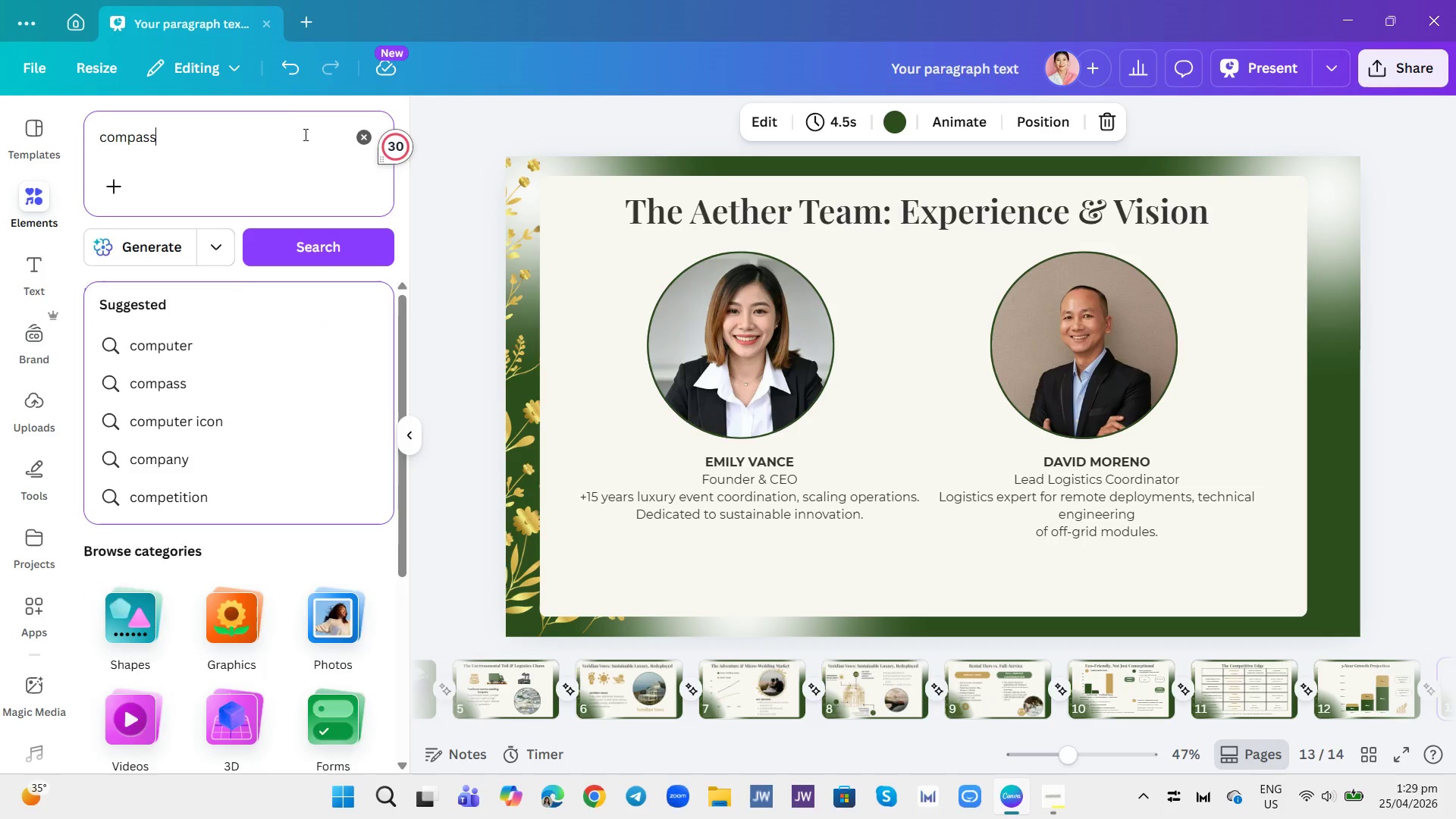 
key(Enter)
 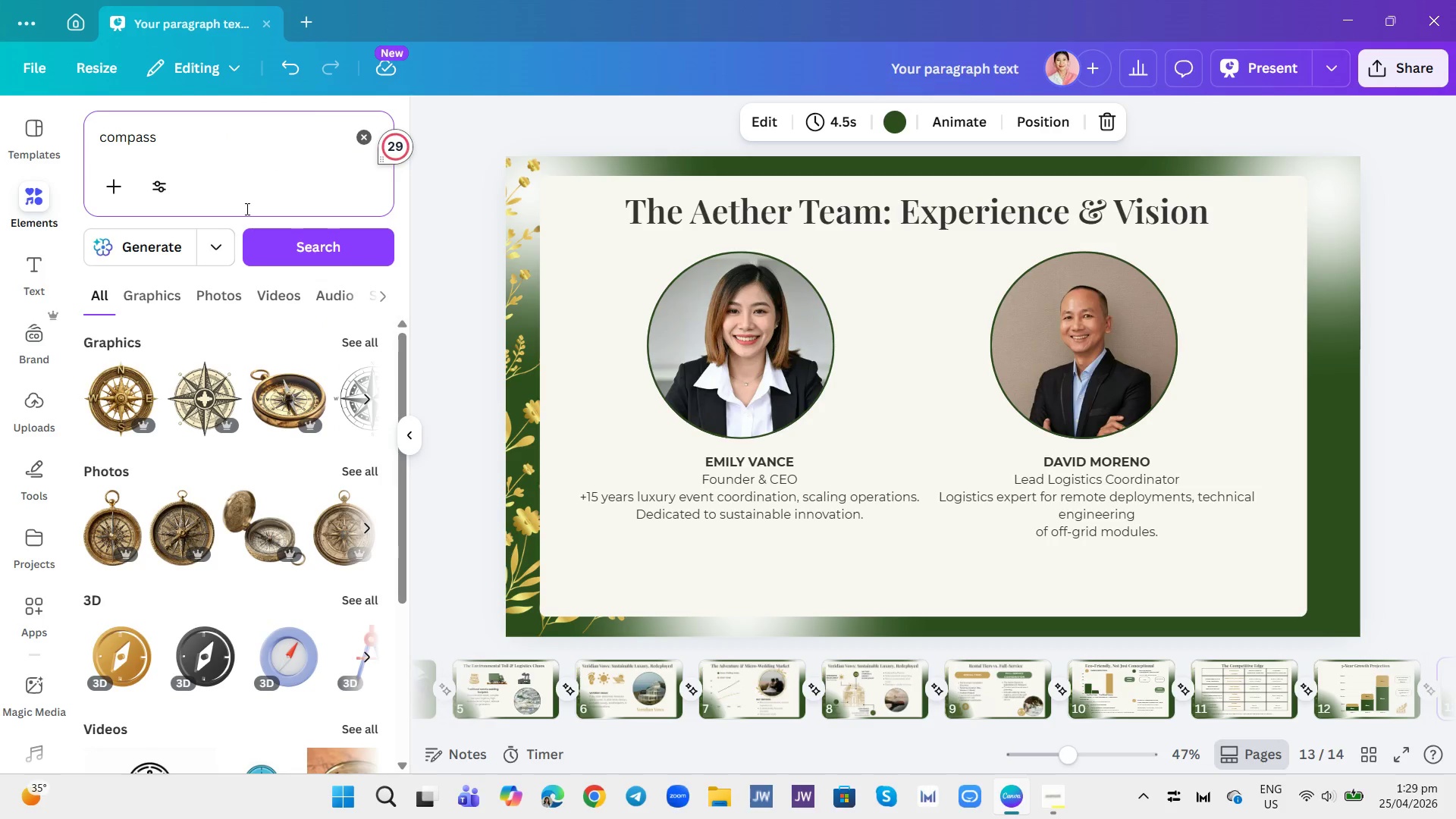 
left_click([144, 290])
 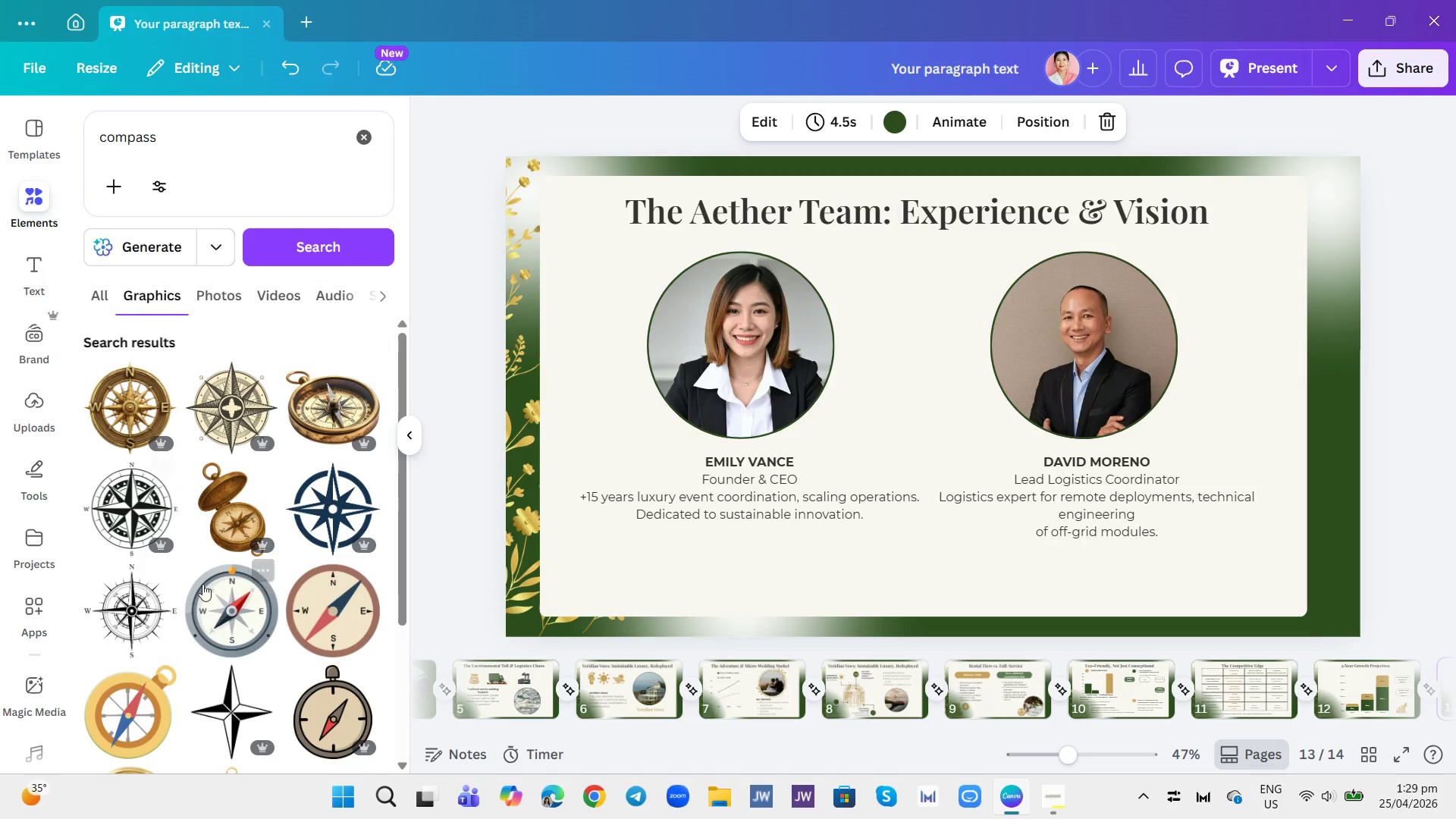 
scroll: coordinate [239, 522], scroll_direction: down, amount: 10.0
 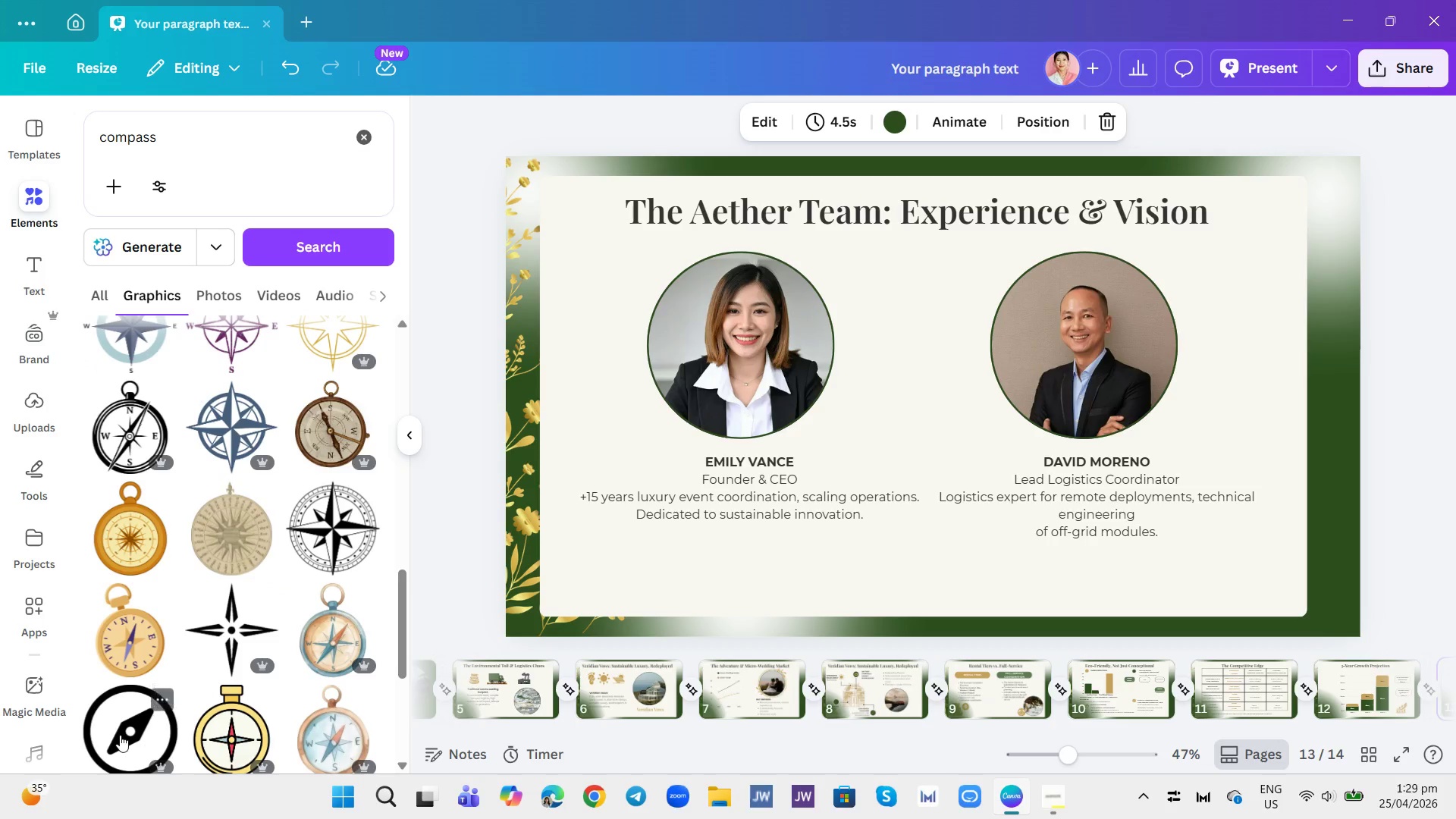 
left_click([120, 735])
 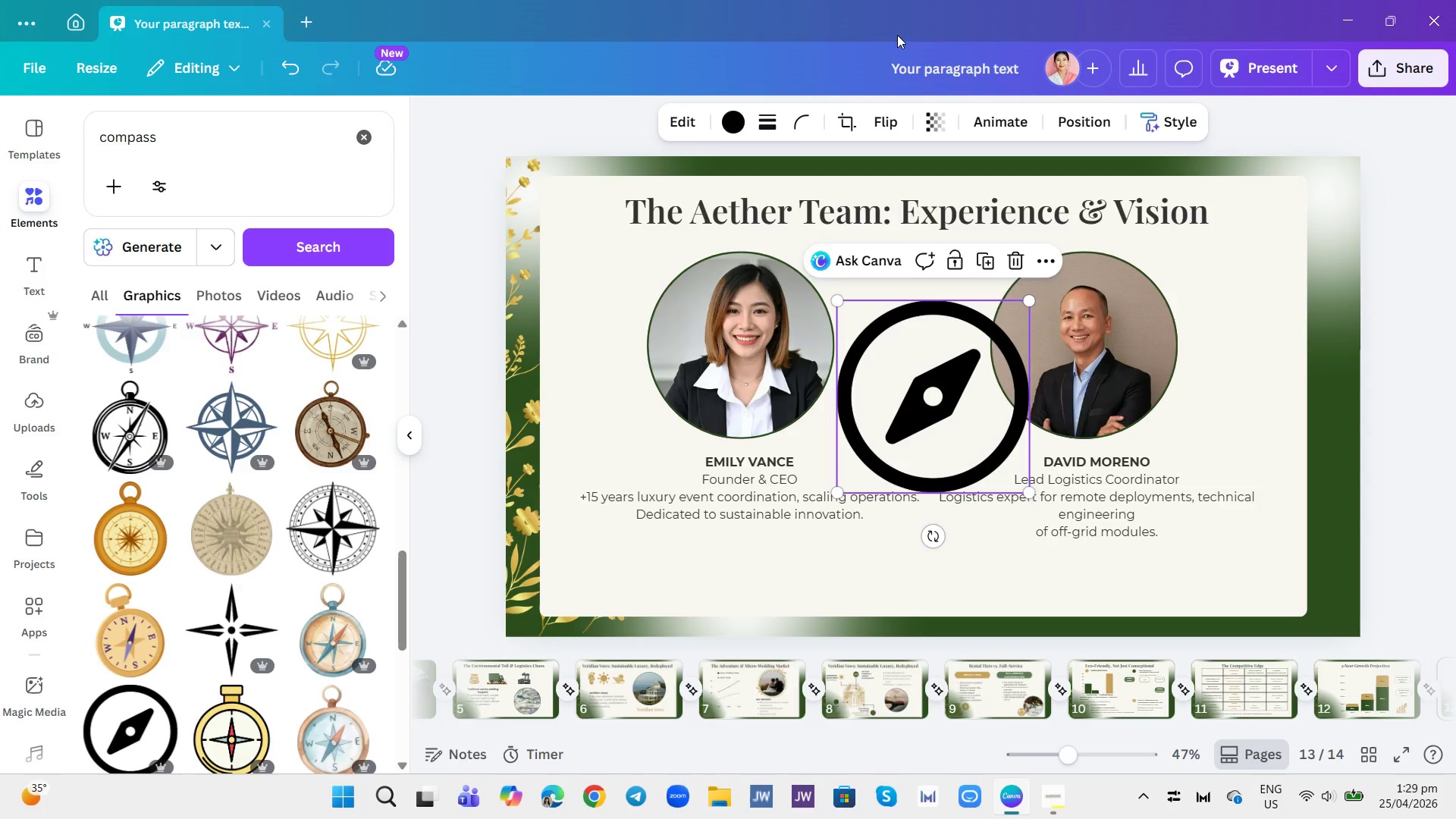 
left_click([730, 135])
 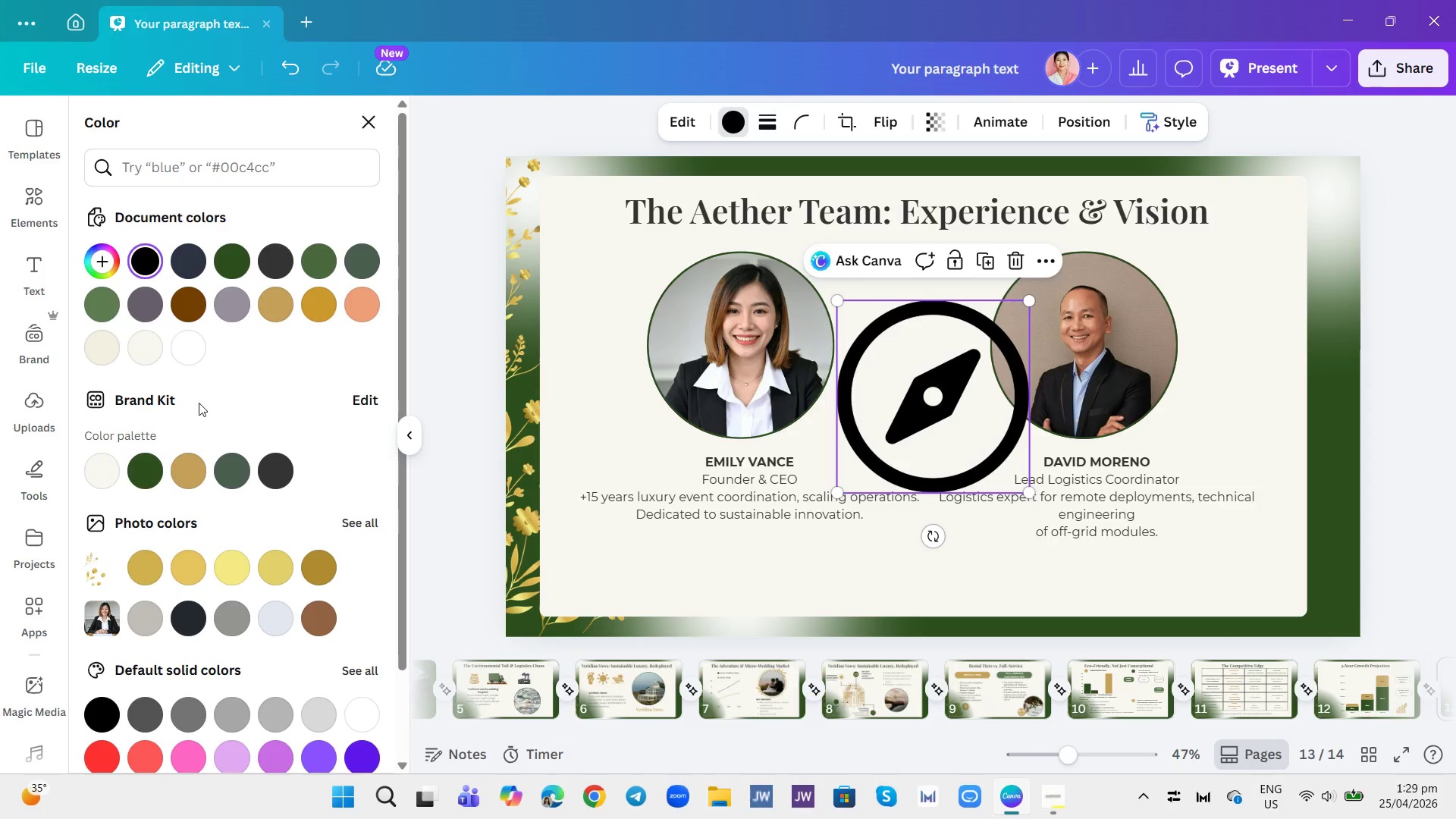 
left_click([177, 483])
 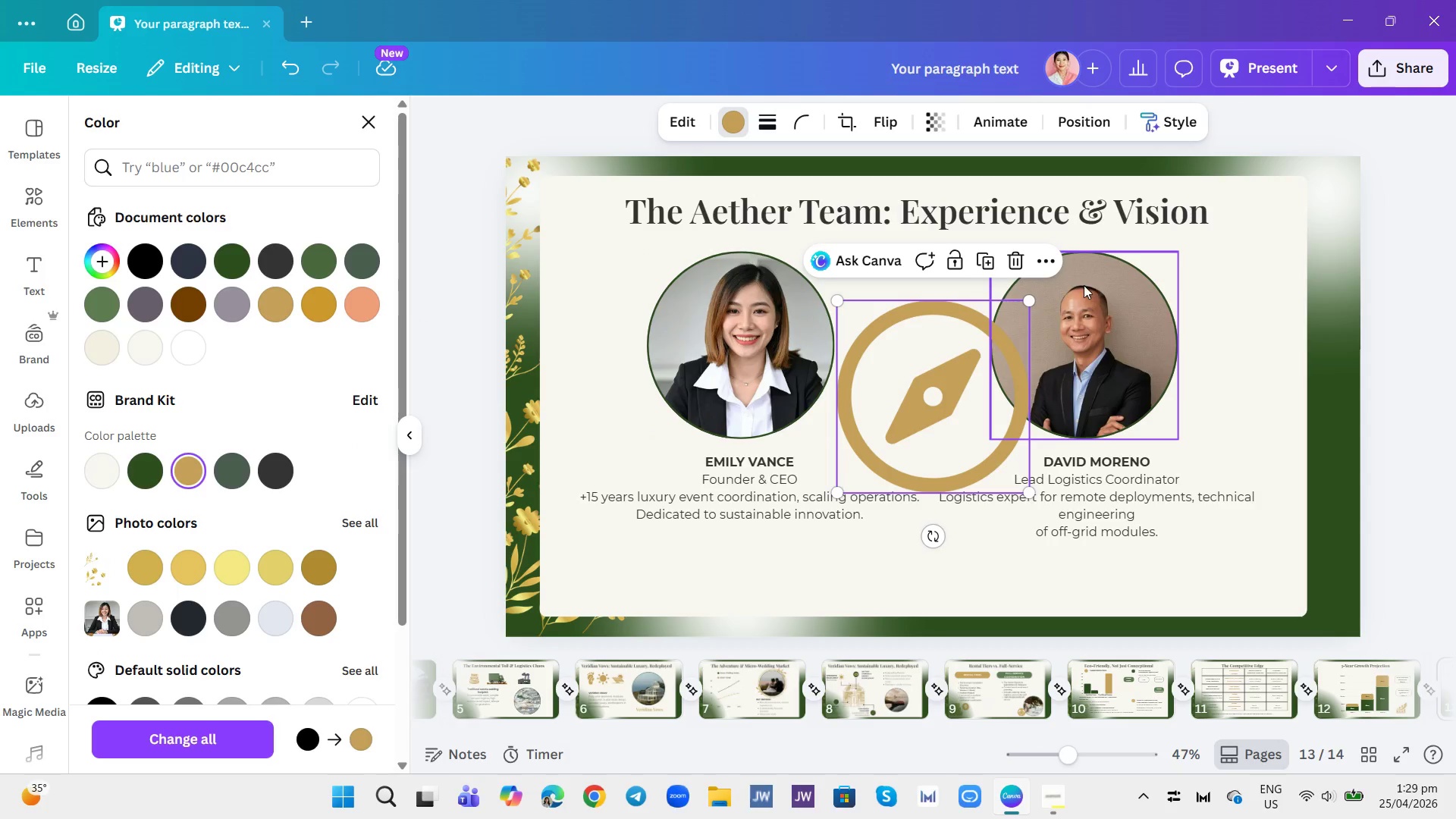 
left_click_drag(start_coordinate=[1030, 301], to_coordinate=[881, 443])
 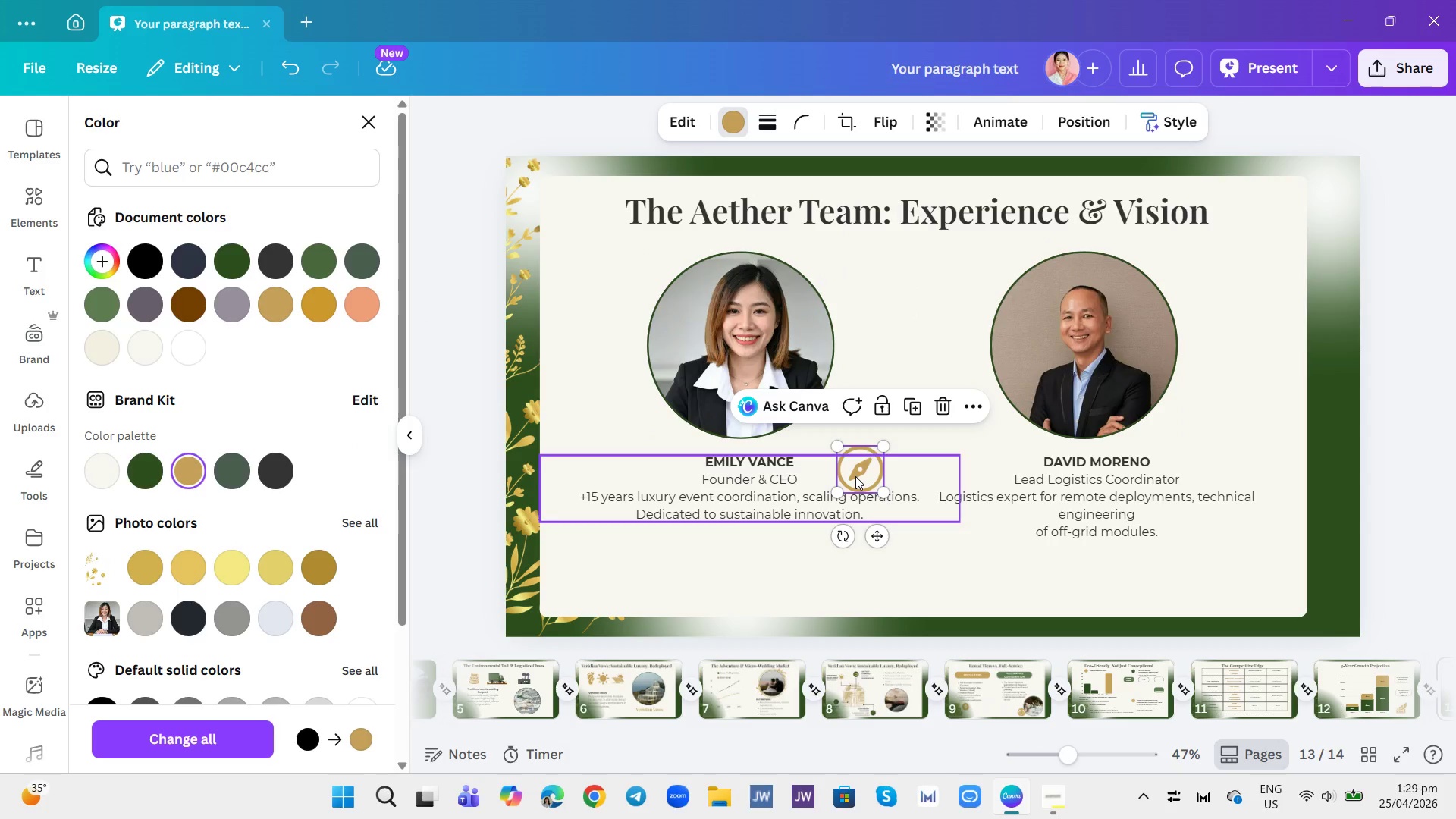 
double_click([855, 476])
 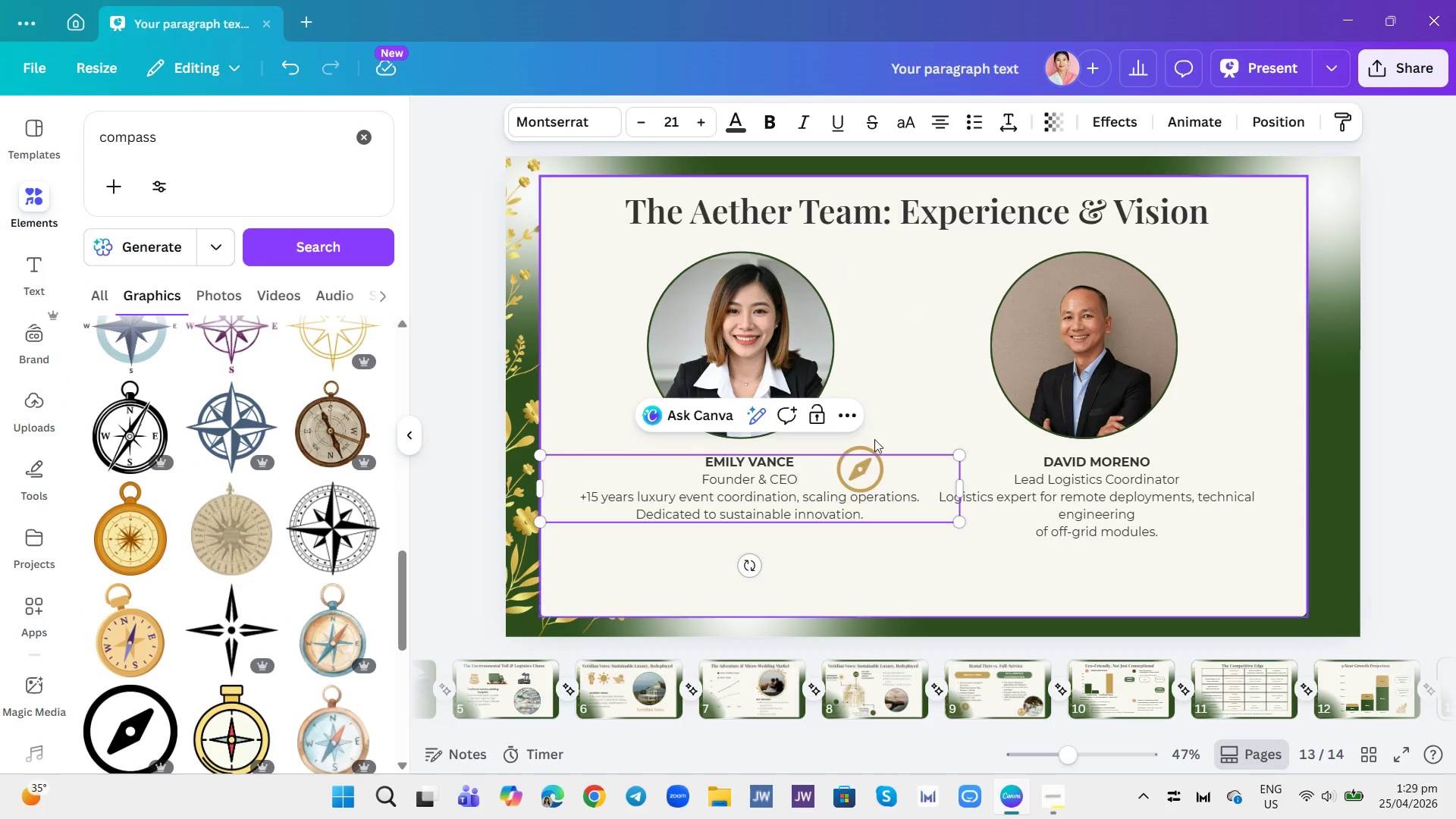 
left_click([881, 422])
 